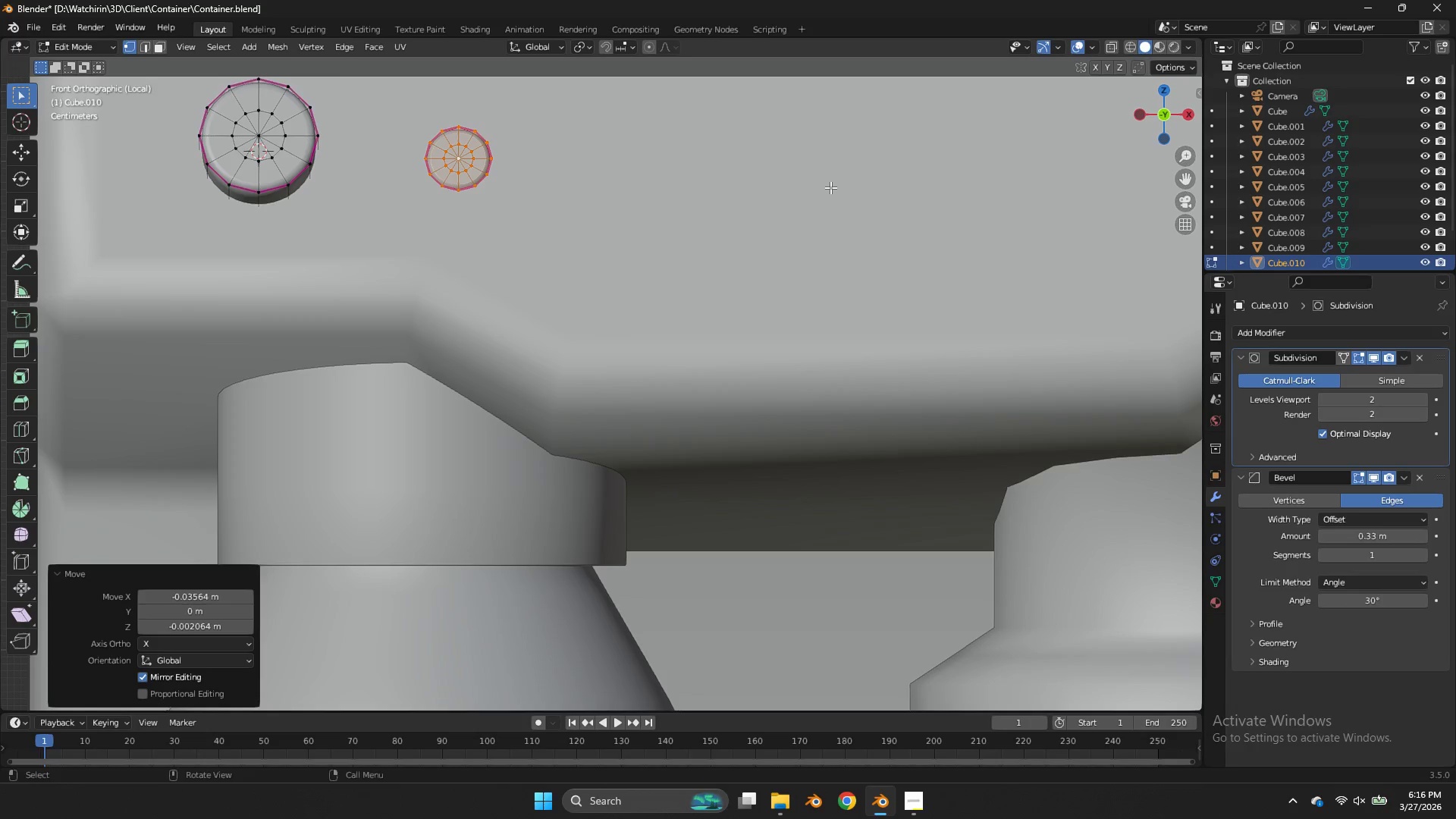 
key(Shift+ShiftLeft)
 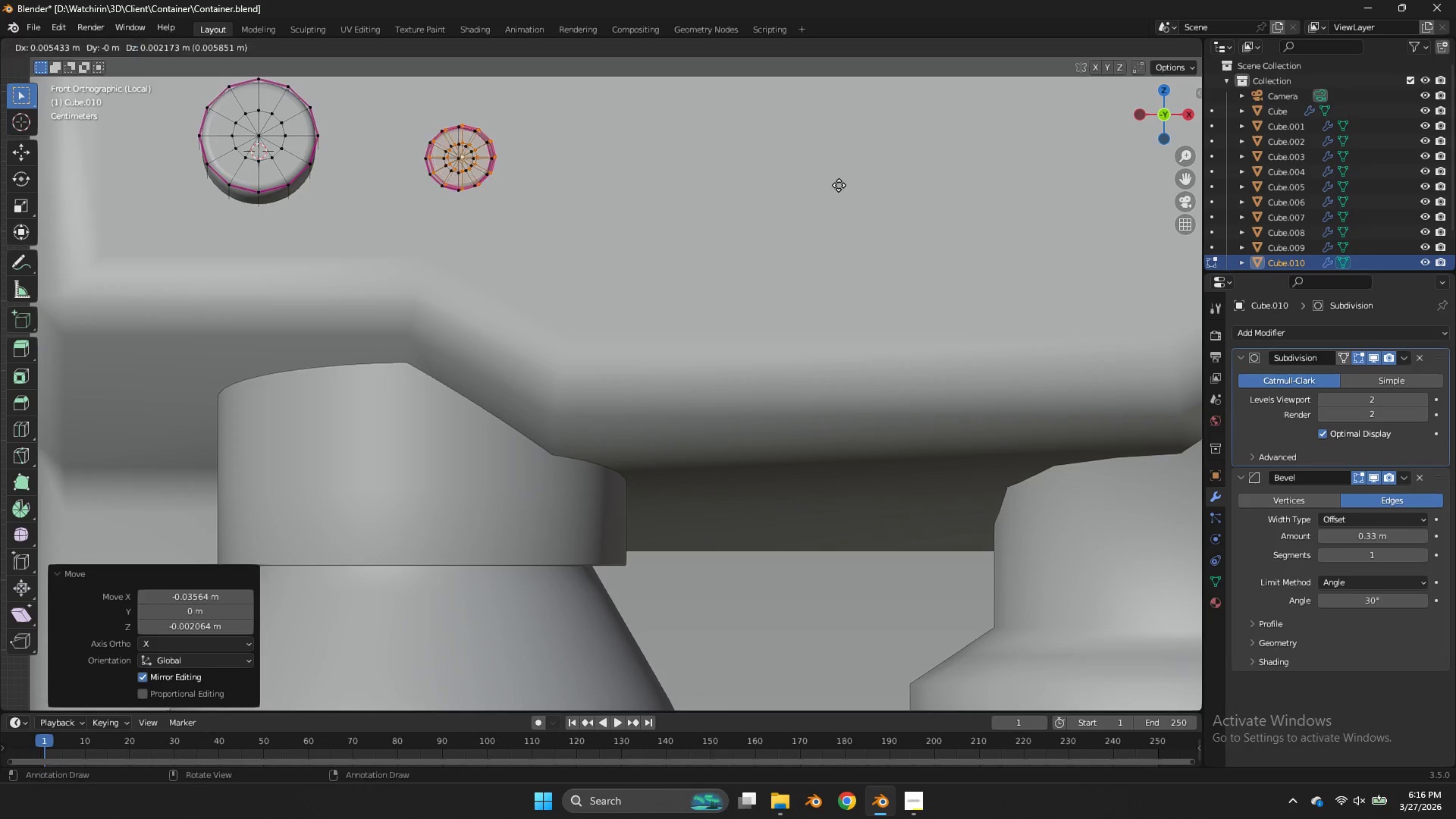 
key(Shift+D)
 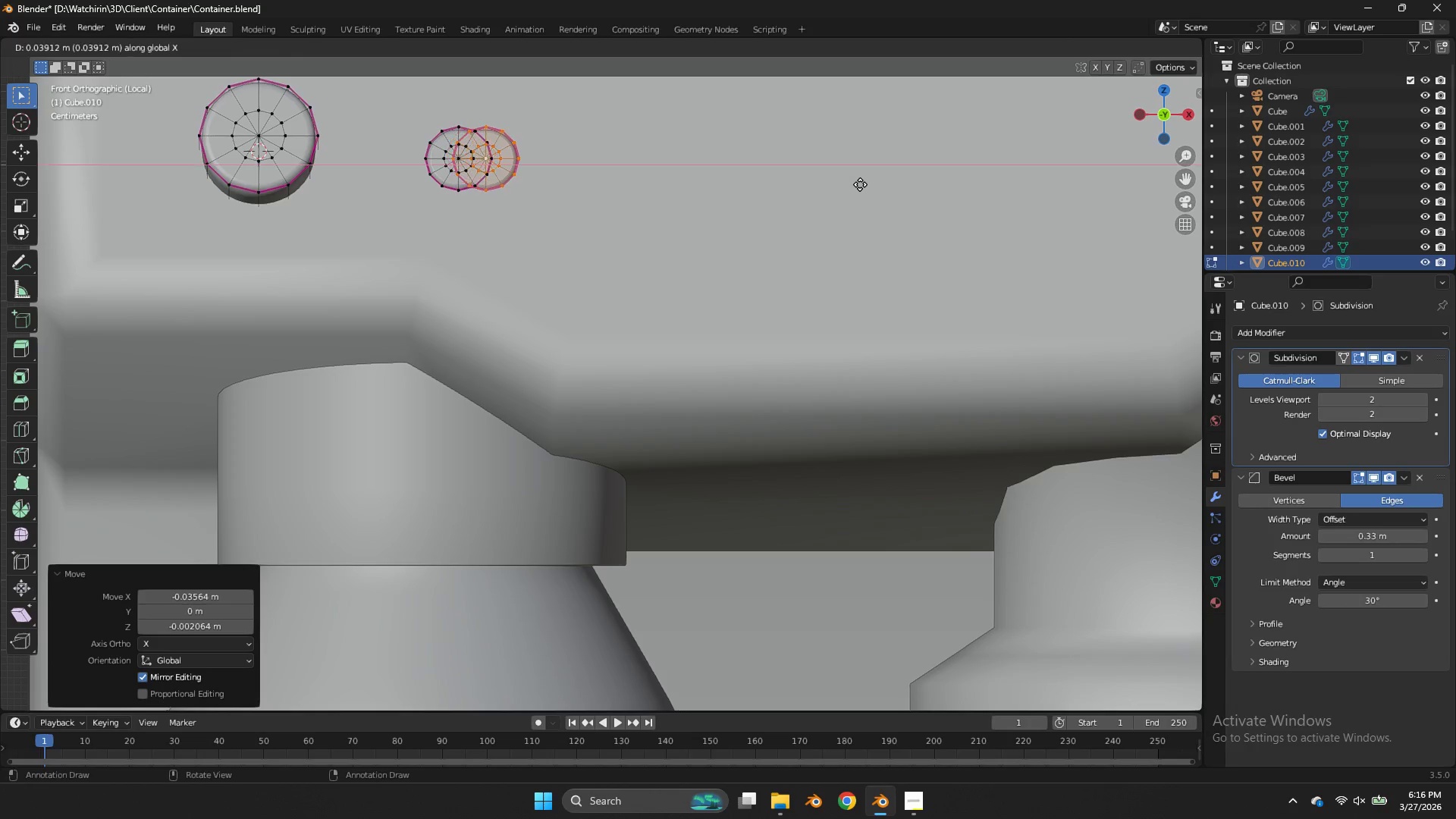 
key(X)
 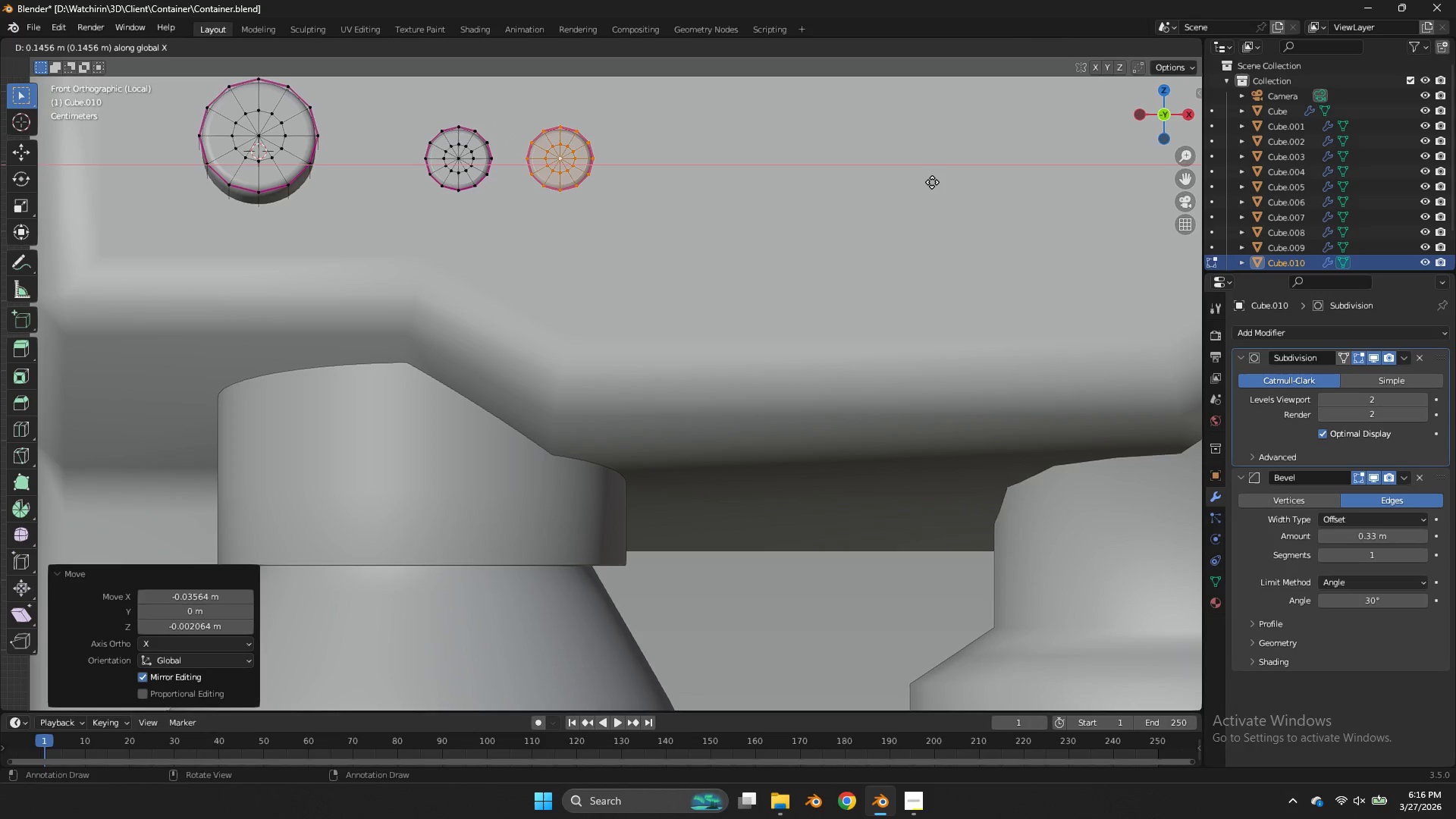 
left_click([932, 182])
 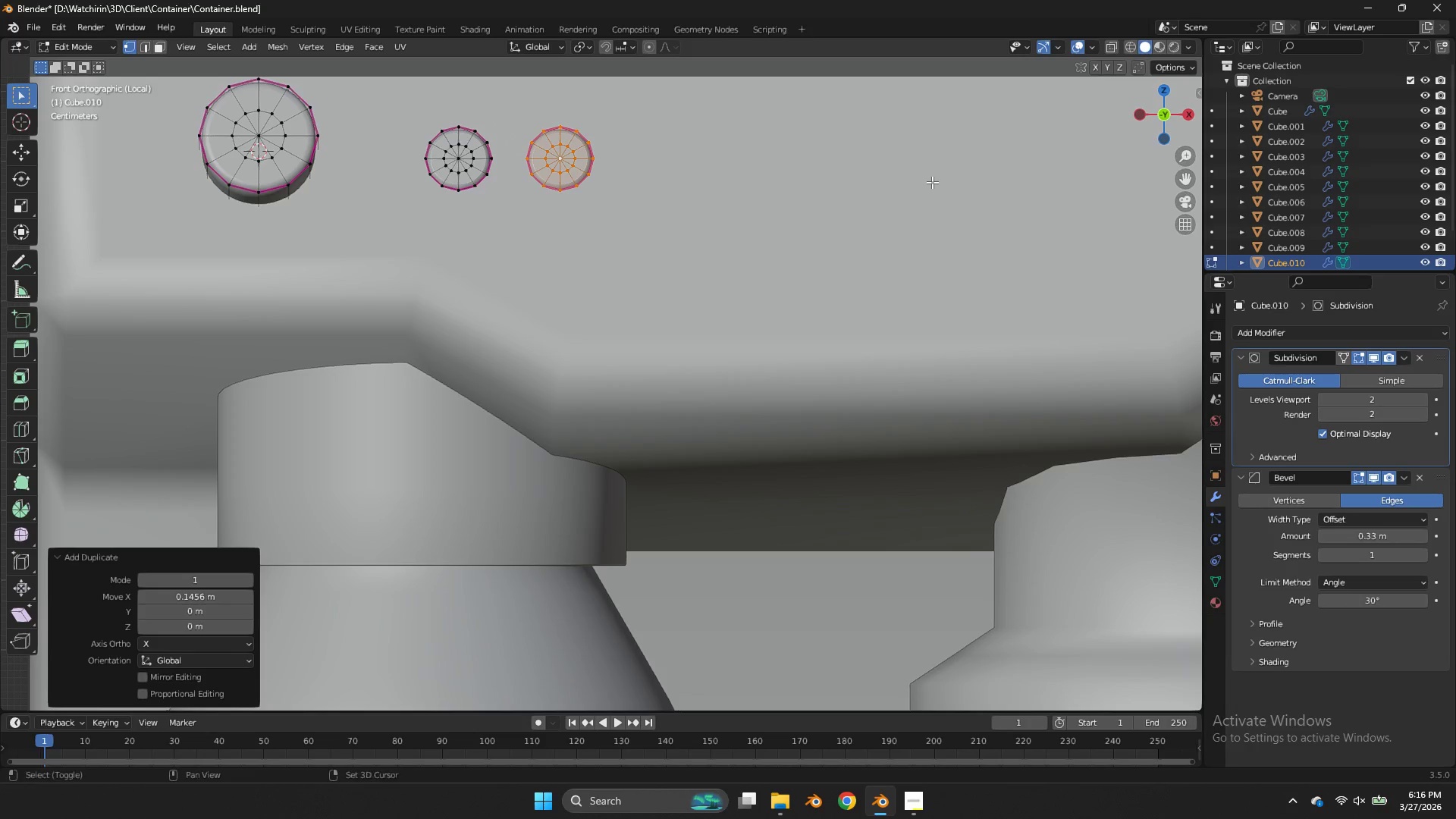 
key(Shift+ShiftLeft)
 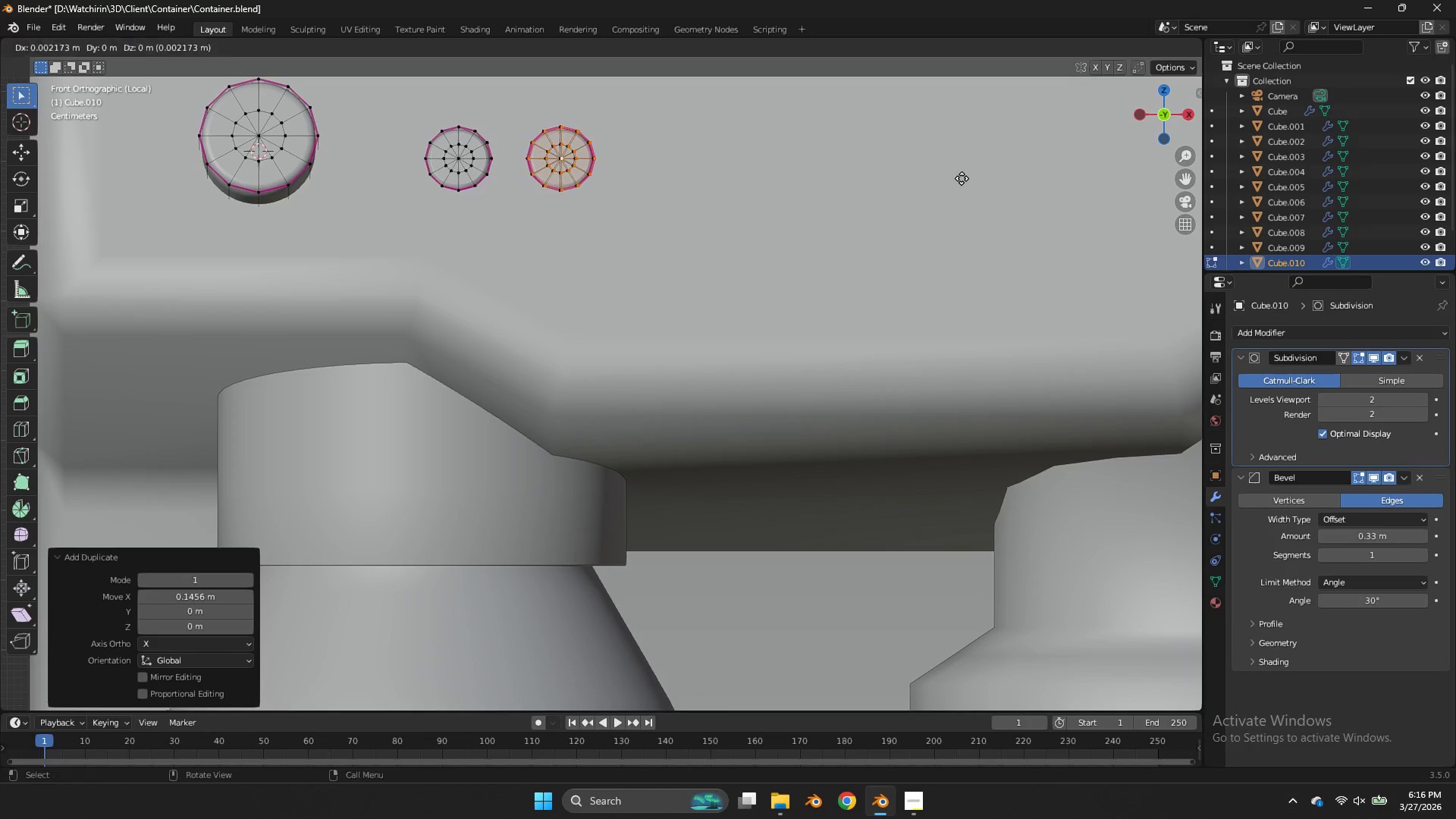 
key(Shift+D)
 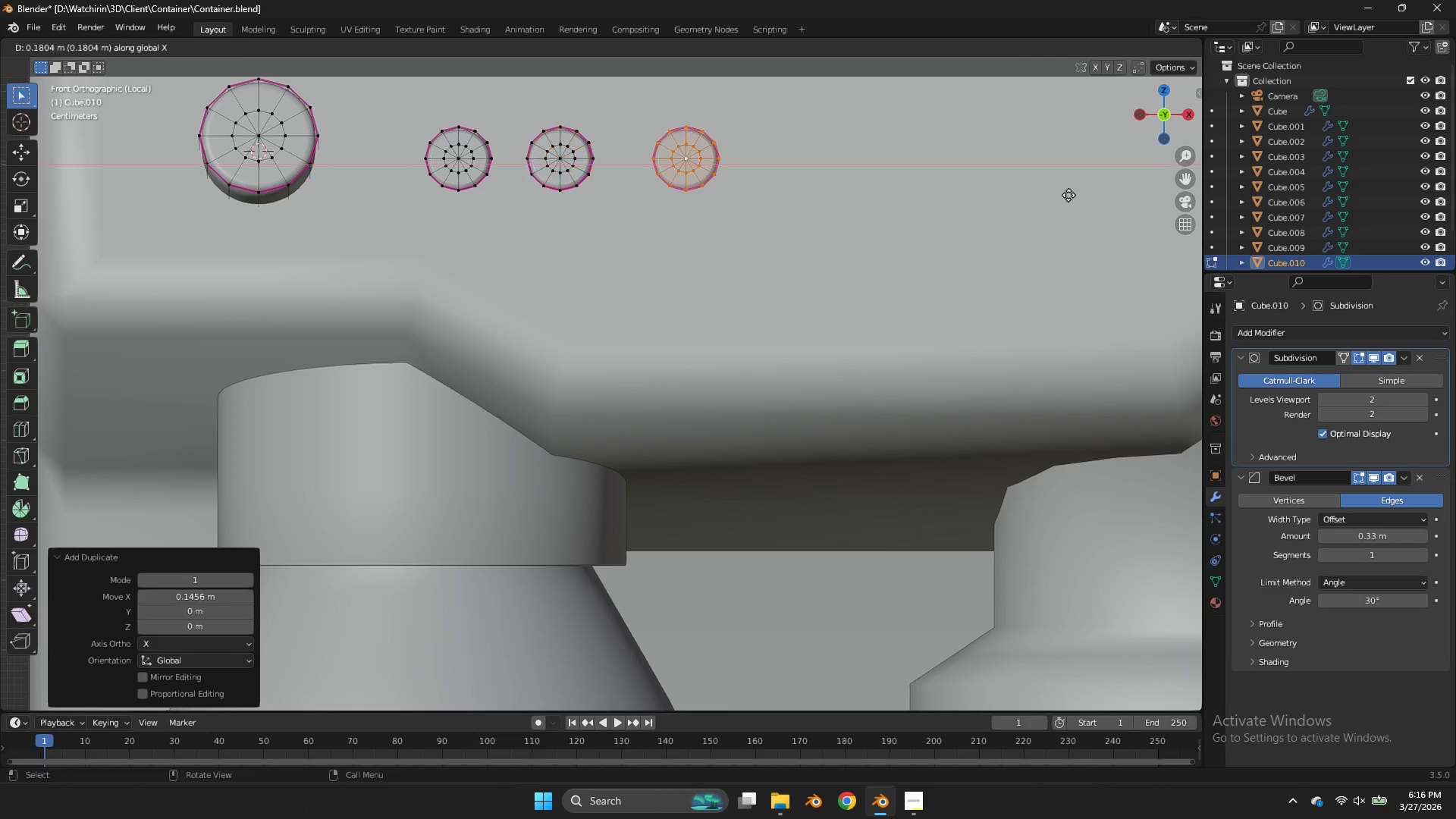 
key(X)
 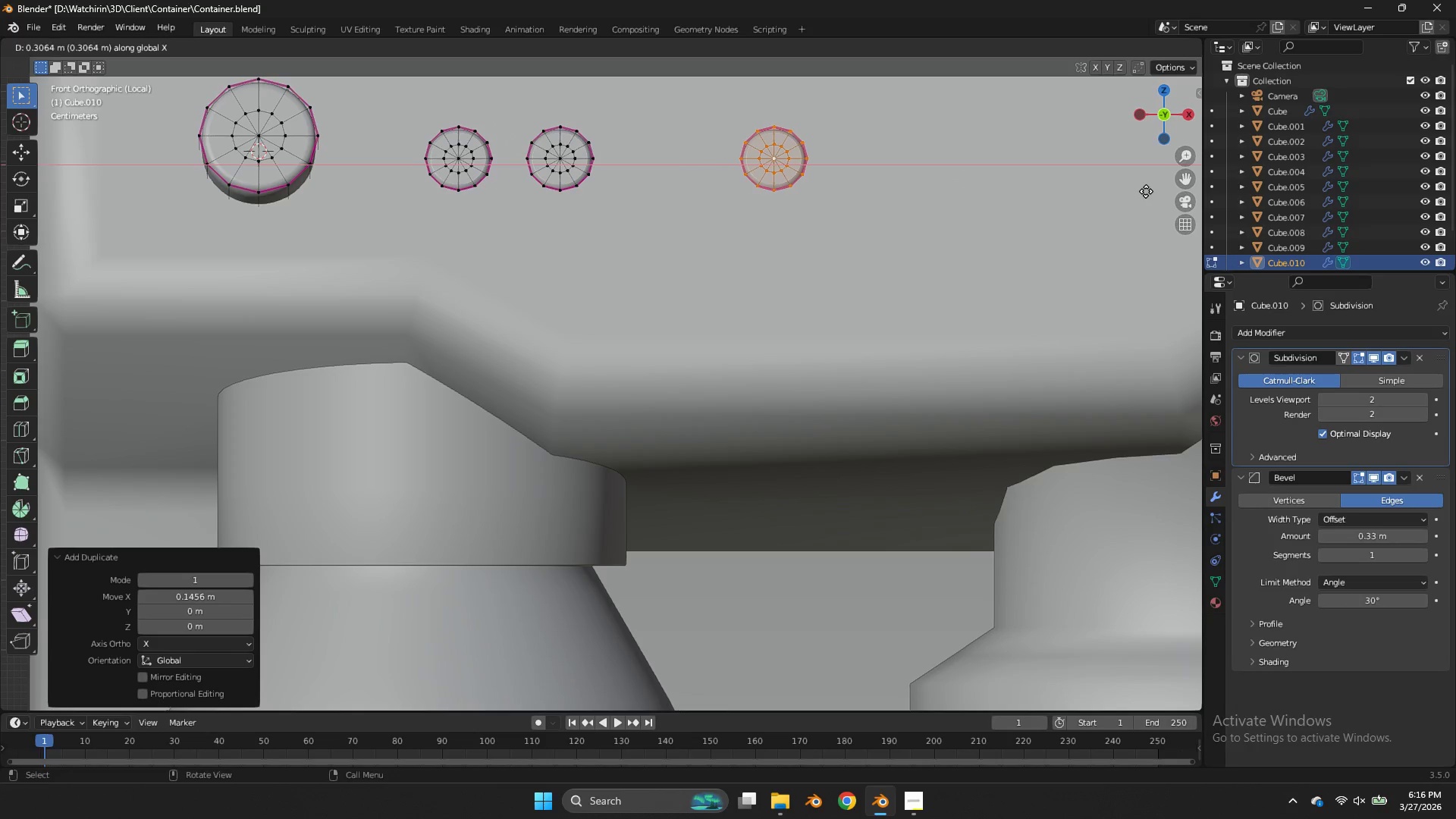 
left_click([1146, 191])
 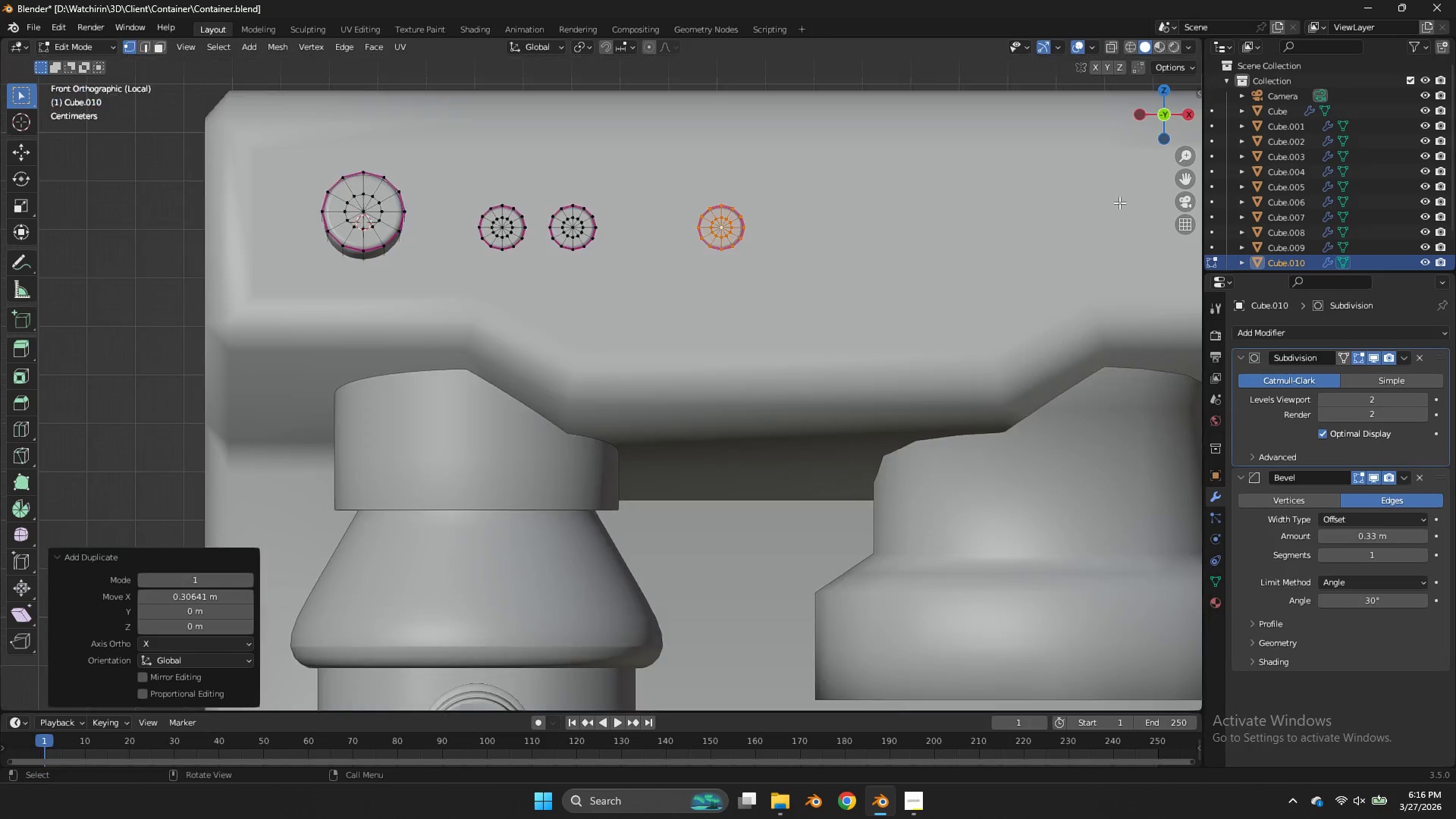 
key(Shift+ShiftLeft)
 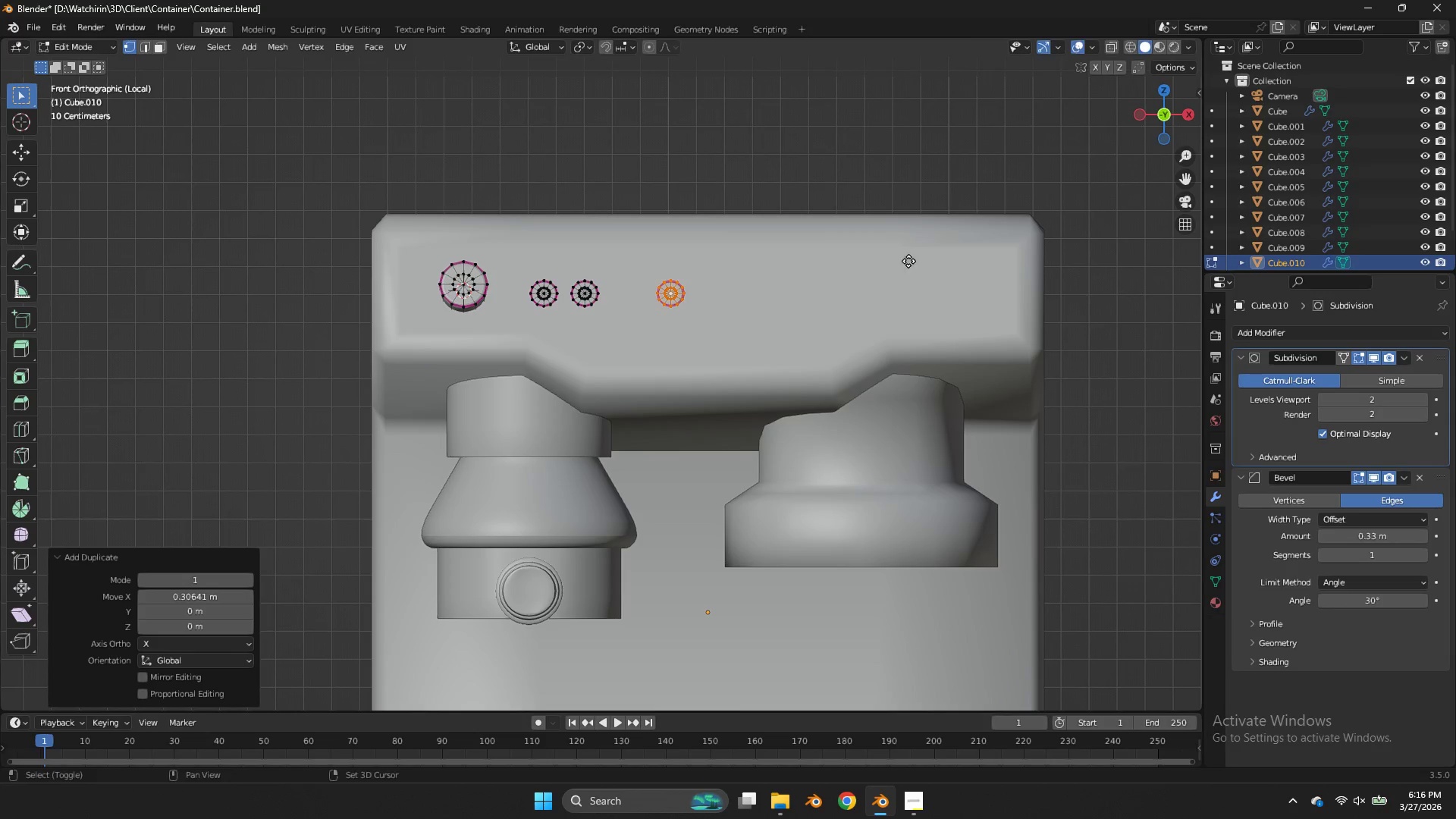 
key(Shift+D)
 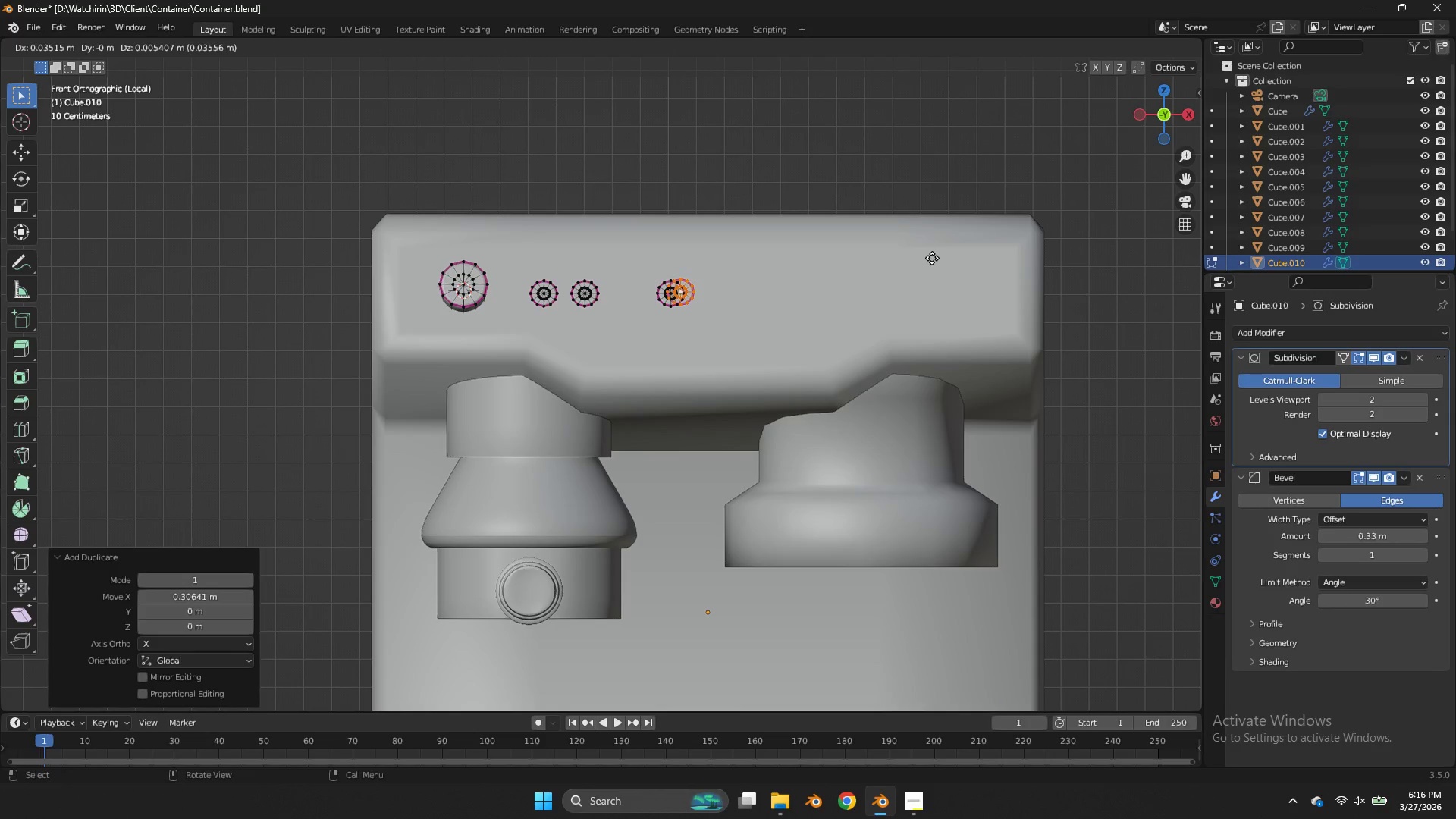 
scroll: coordinate [1086, 212], scroll_direction: down, amount: 5.0
 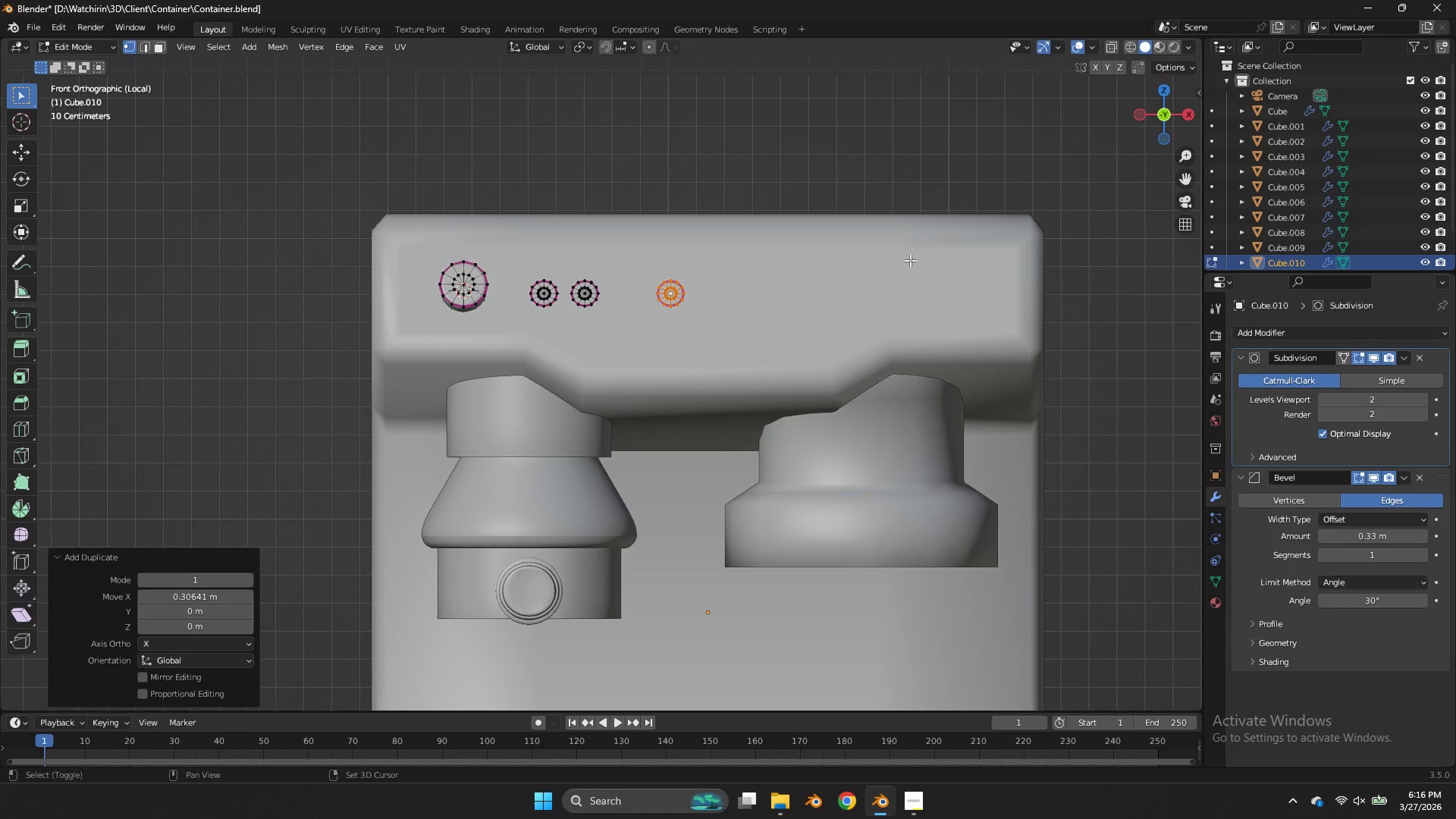 
key(X)
 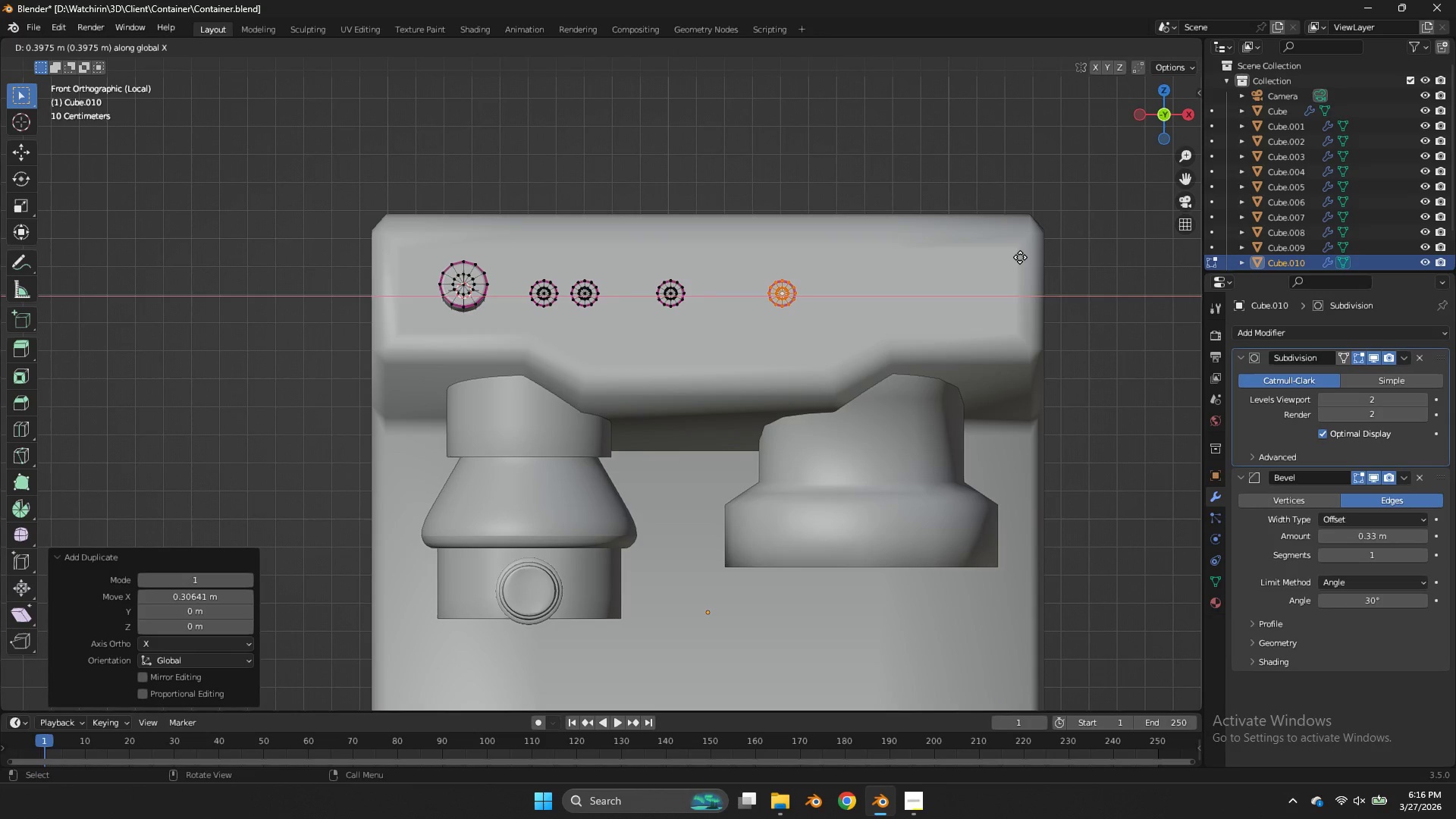 
left_click([1020, 257])
 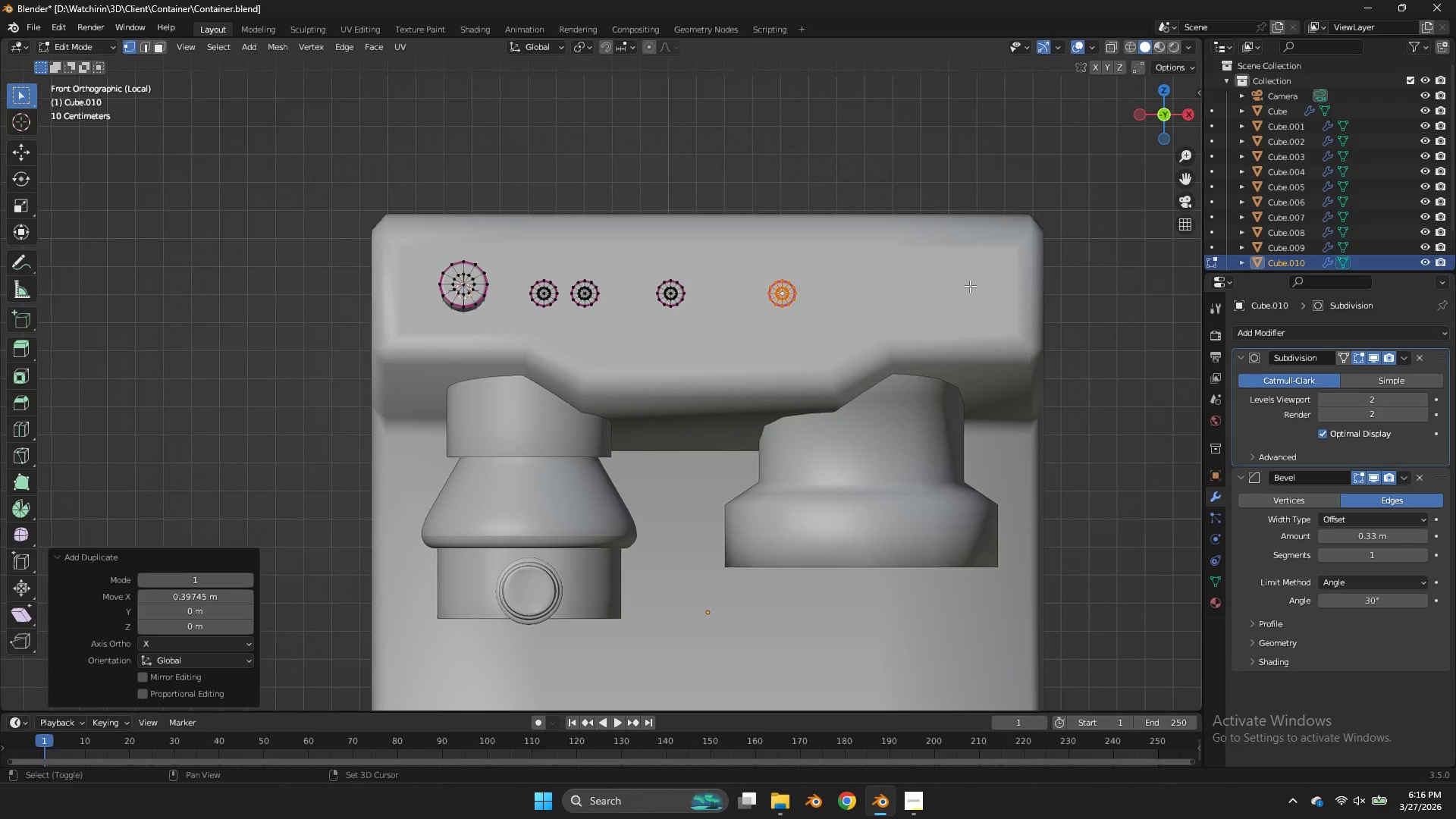 
type(Dx)
 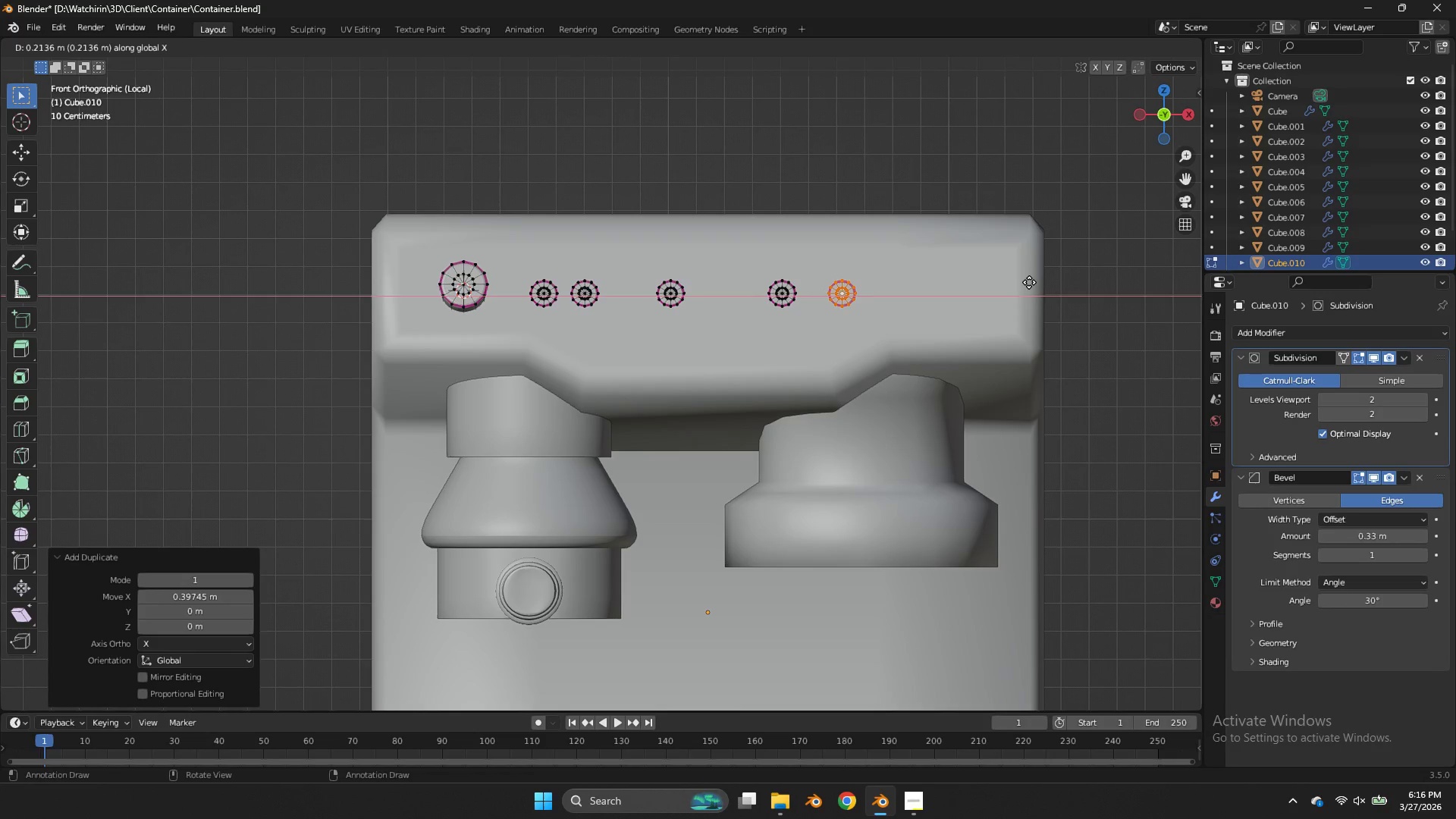 
left_click([1029, 282])
 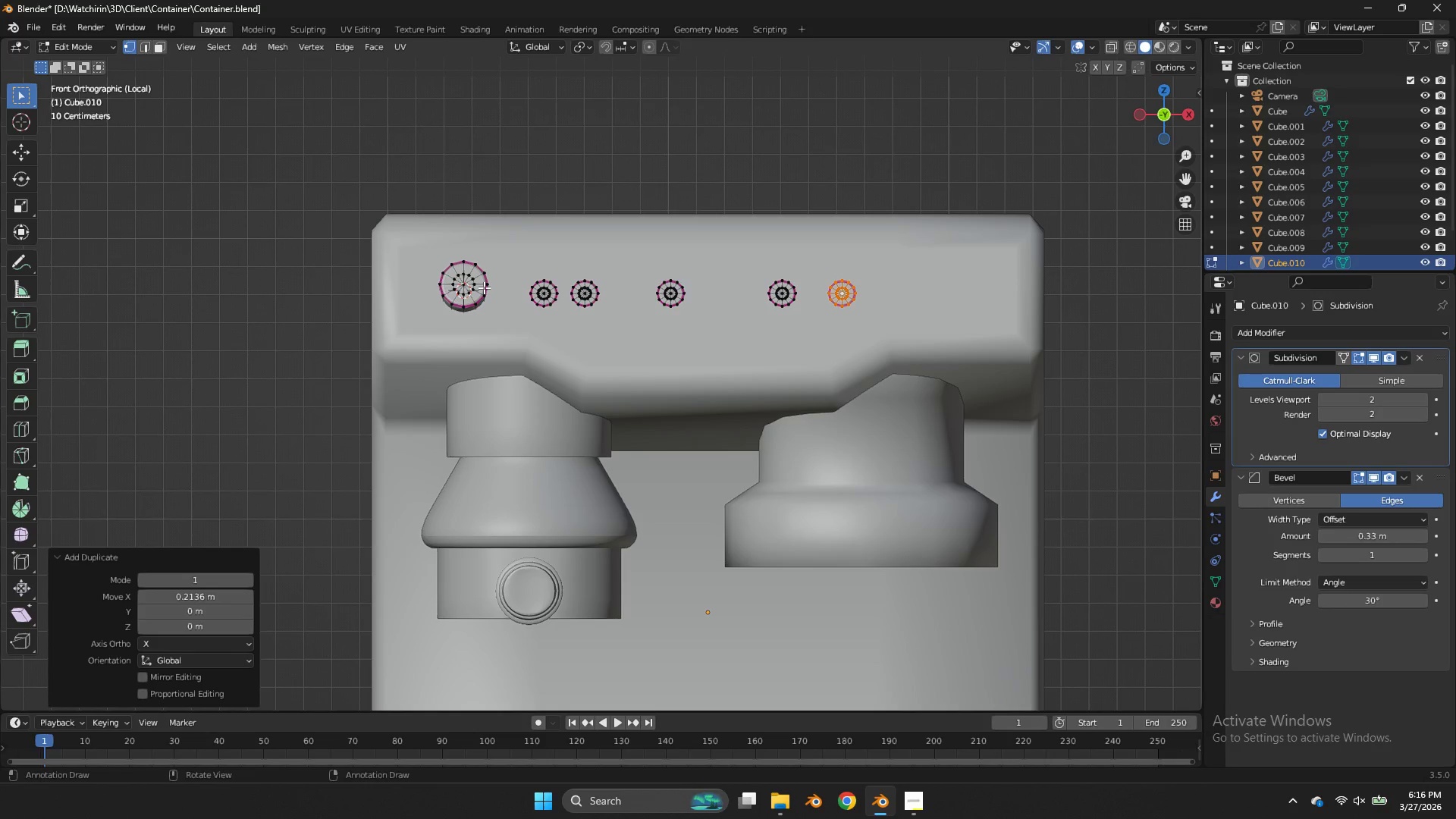 
left_click([484, 287])
 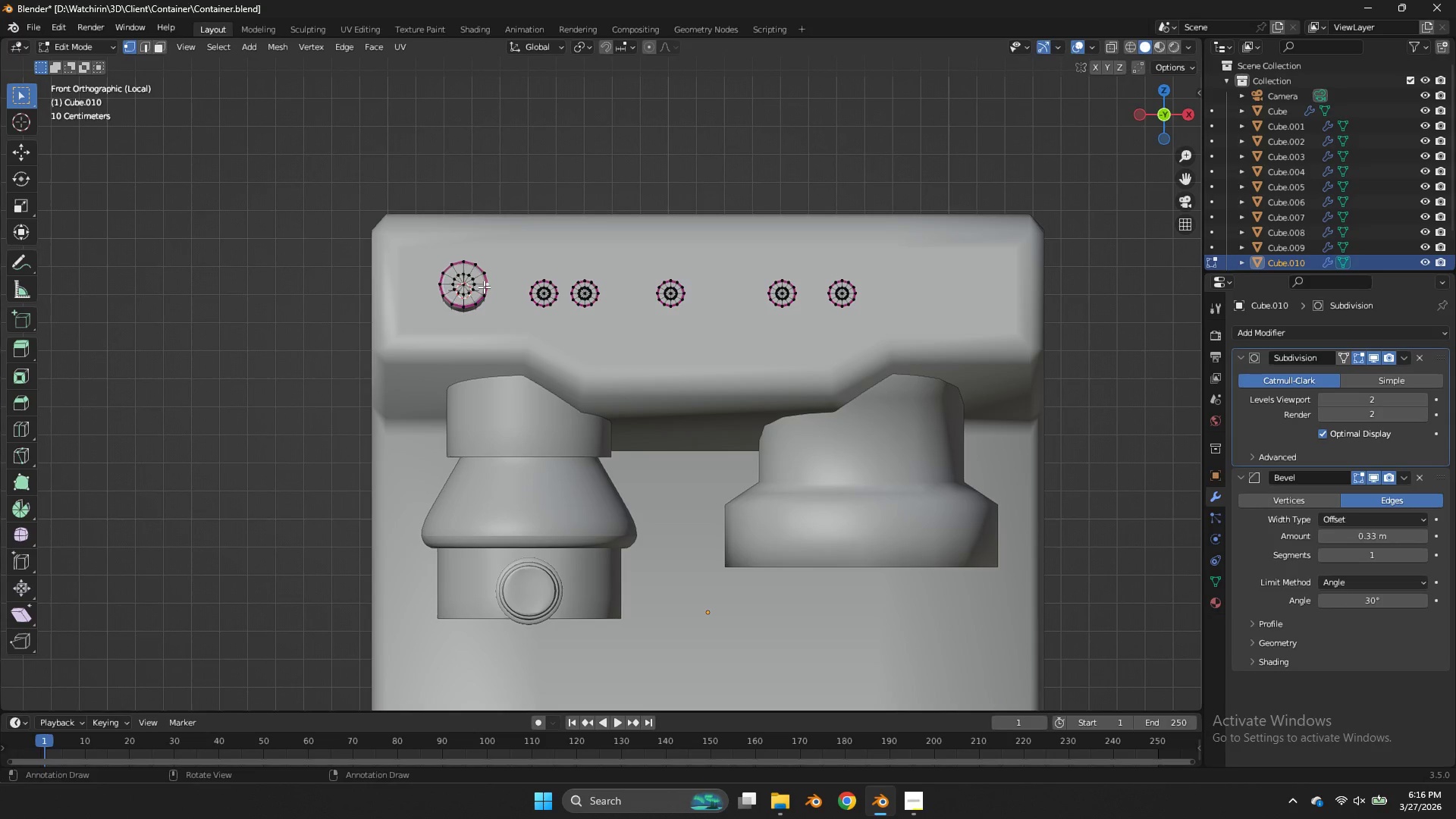 
key(L)
 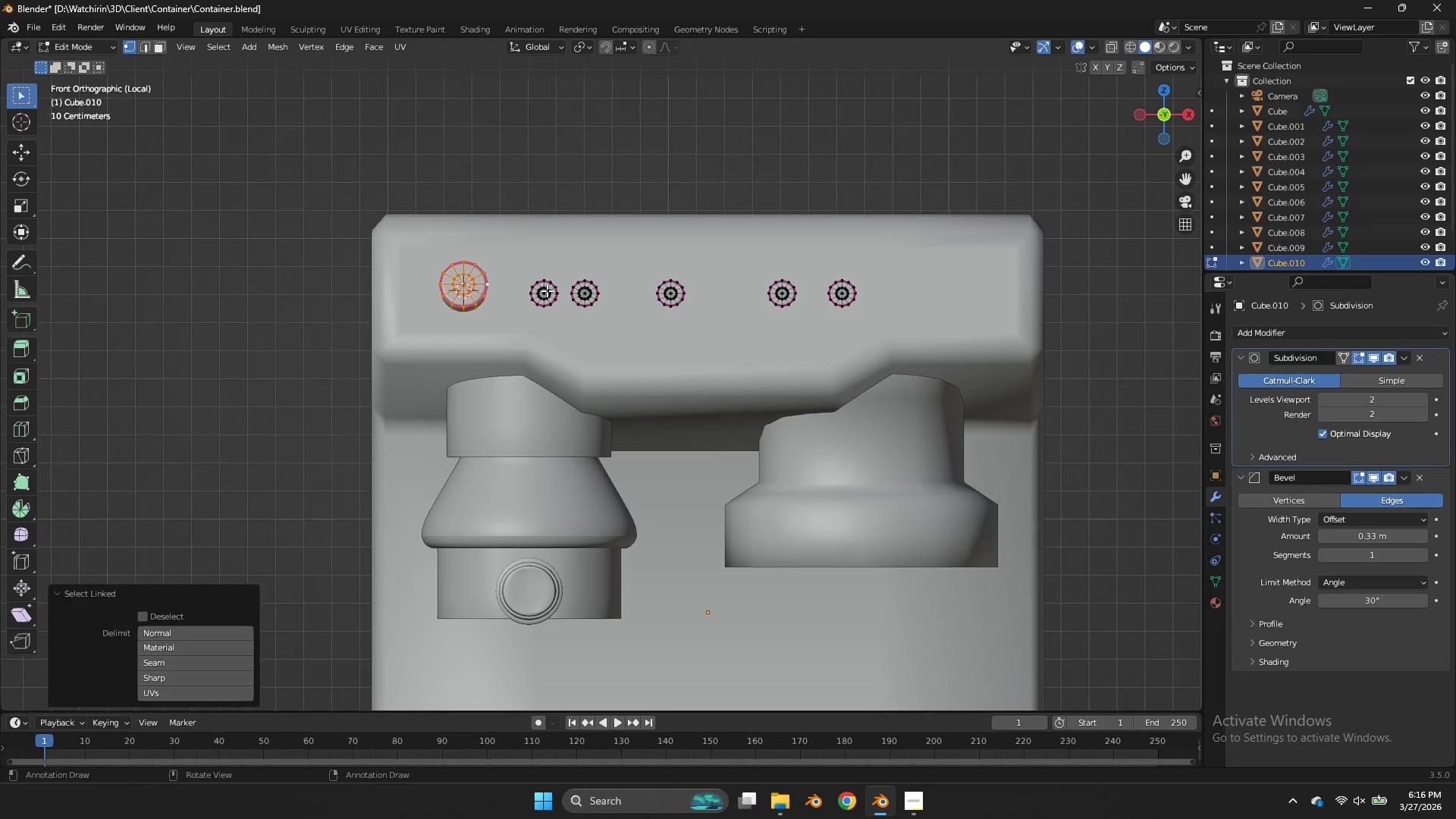 
type(Dx)
 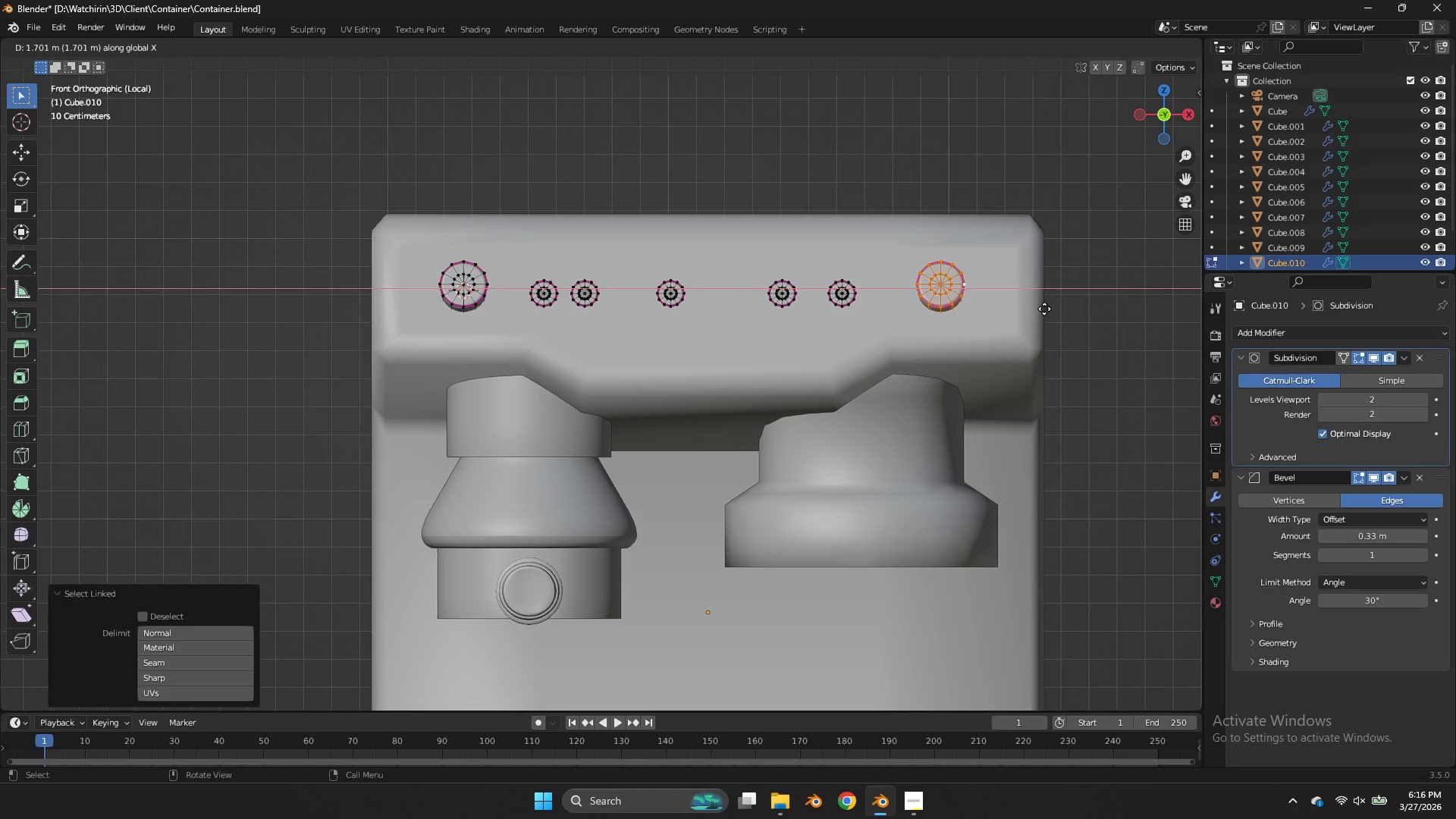 
left_click([1048, 311])
 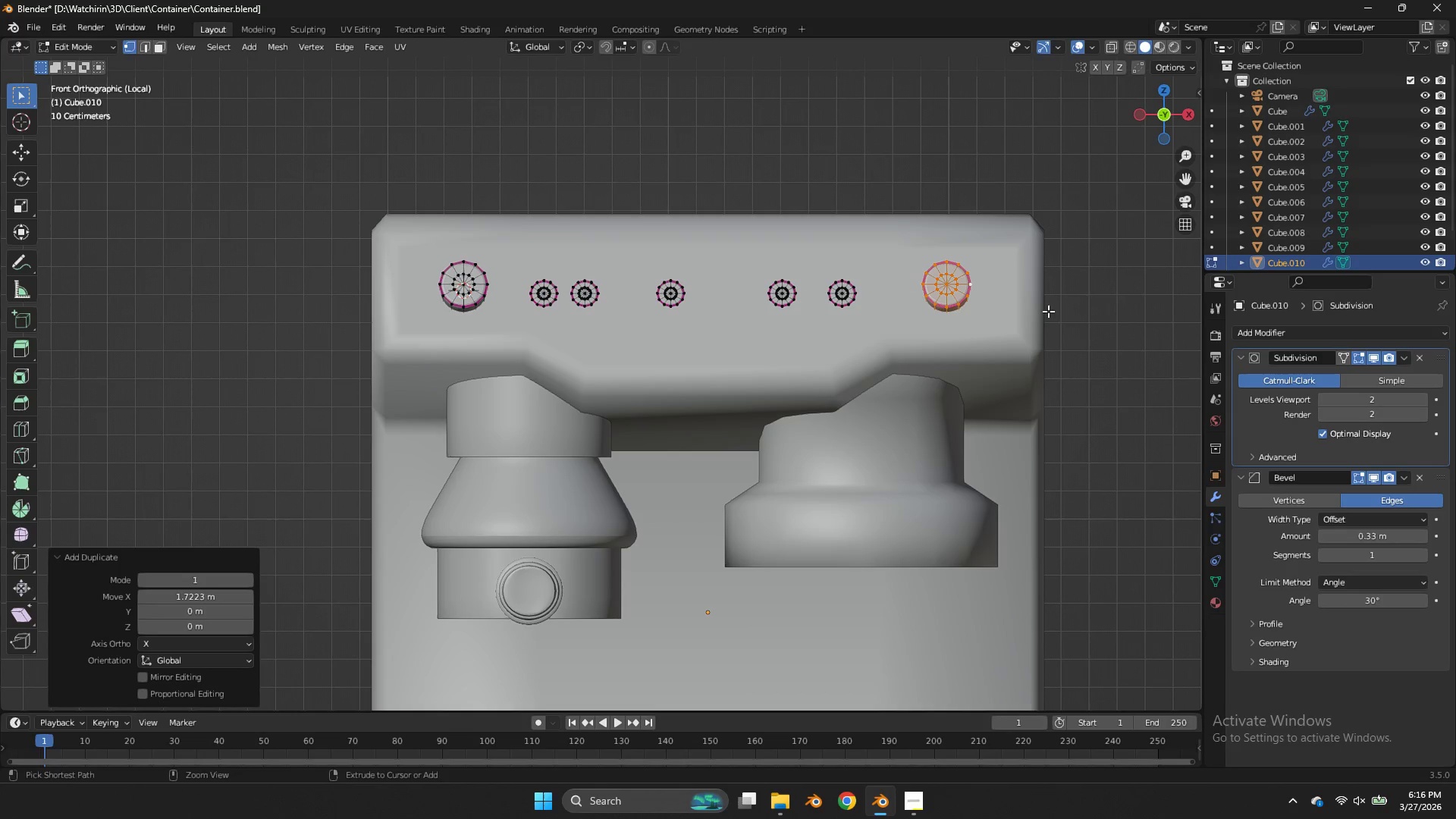 
key(Control+S)
 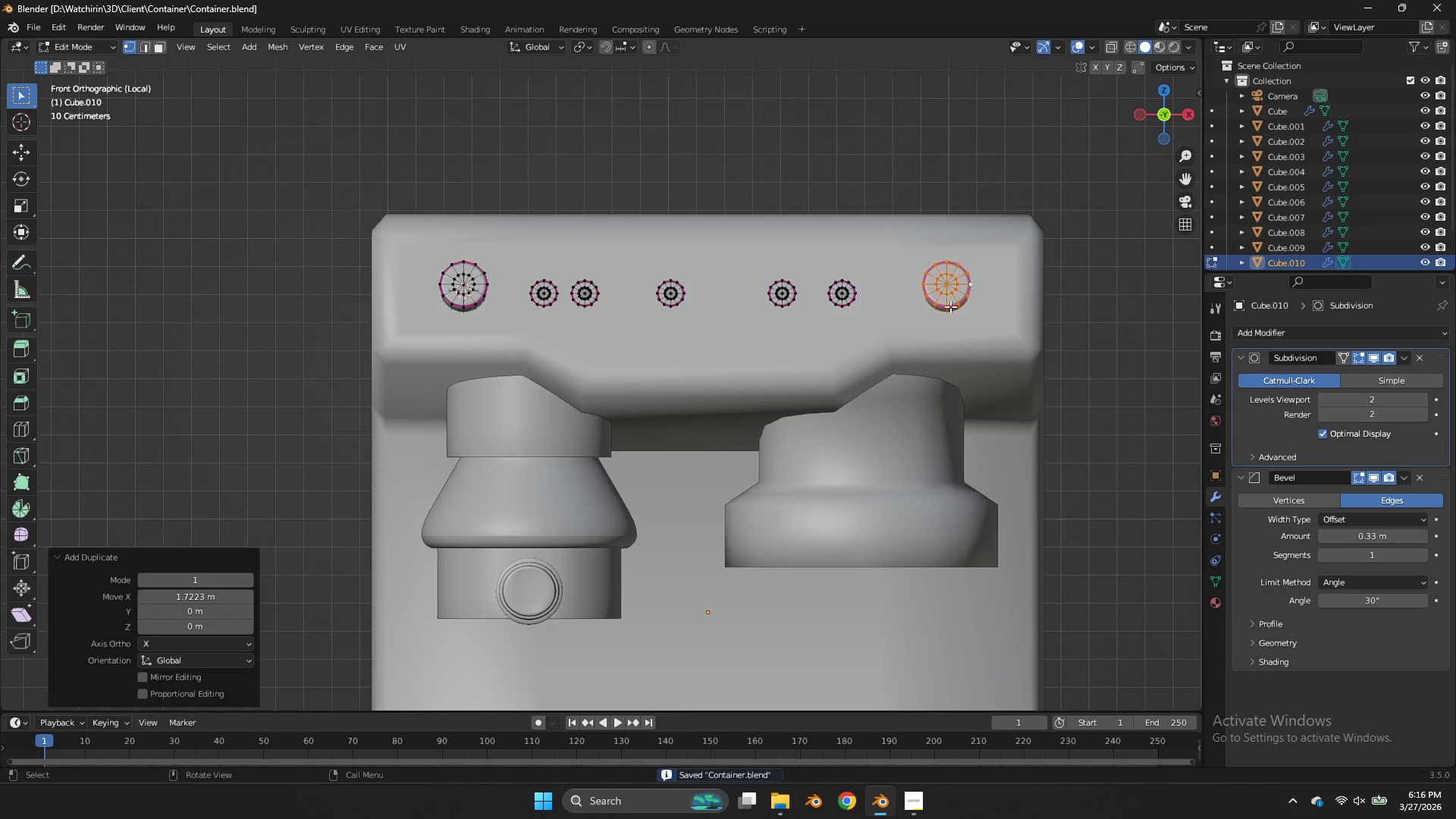 
key(Tab)
 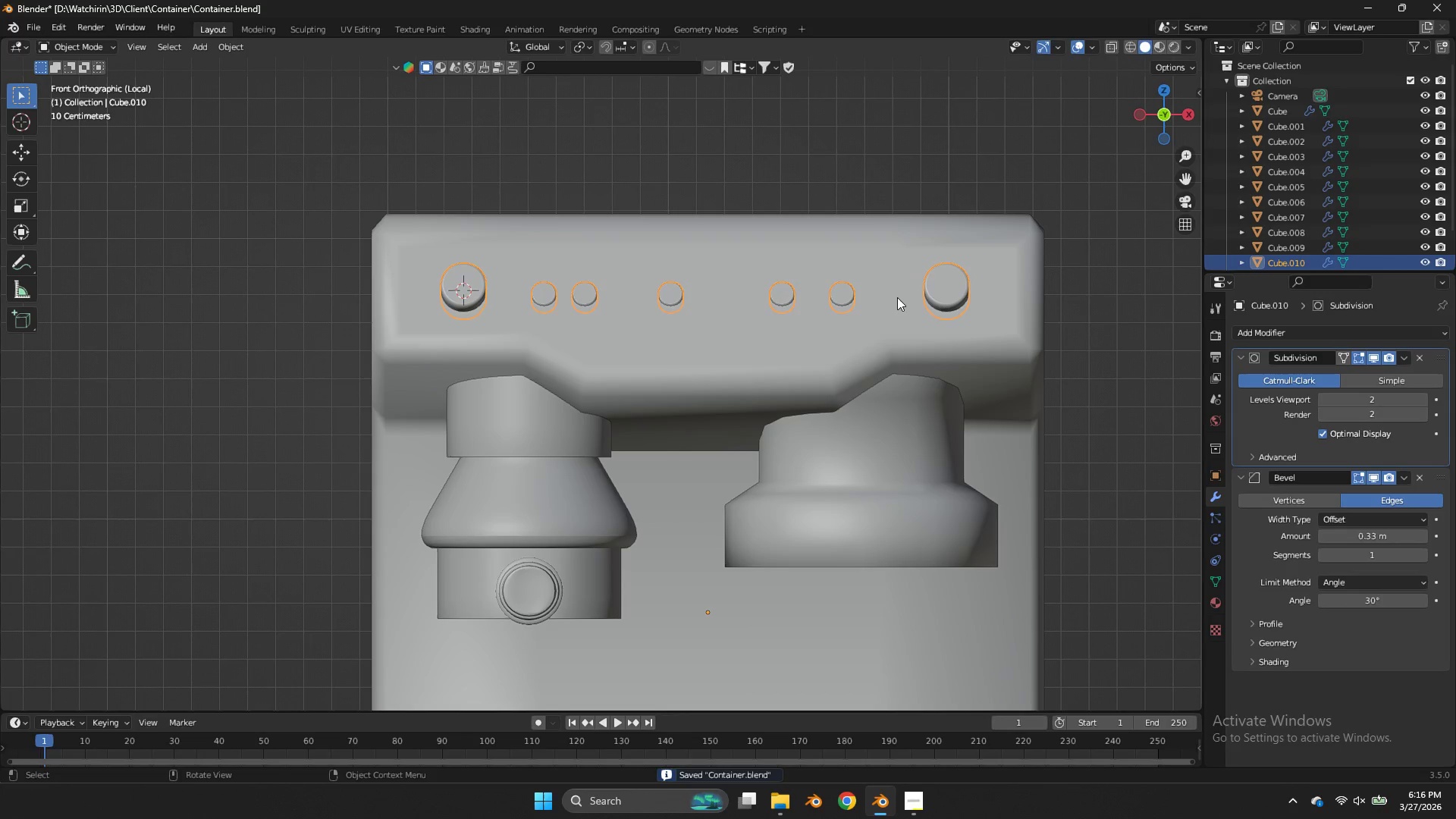 
key(Tab)
 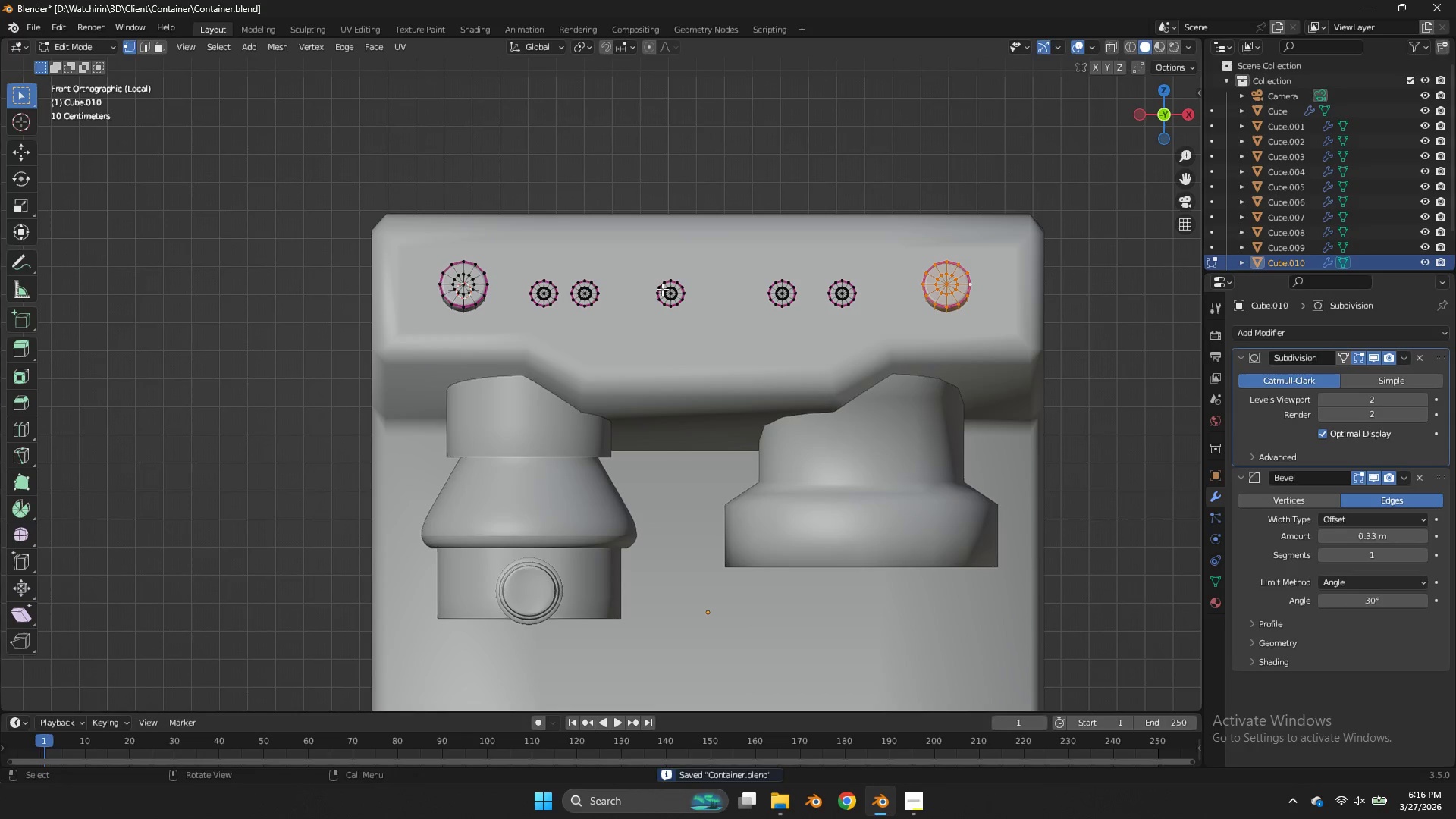 
left_click([661, 289])
 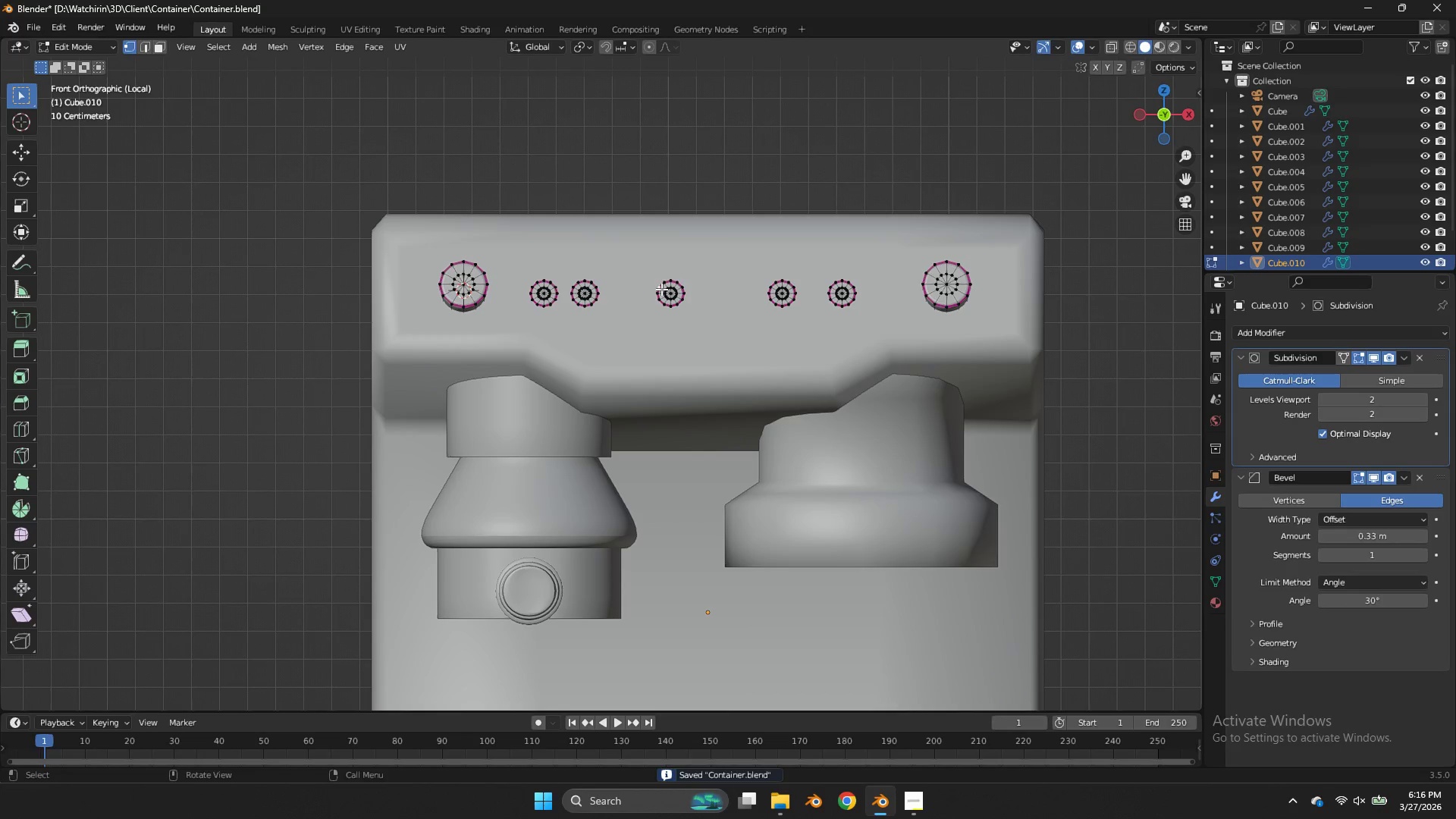 
type(lgx)
 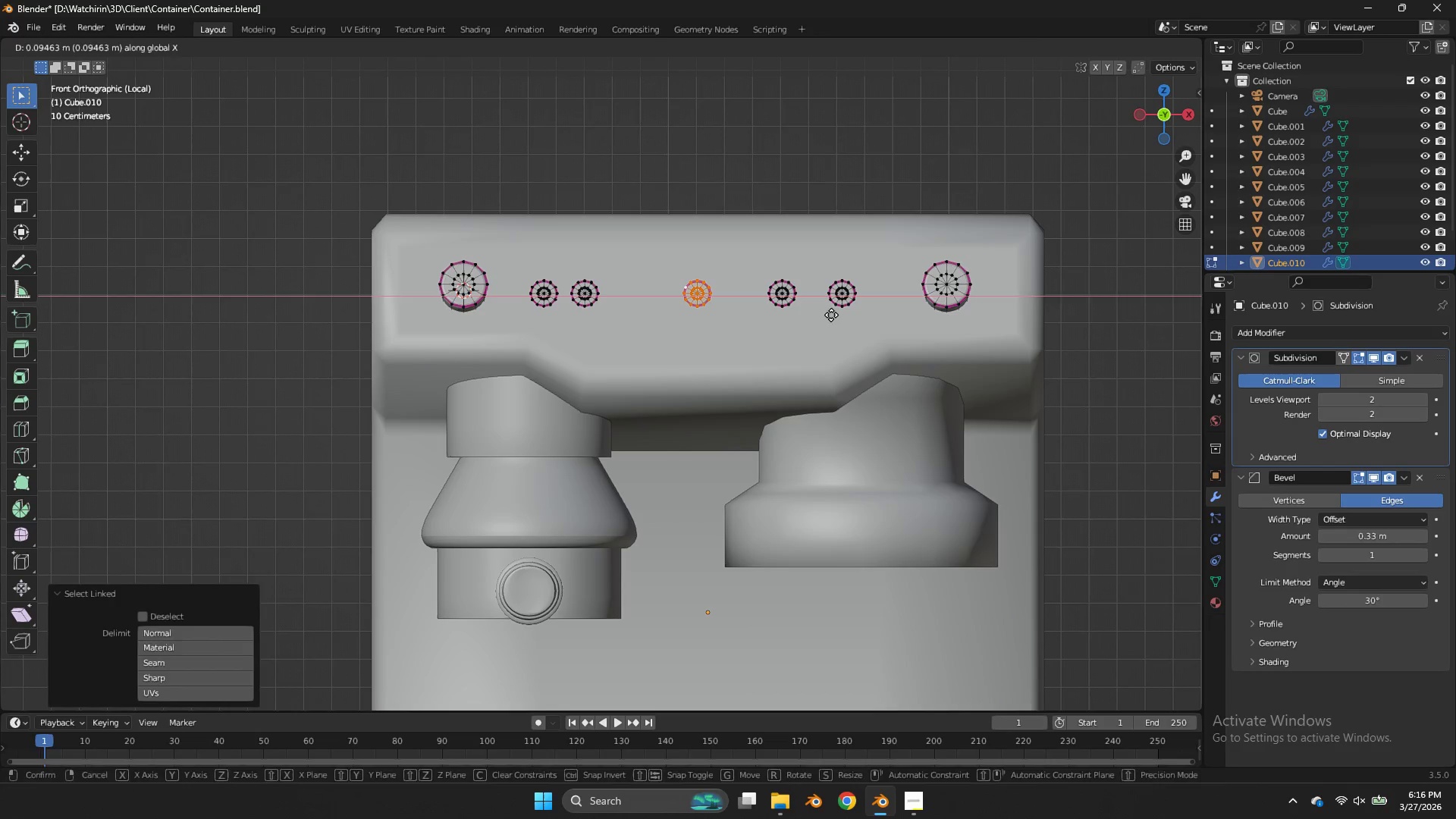 
left_click([831, 315])
 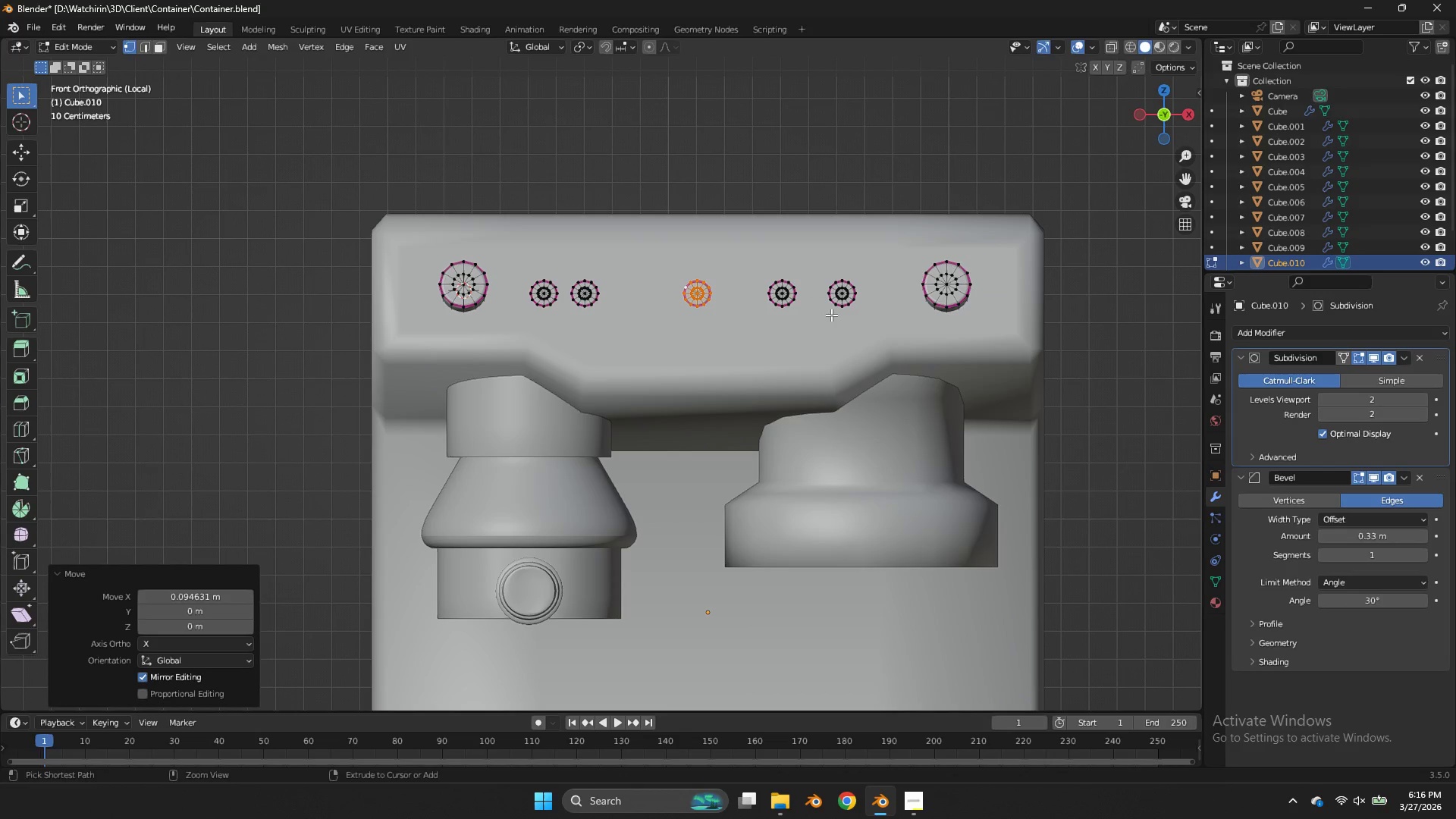 
key(Control+S)
 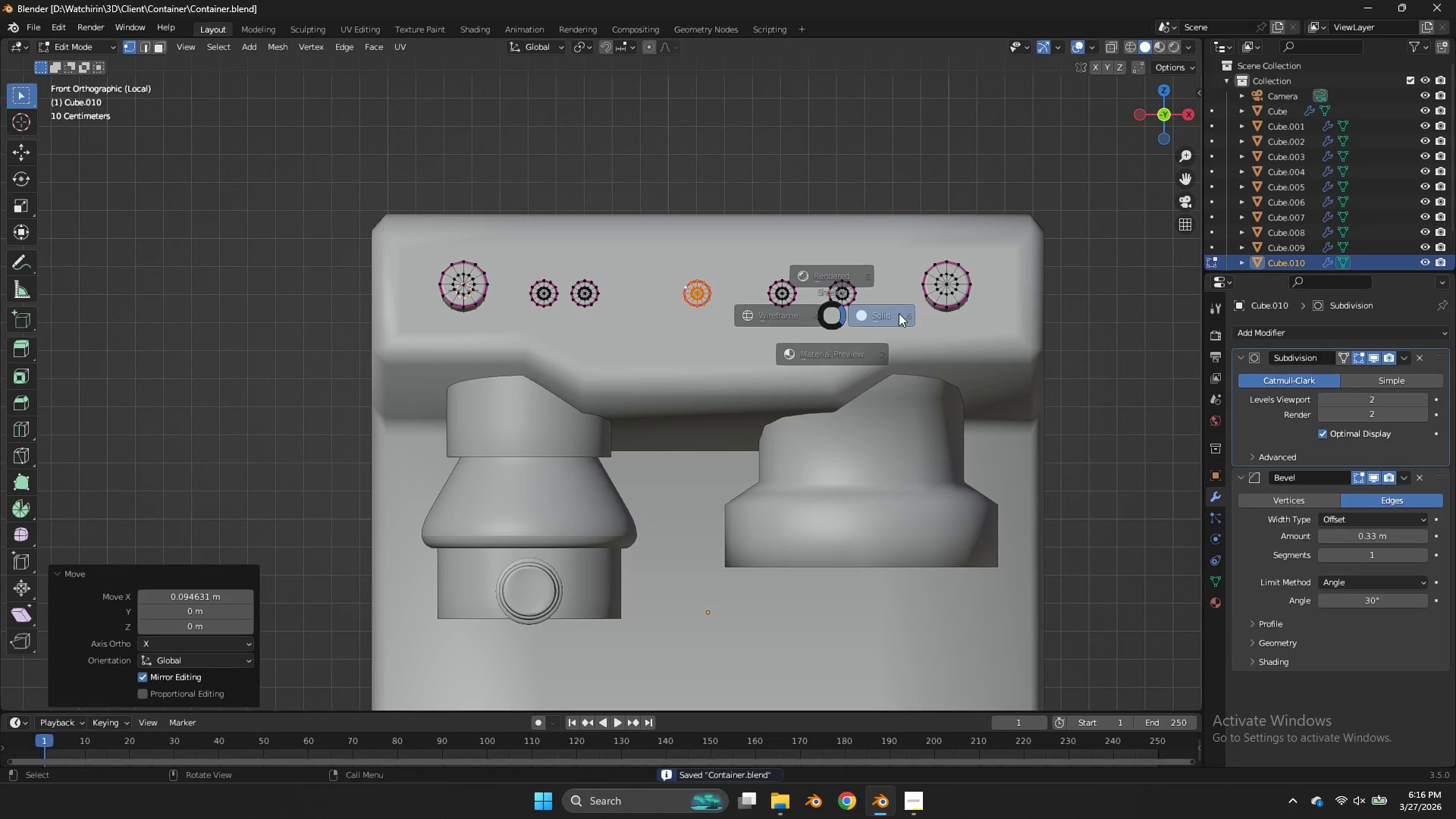 
key(Z)
 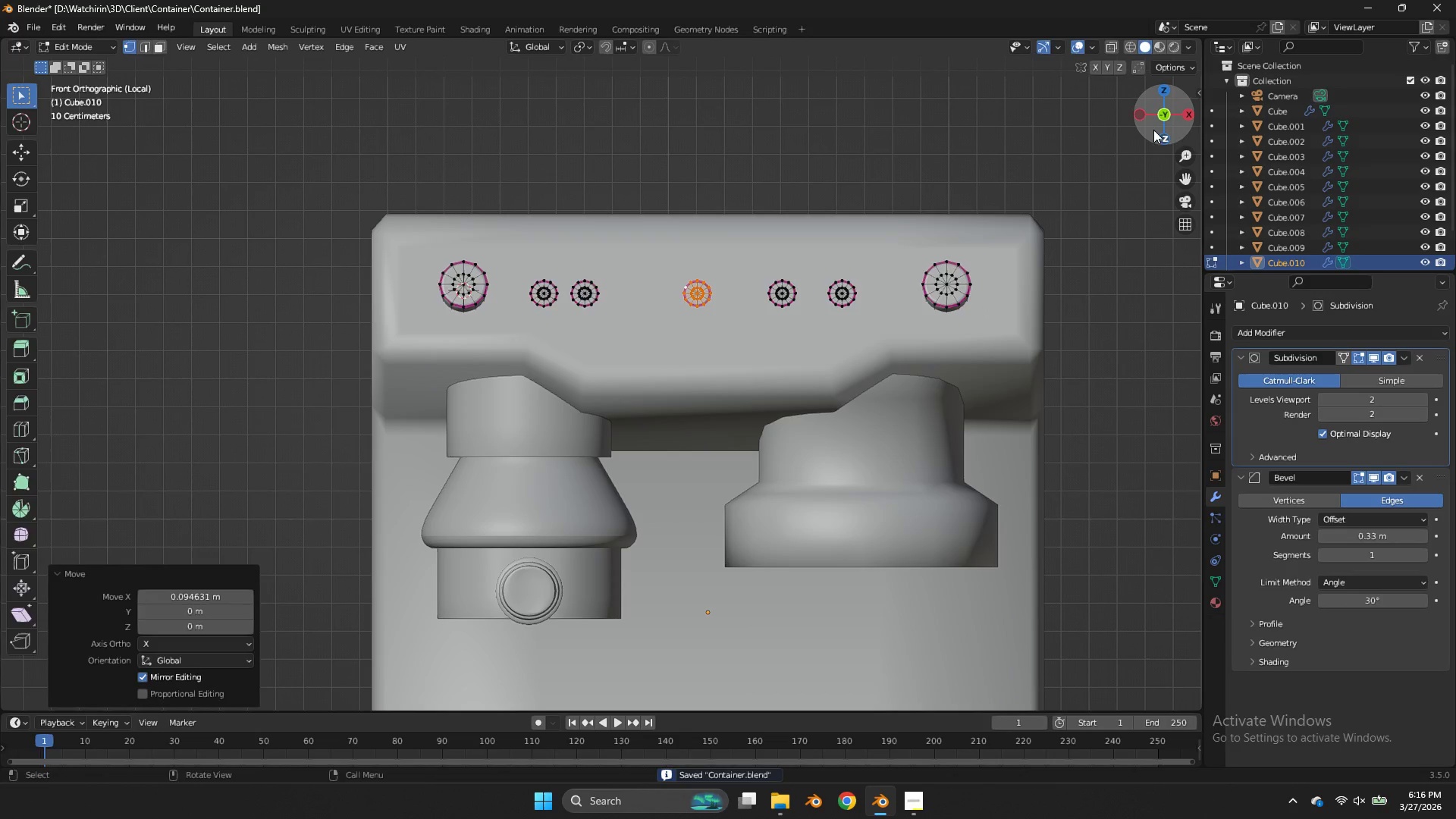 
key(Tab)
 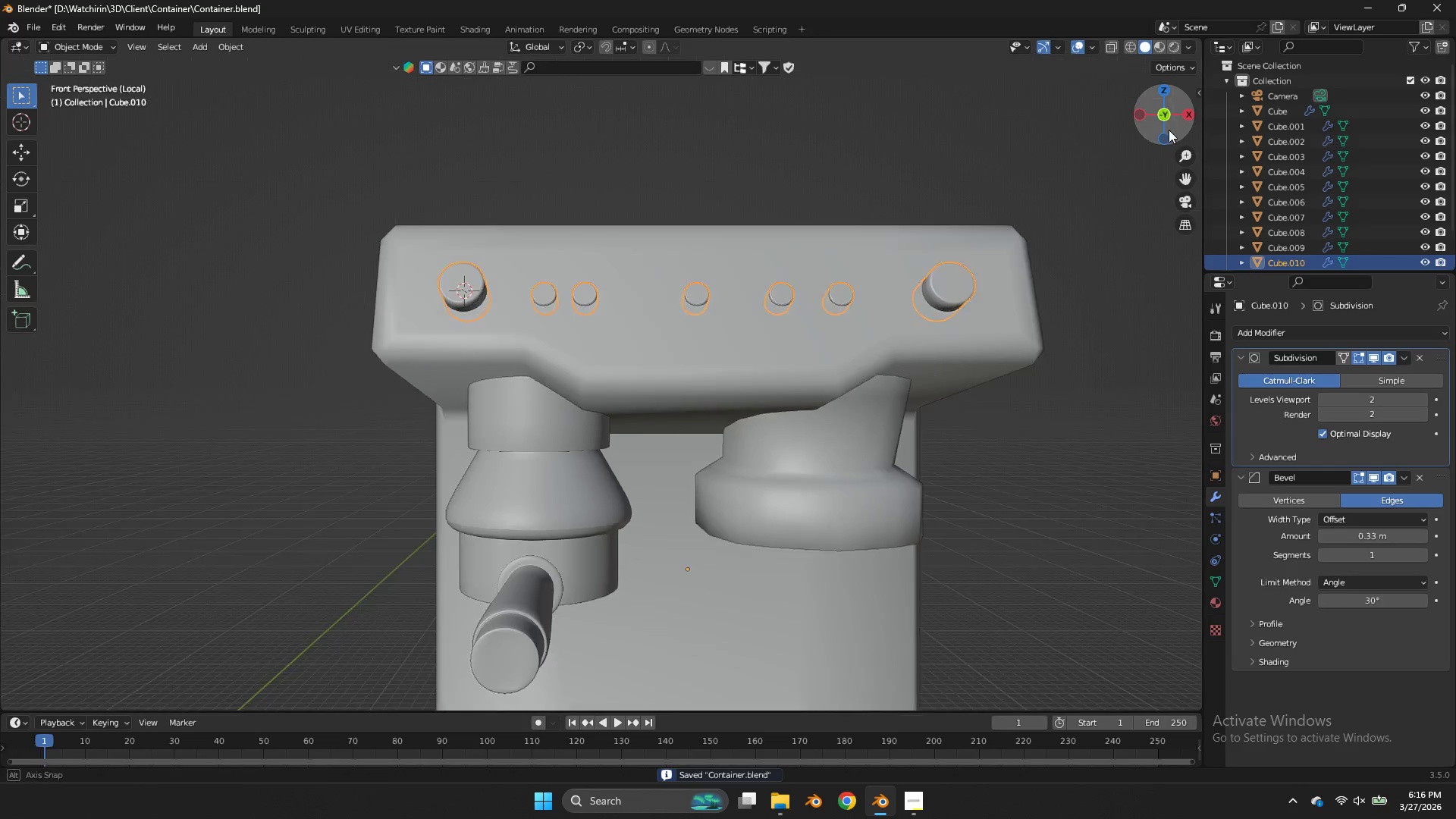 
left_click_drag(start_coordinate=[1163, 121], to_coordinate=[20, 207])
 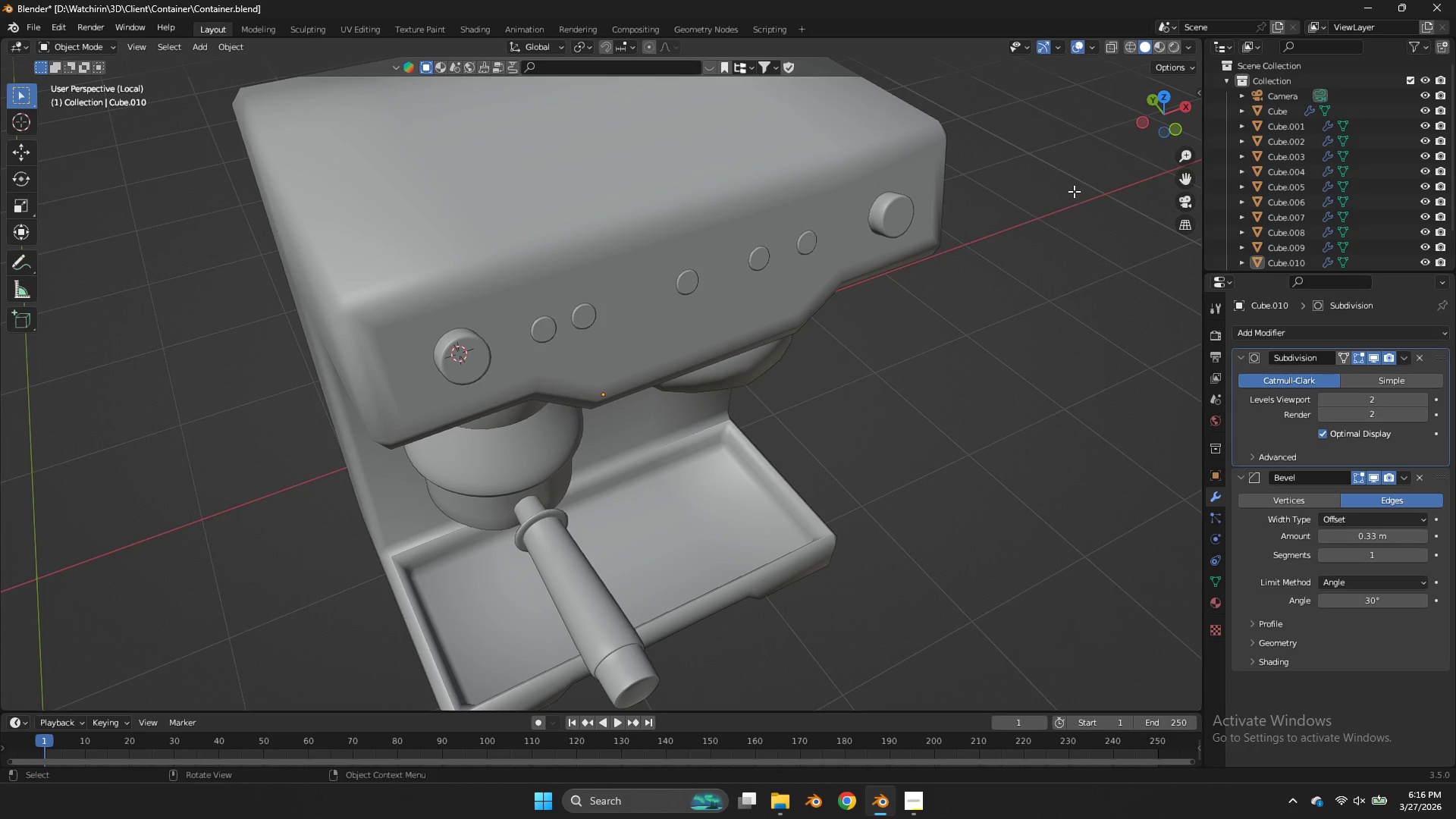 
wait(13.14)
 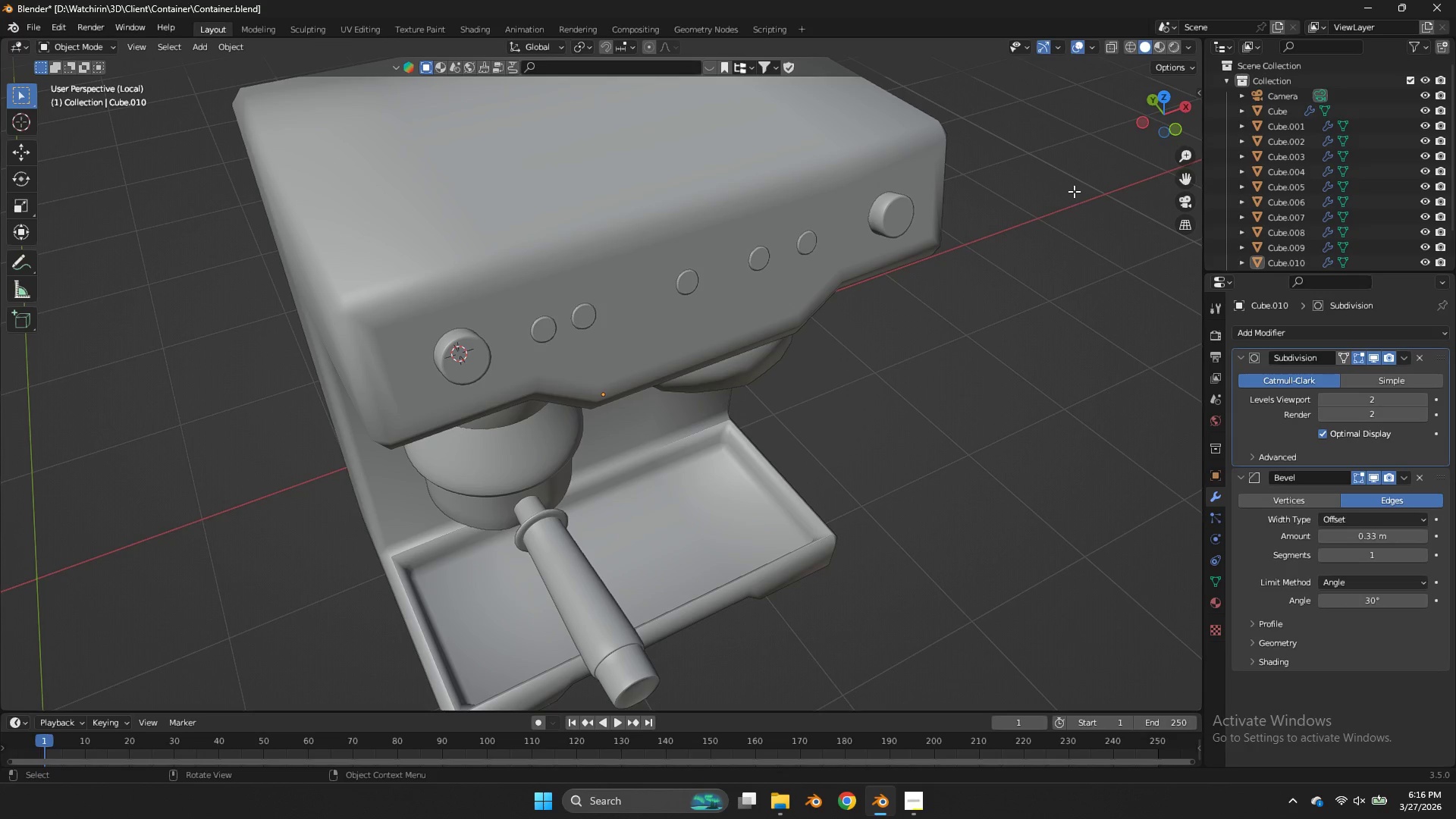 
left_click_drag(start_coordinate=[1165, 116], to_coordinate=[4, 689])
 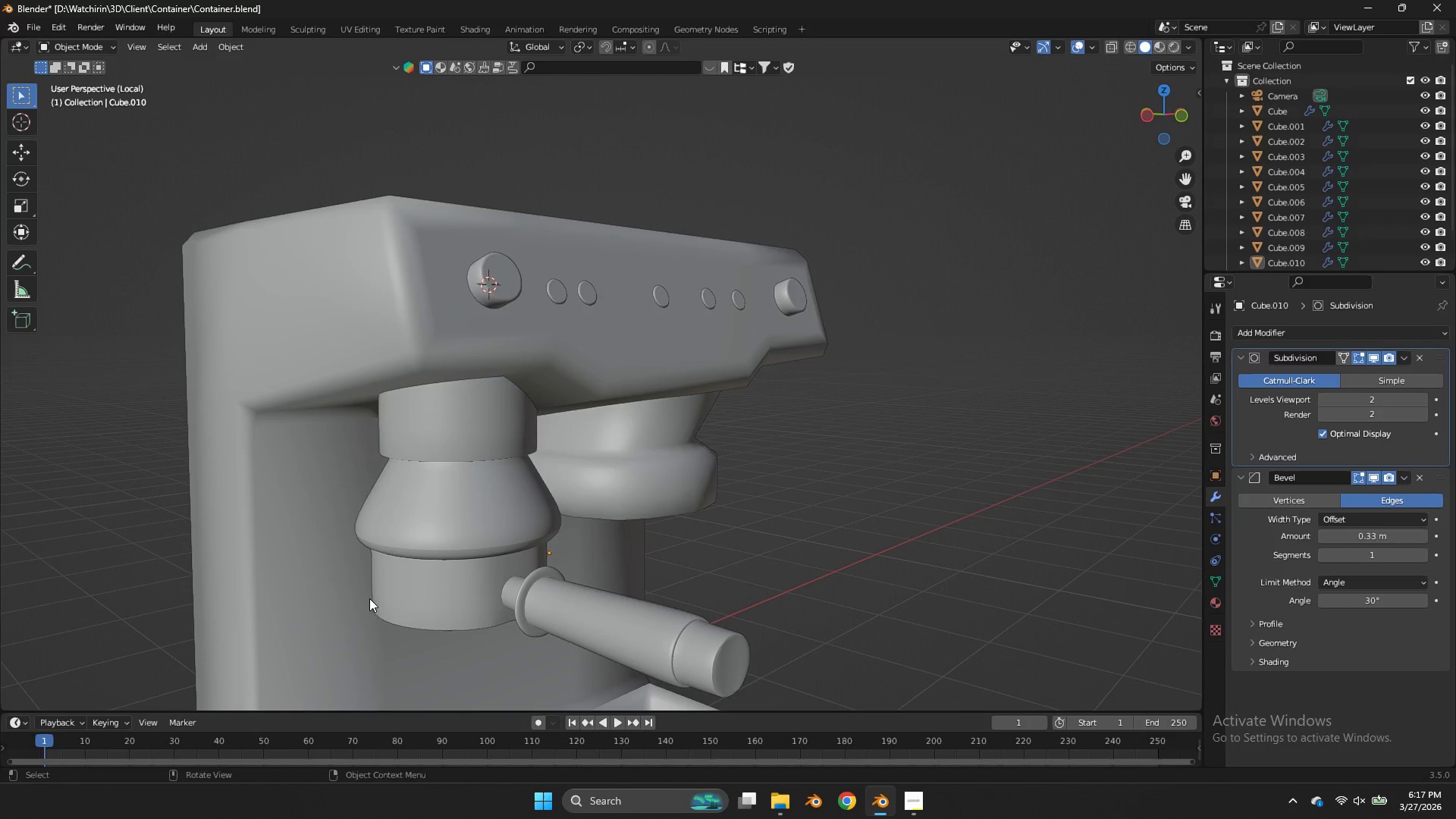 
left_click([369, 598])
 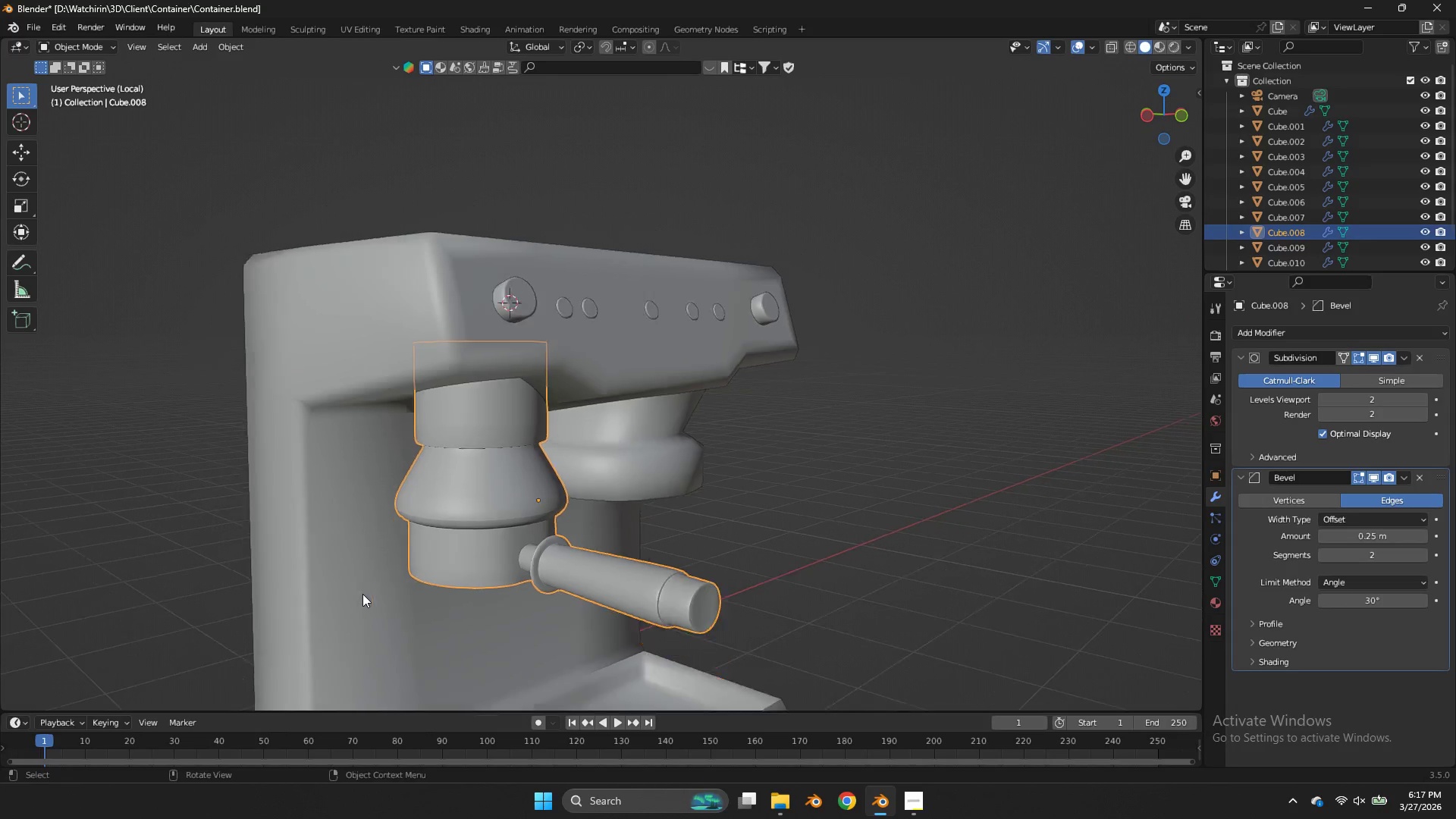 
scroll: coordinate [362, 594], scroll_direction: down, amount: 5.0
 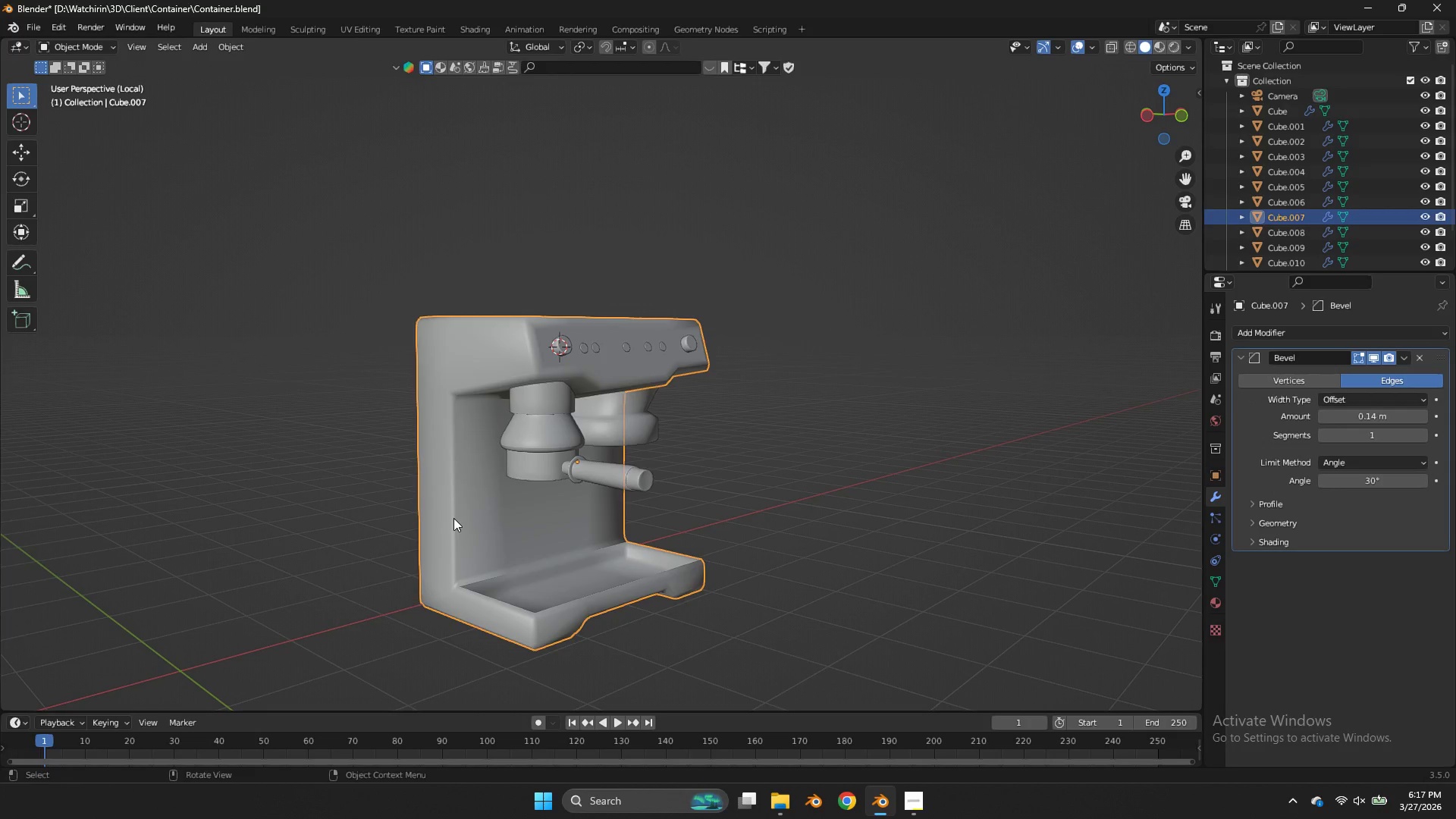 
key(Tab)
 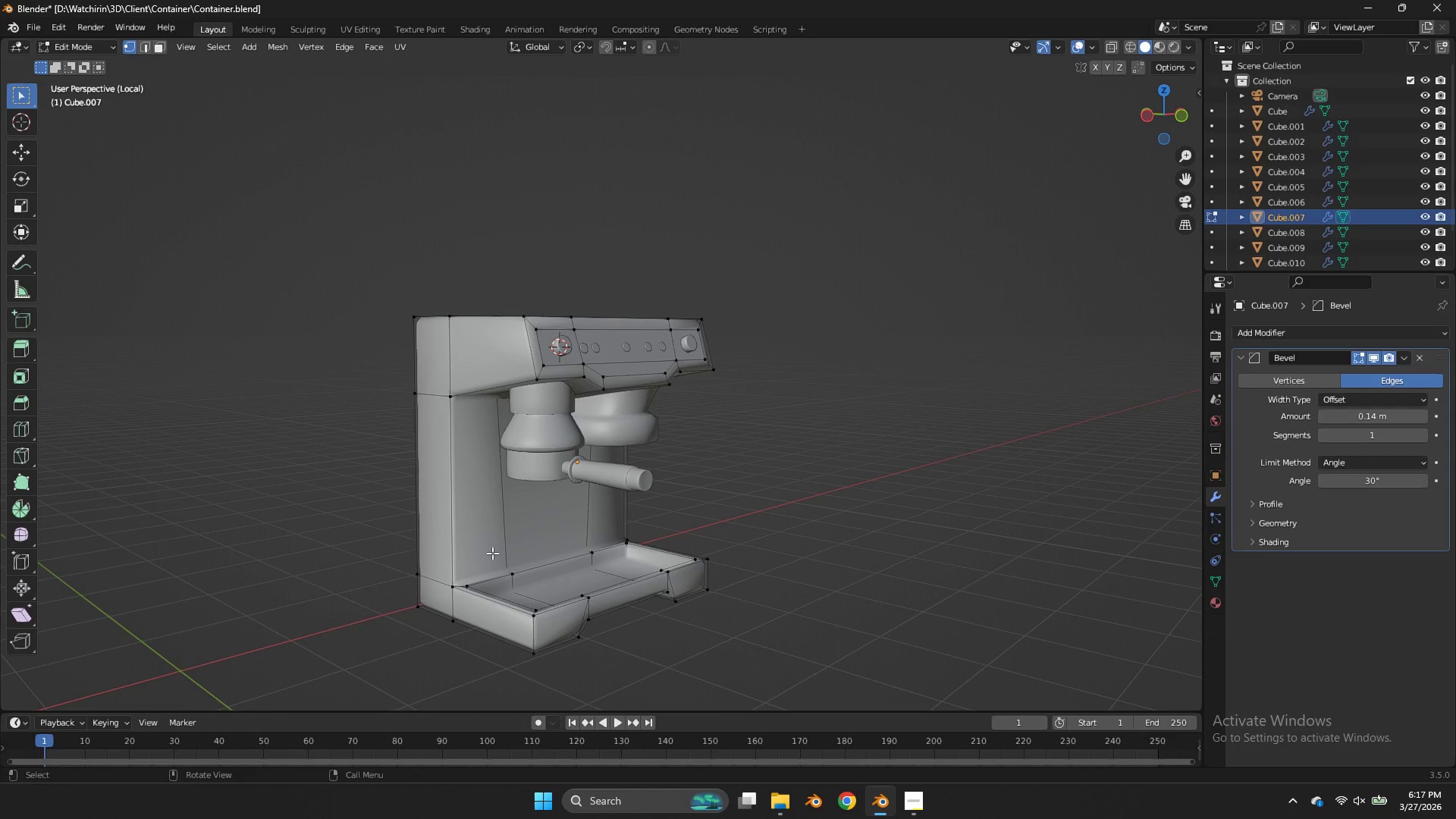 
key(Control+ControlLeft)
 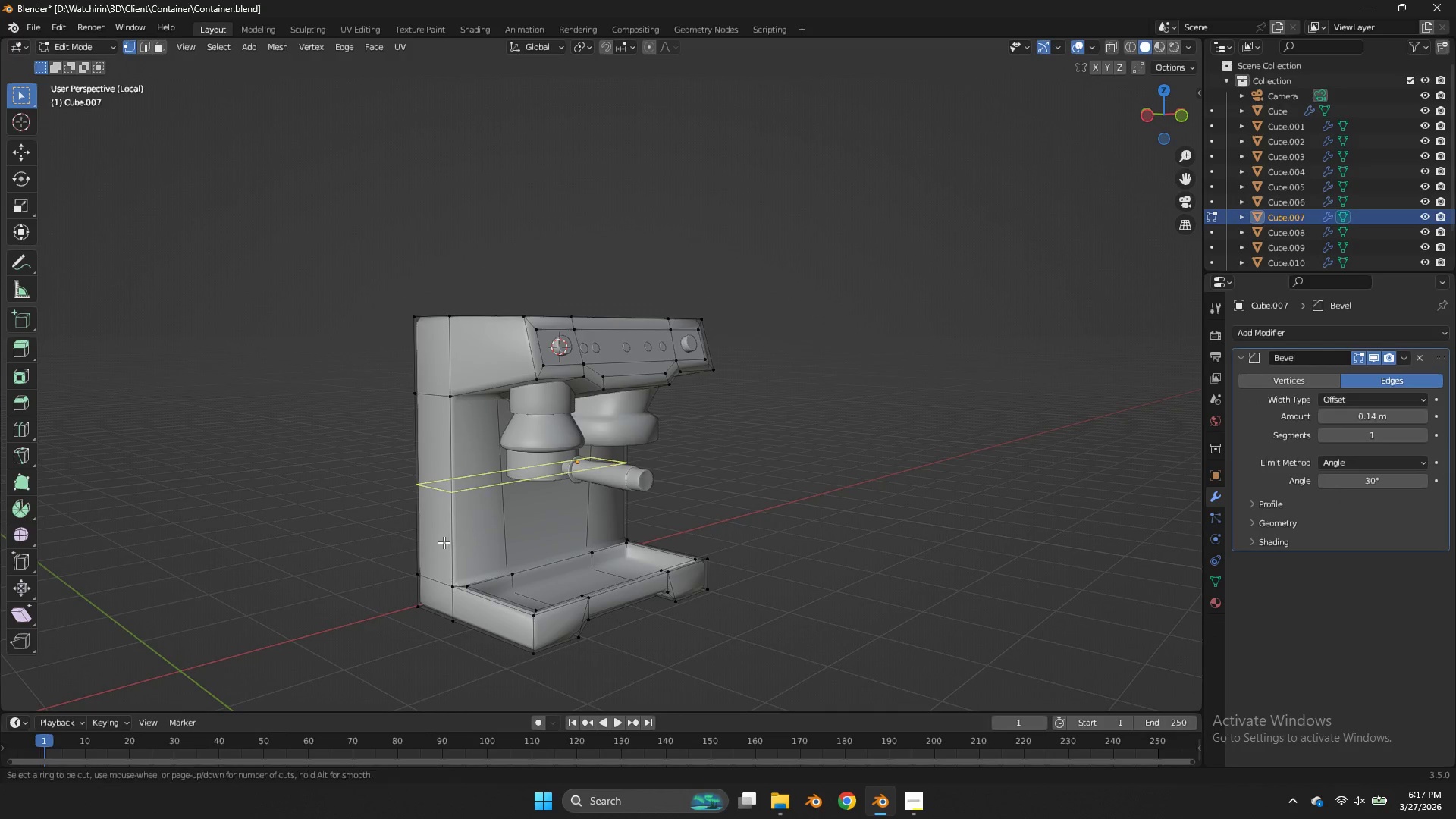 
key(Control+R)
 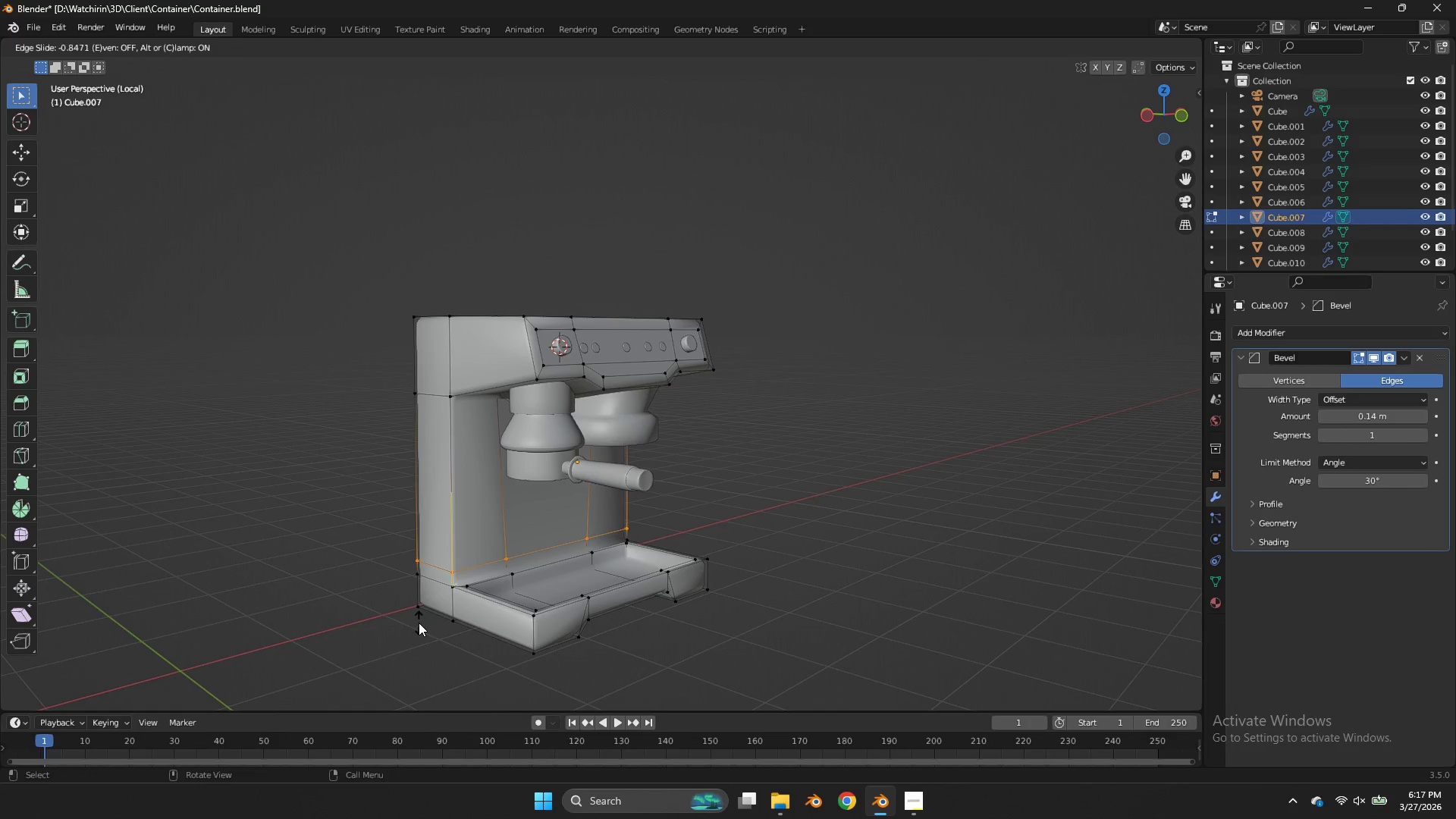 
left_click([421, 627])
 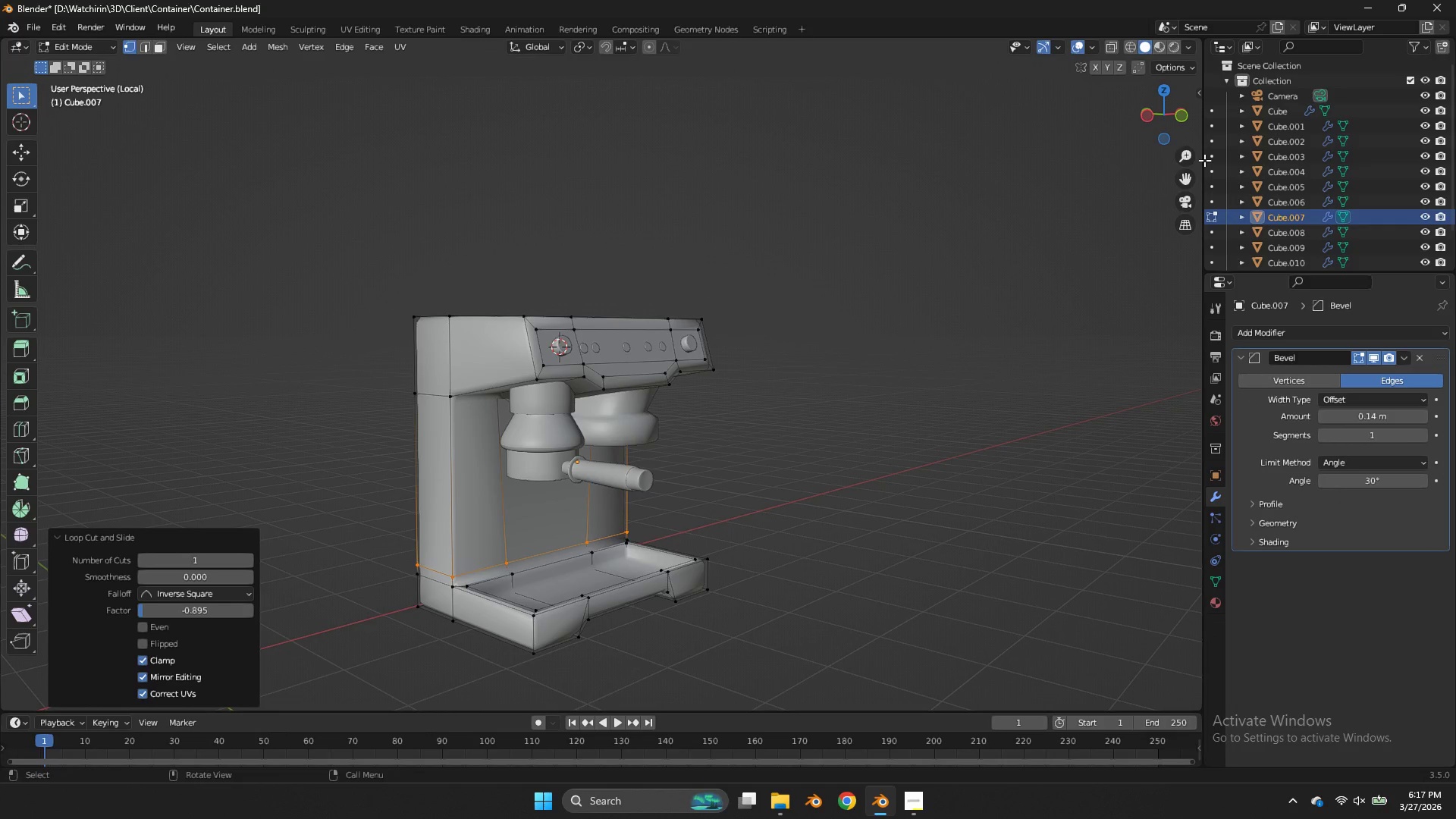 
key(Tab)
 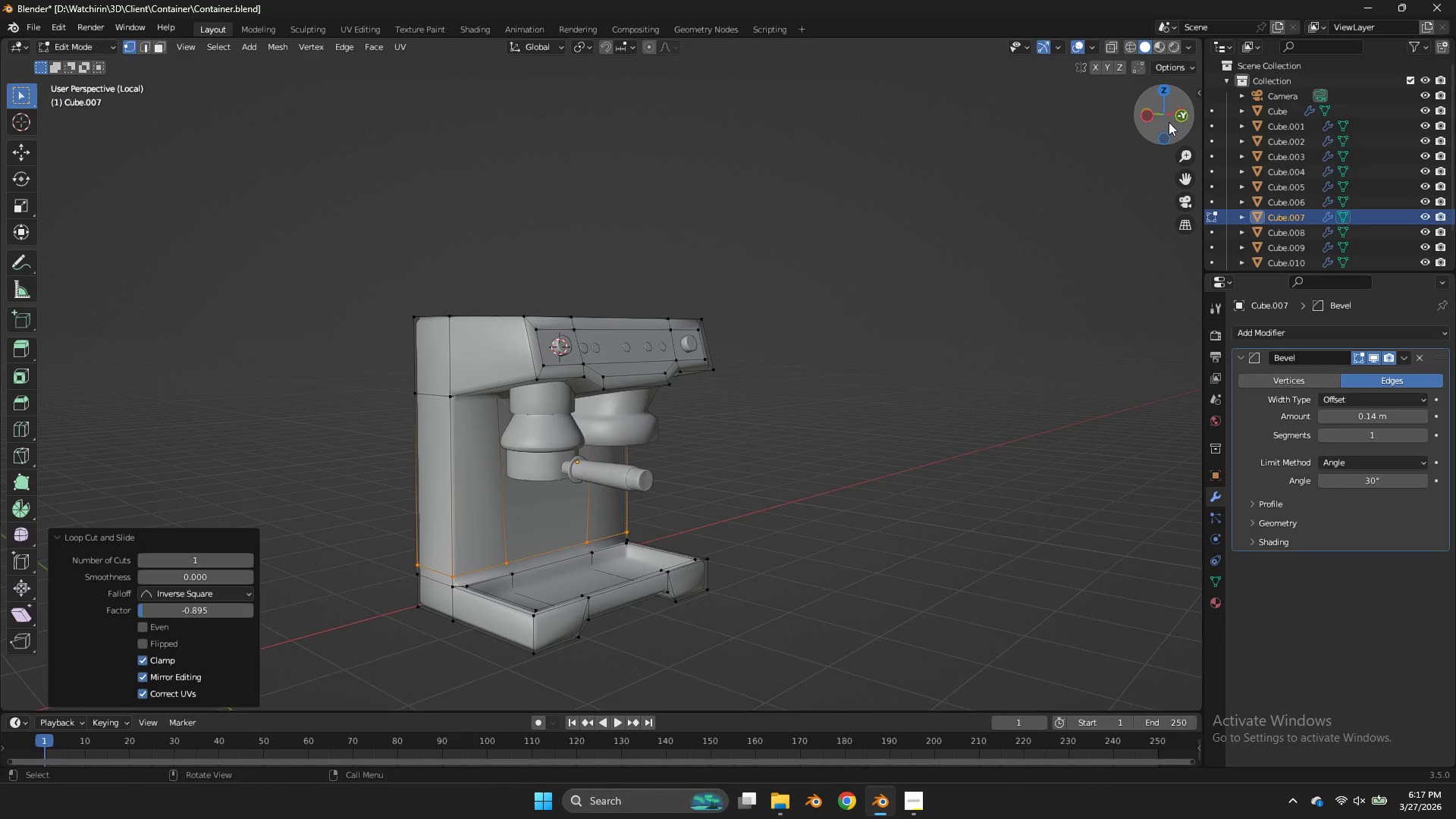 
left_click_drag(start_coordinate=[1169, 123], to_coordinate=[19, 122])
 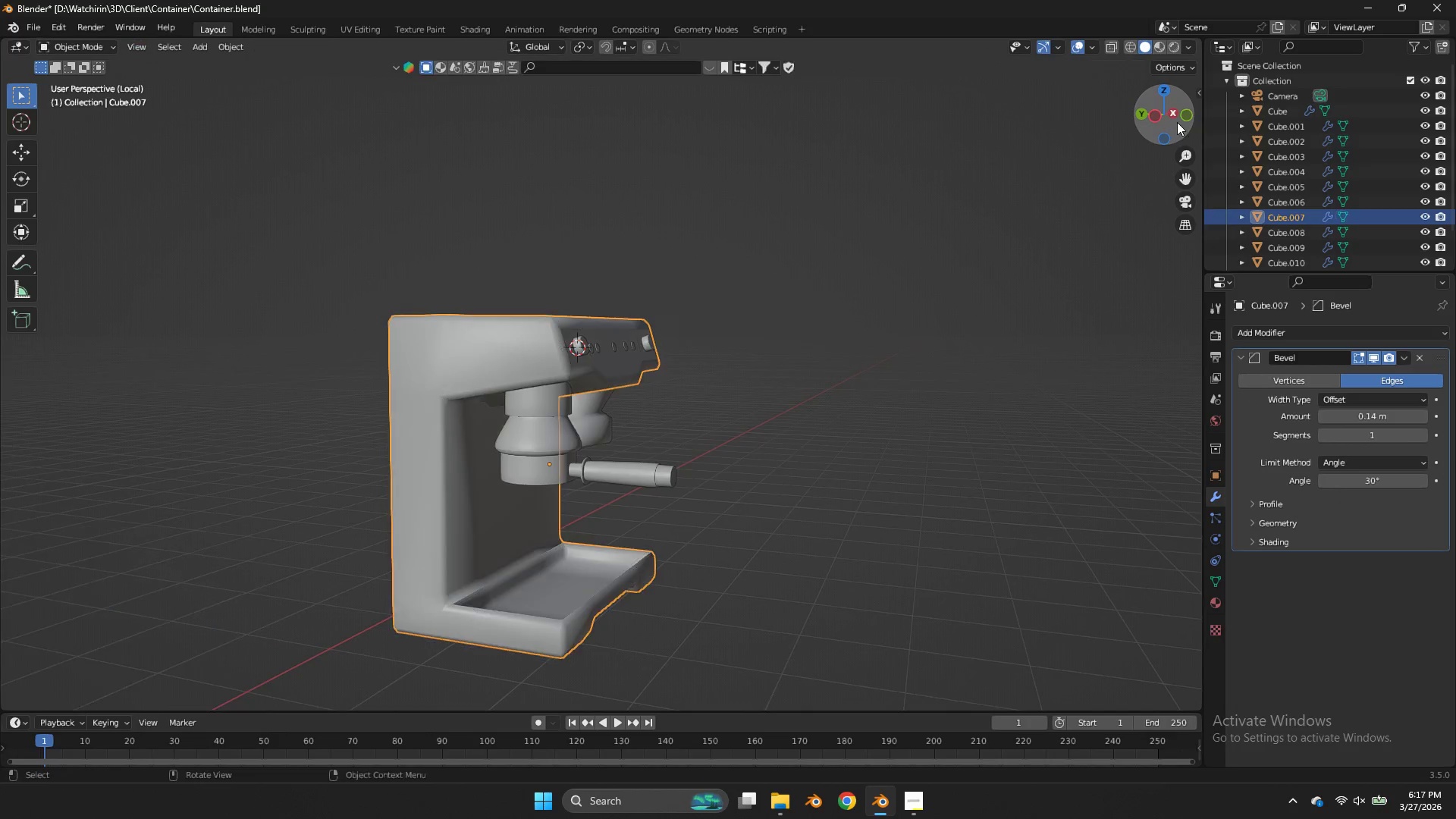 
key(Tab)
 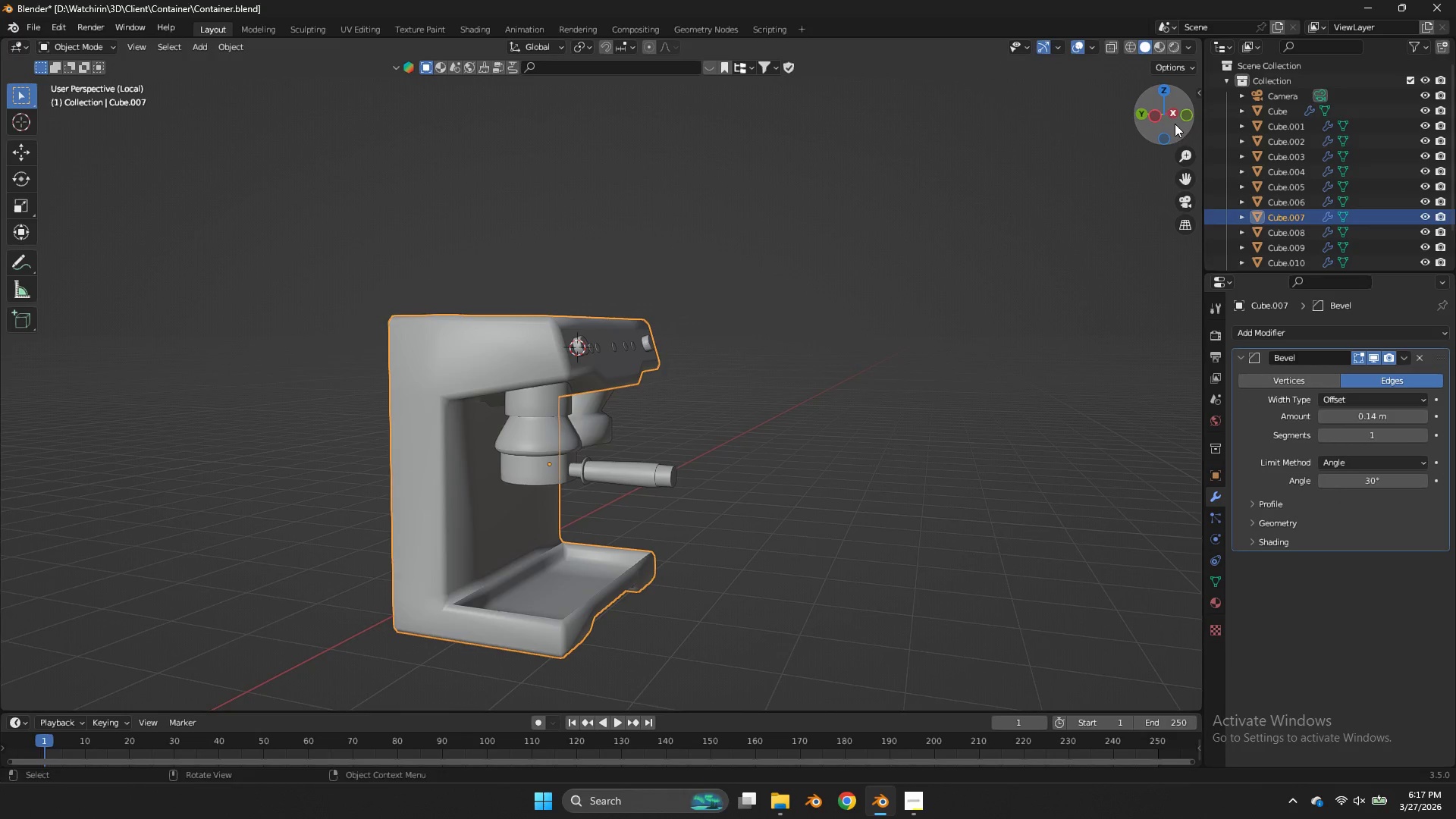 
left_click_drag(start_coordinate=[1175, 123], to_coordinate=[1130, 76])
 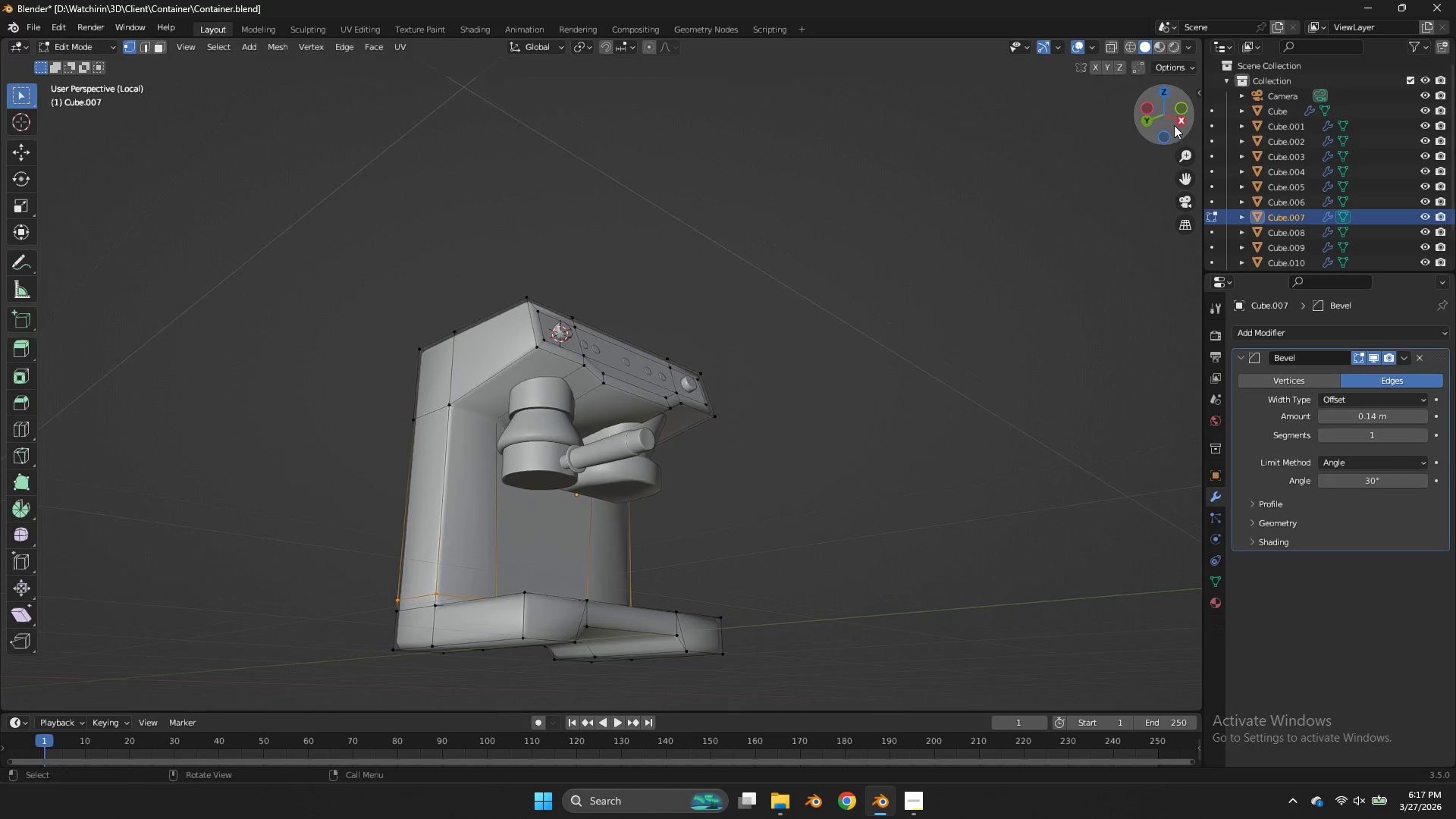 
key(Tab)
 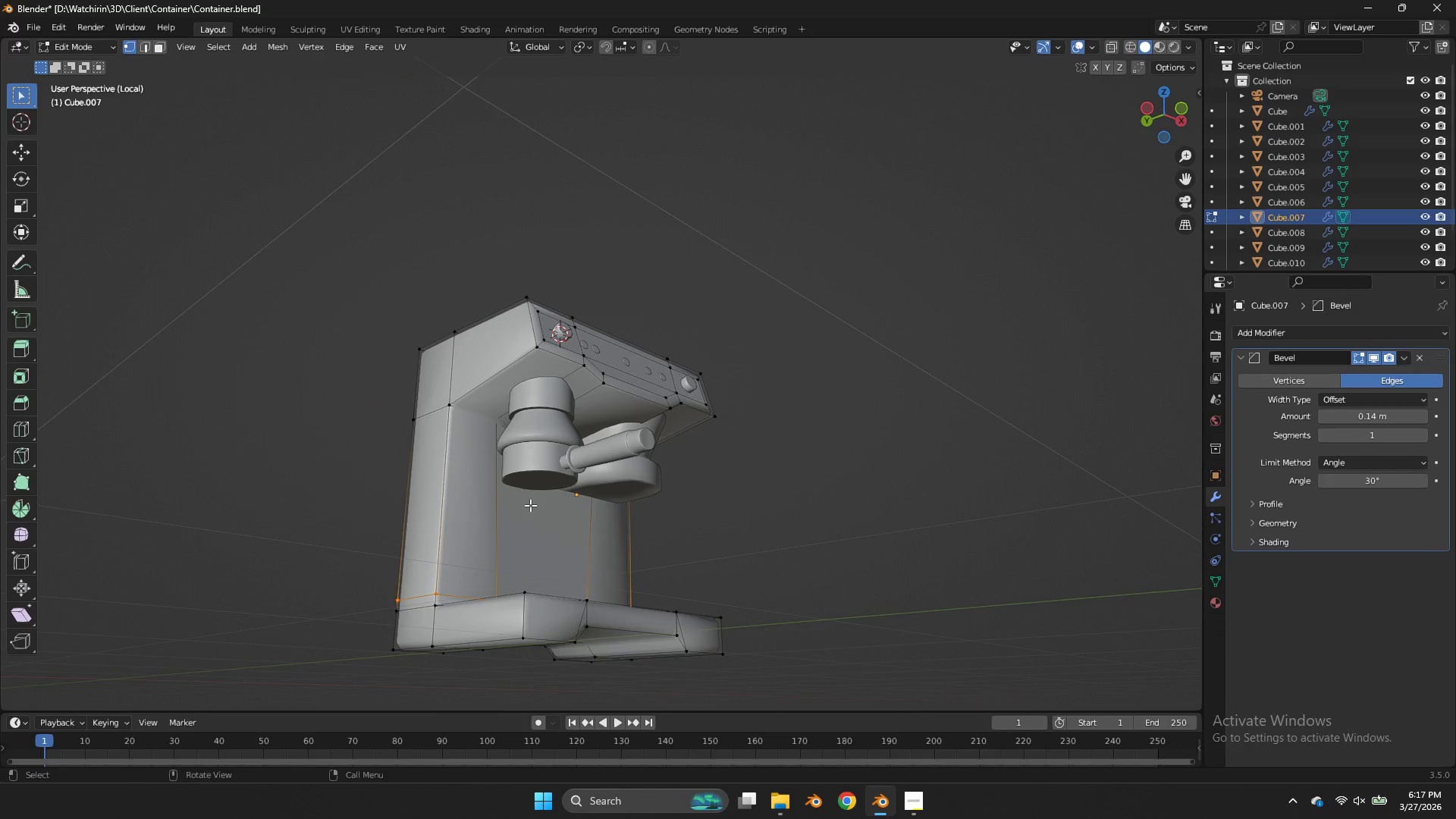 
scroll: coordinate [510, 489], scroll_direction: up, amount: 1.0
 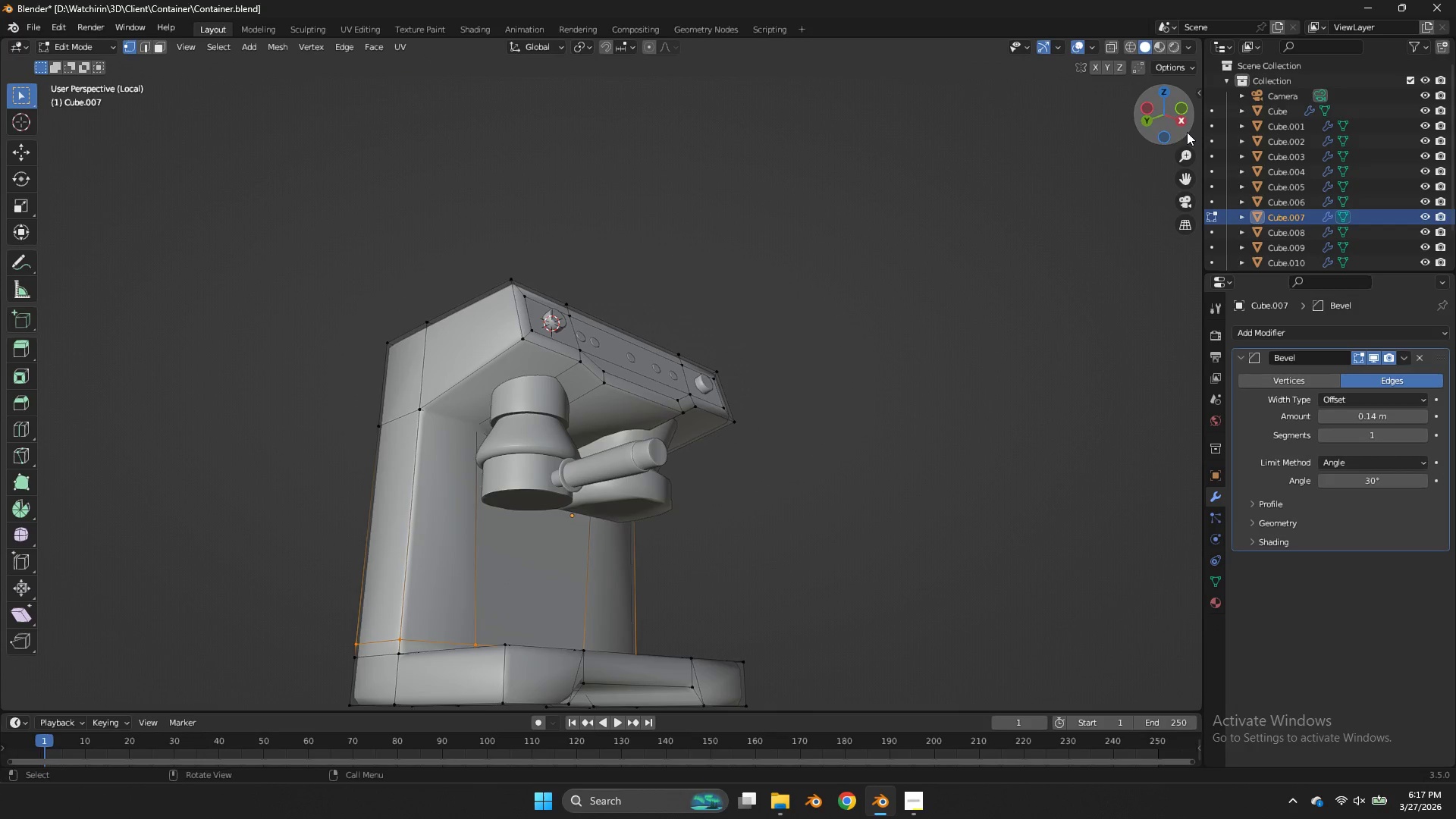 
left_click_drag(start_coordinate=[1147, 138], to_coordinate=[1166, 180])
 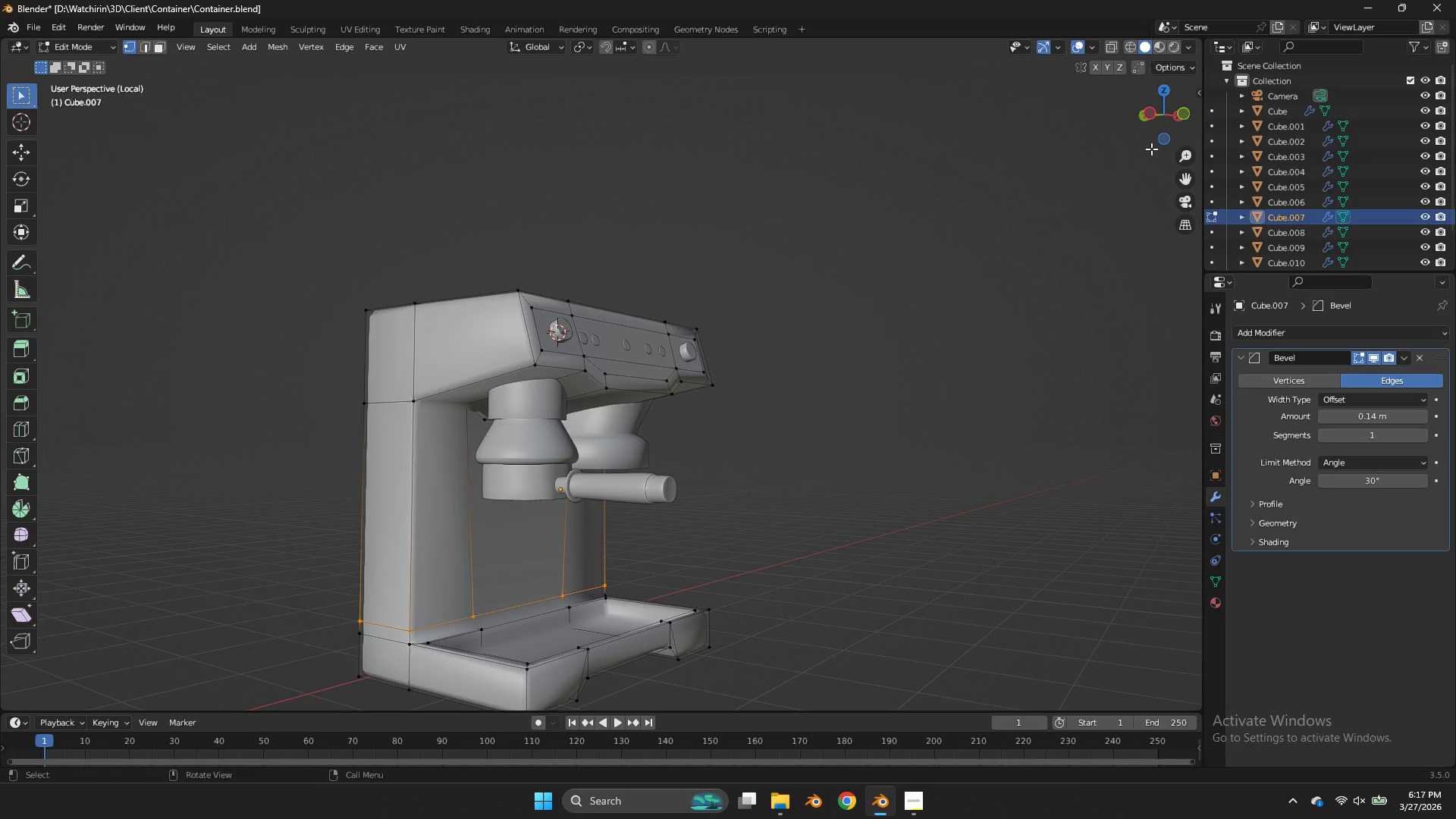 
wait(7.08)
 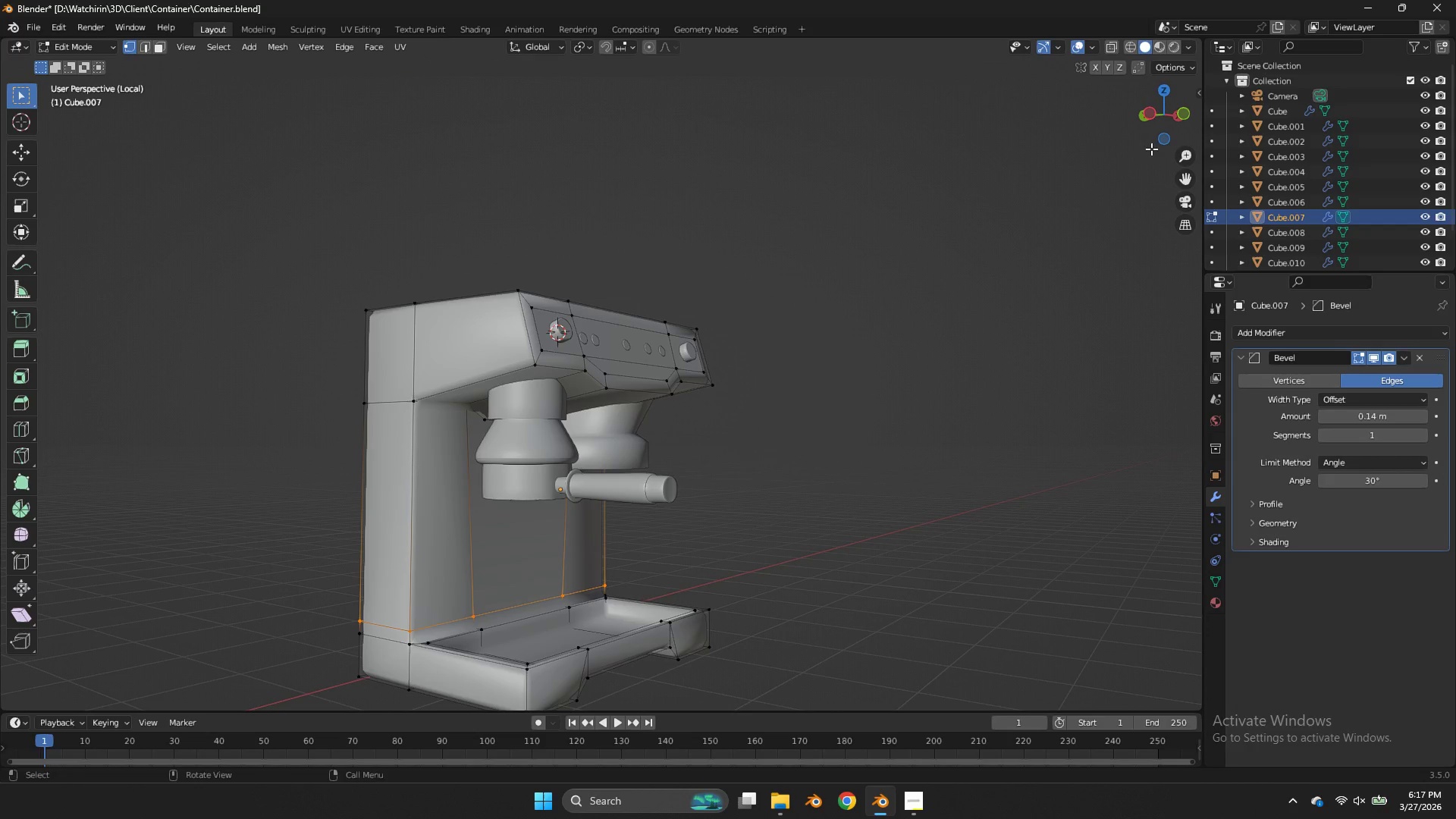 
key(Control+R)
 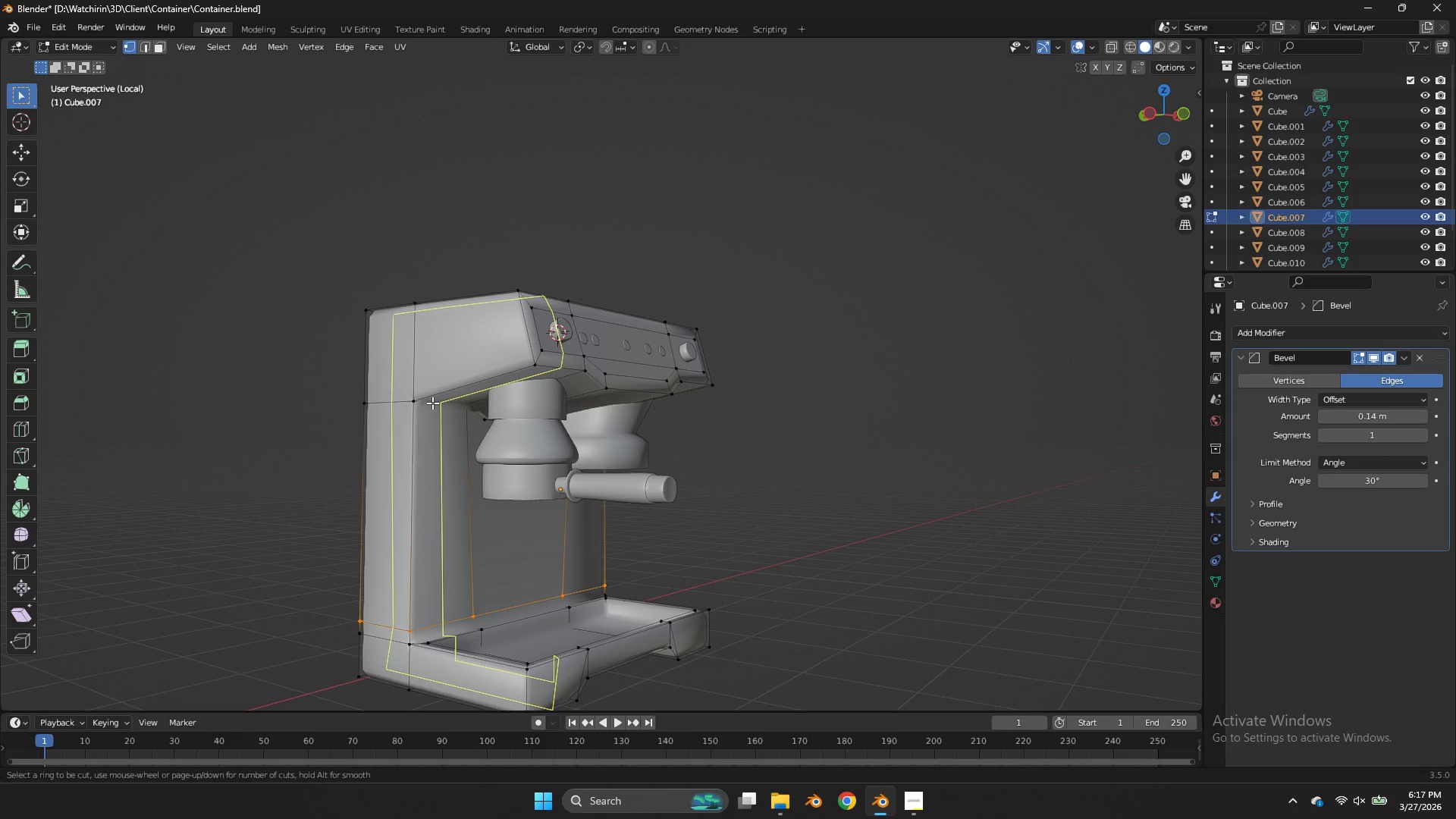 
left_click([432, 403])
 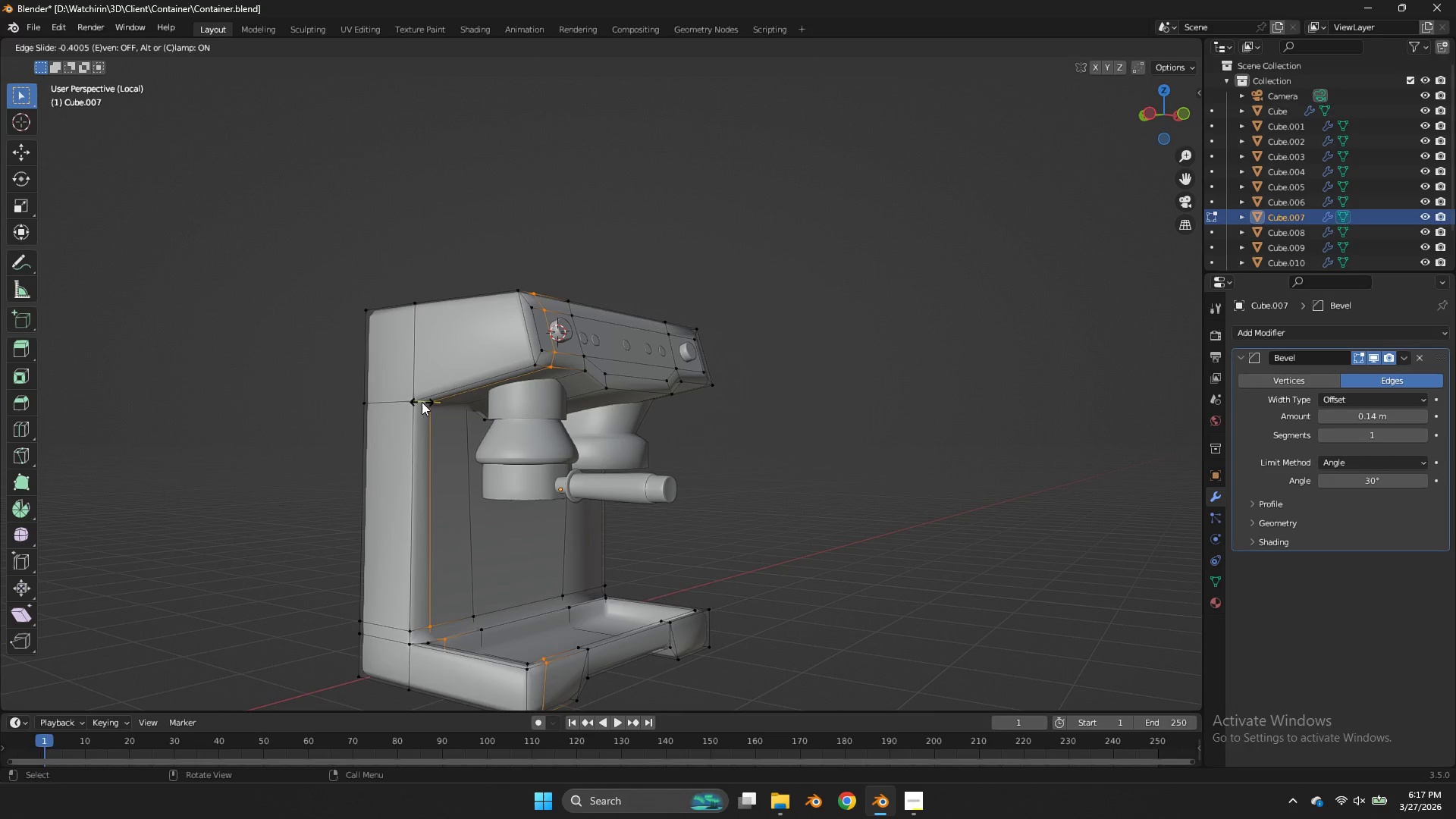 
right_click([422, 402])
 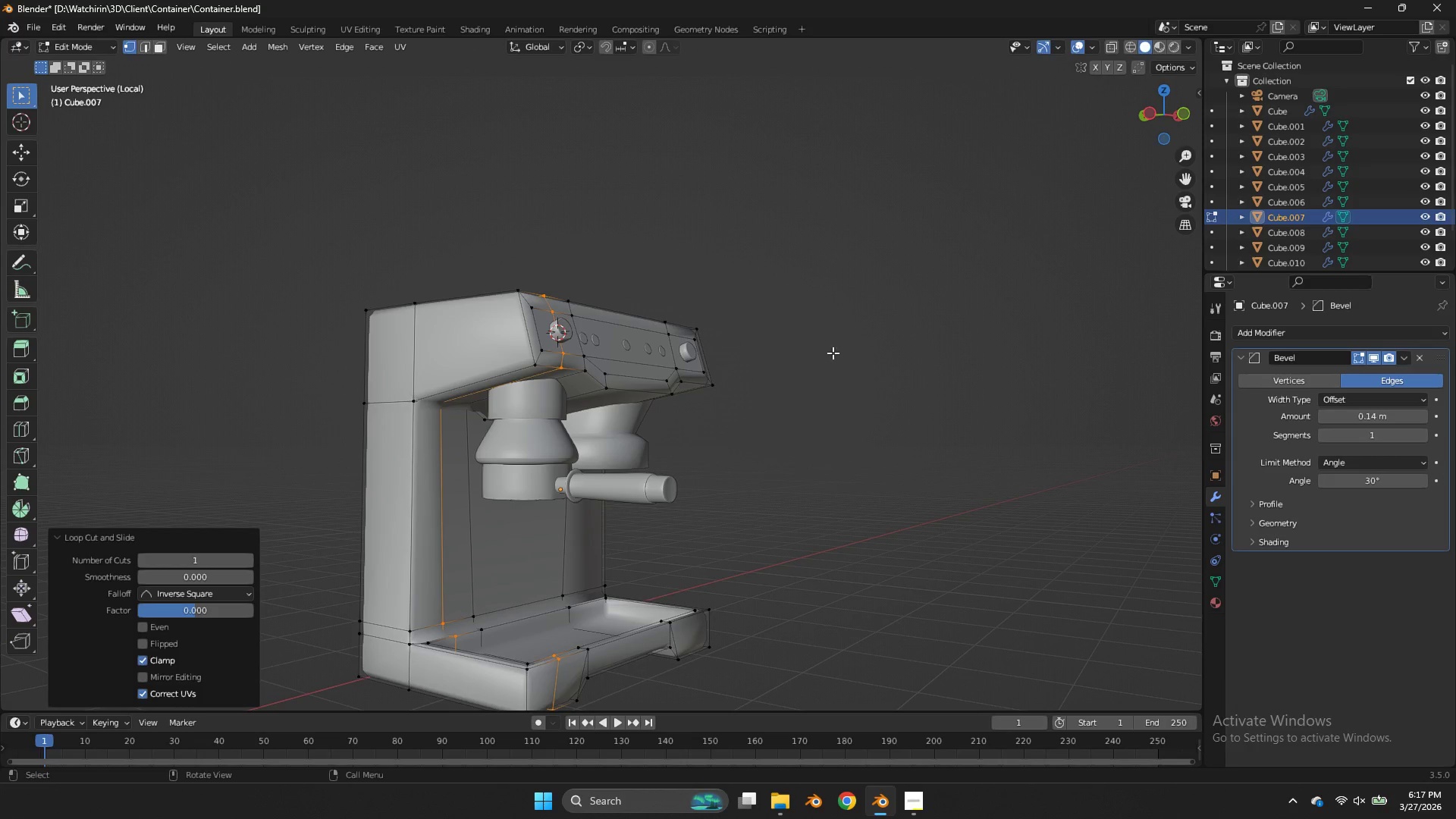 
key(Control+ControlLeft)
 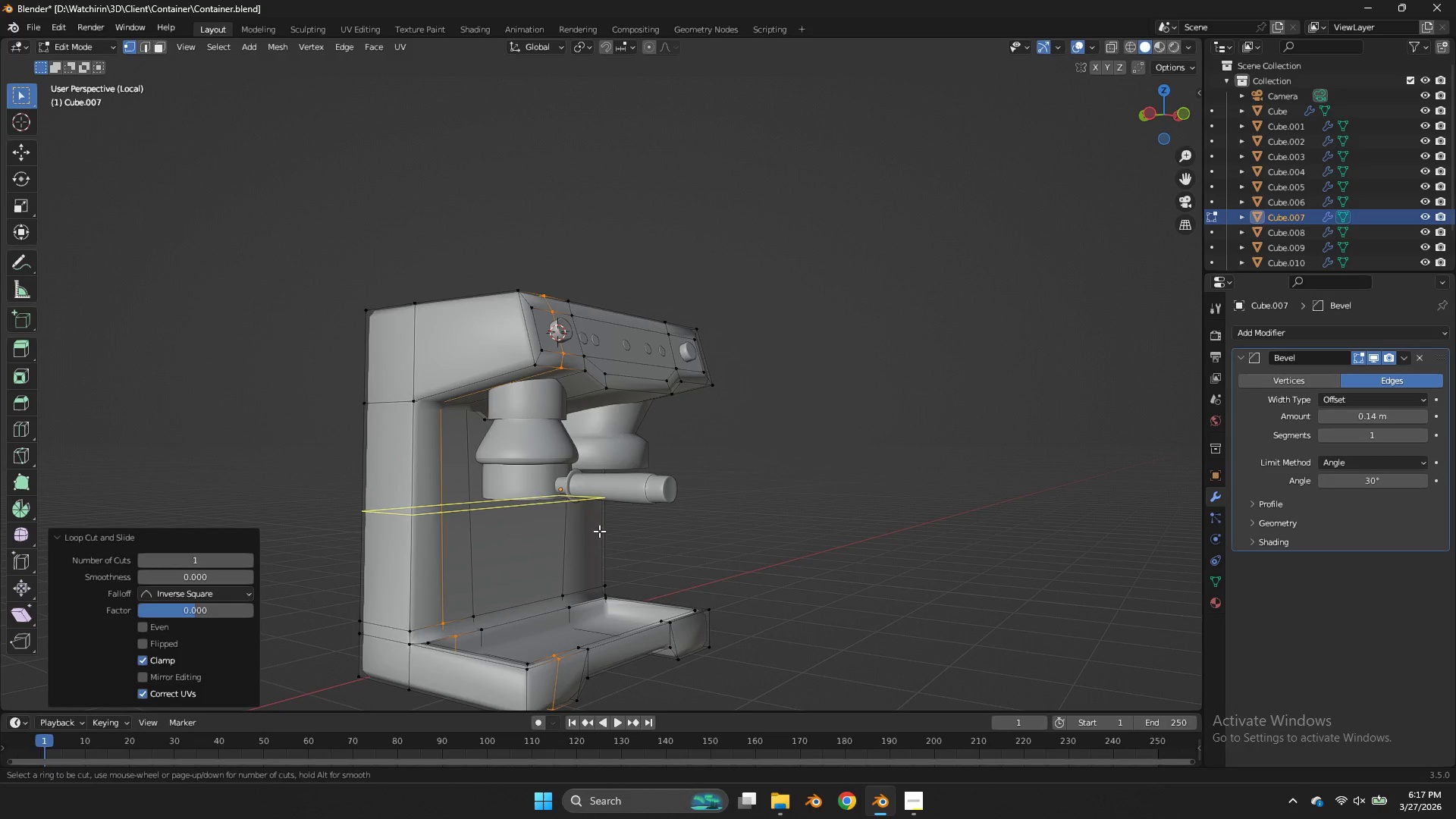 
key(Control+R)
 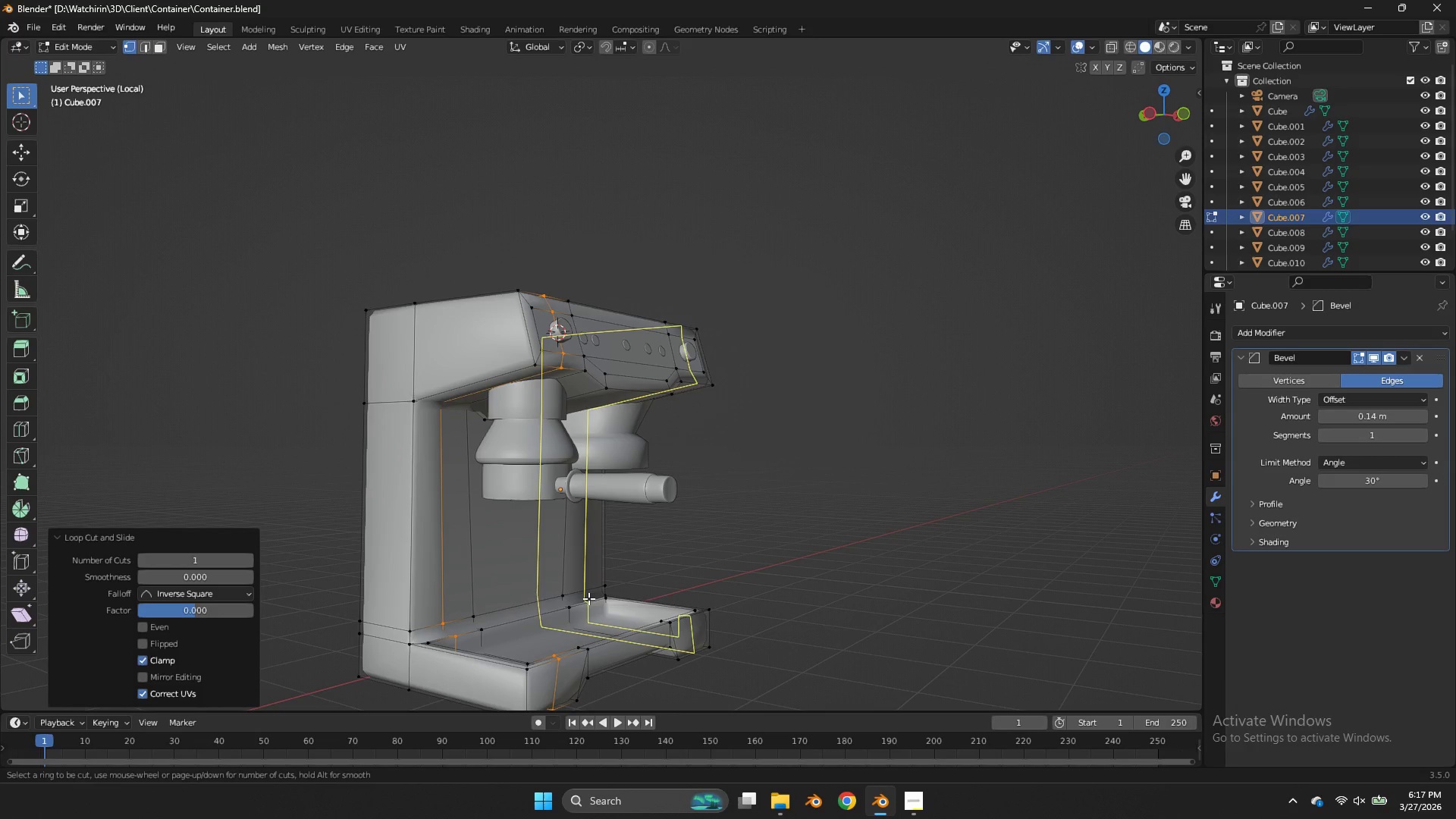 
left_click([588, 598])
 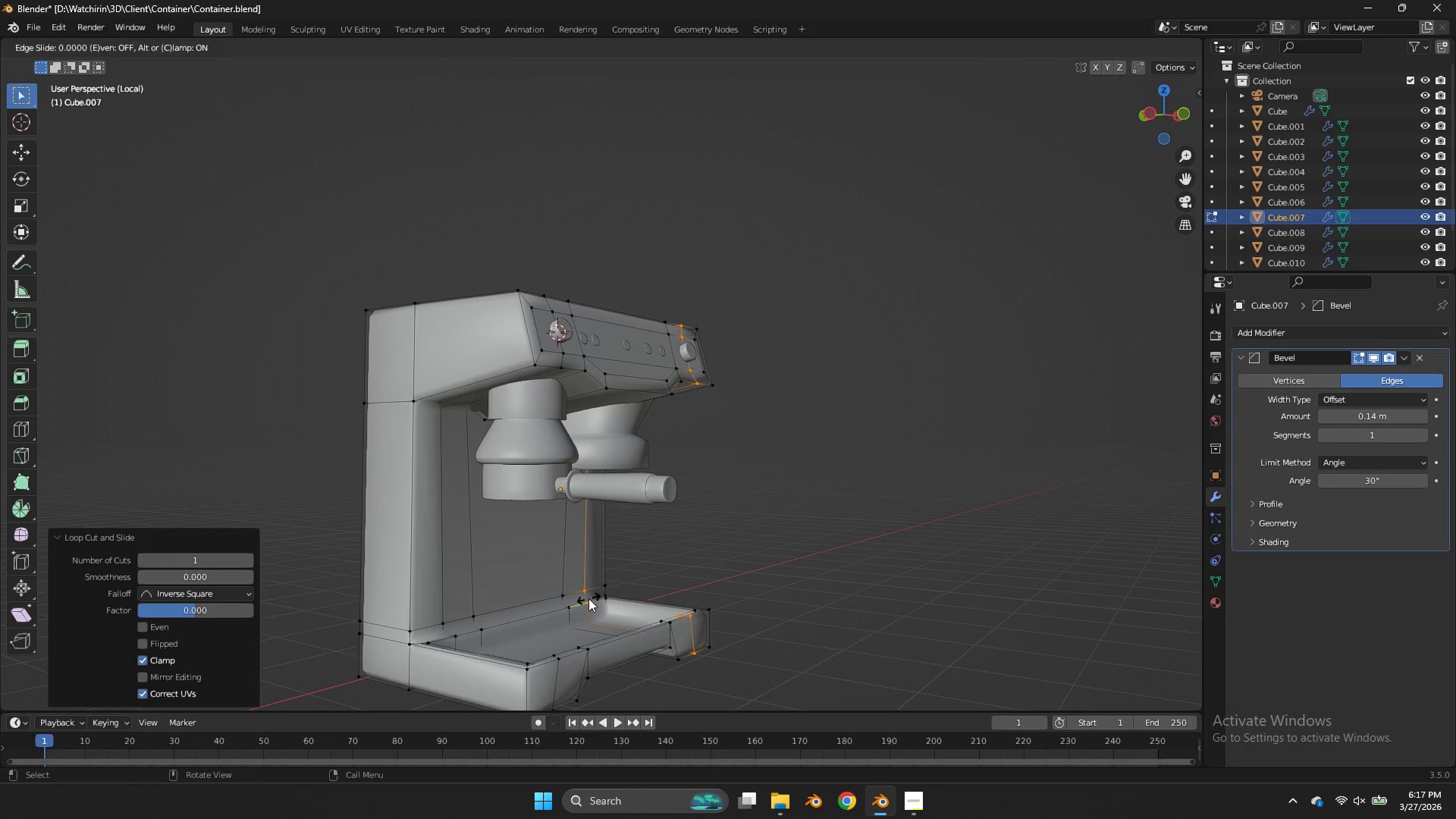 
right_click([588, 598])
 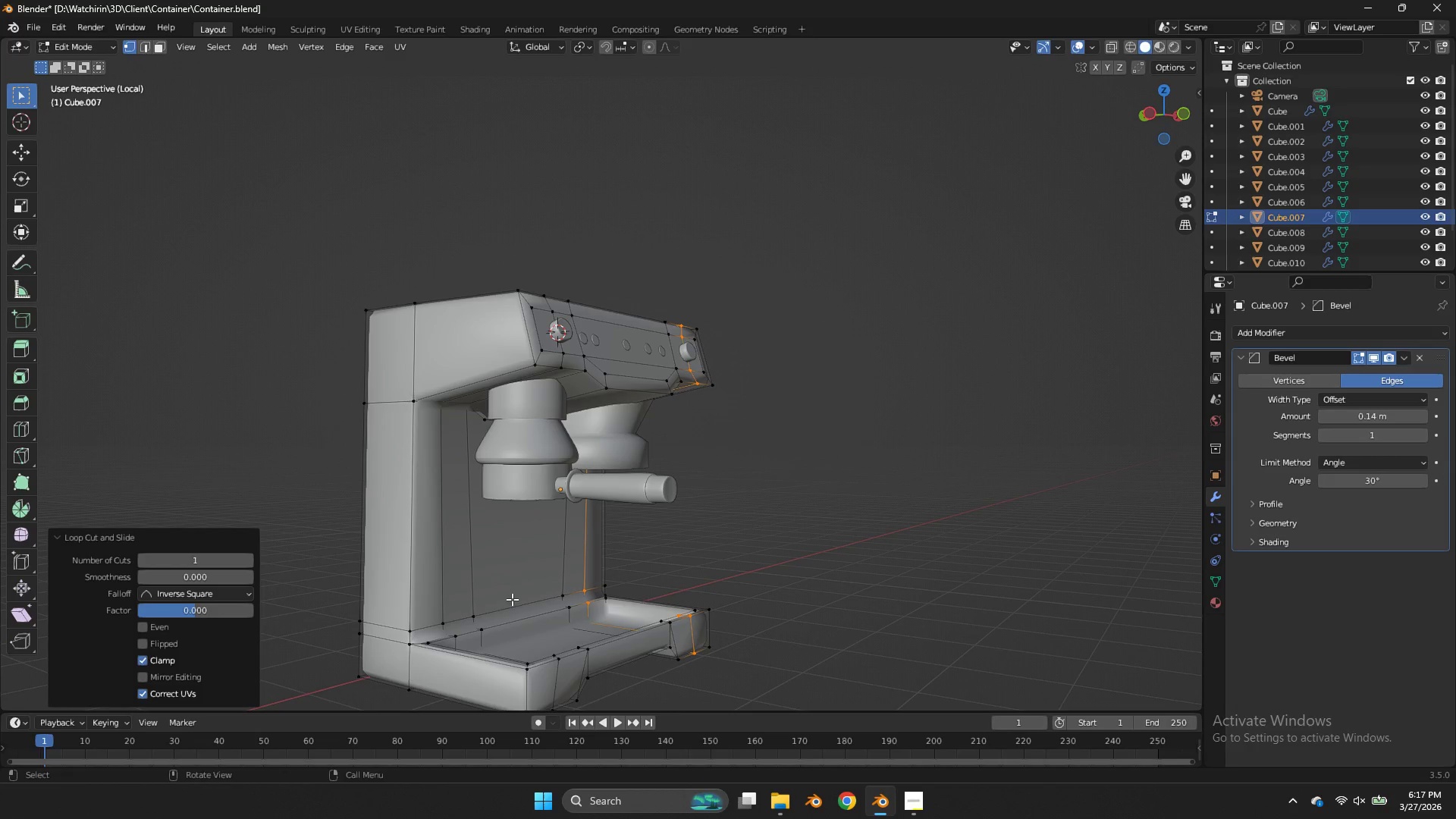 
hold_key(key=ControlLeft, duration=1.25)
 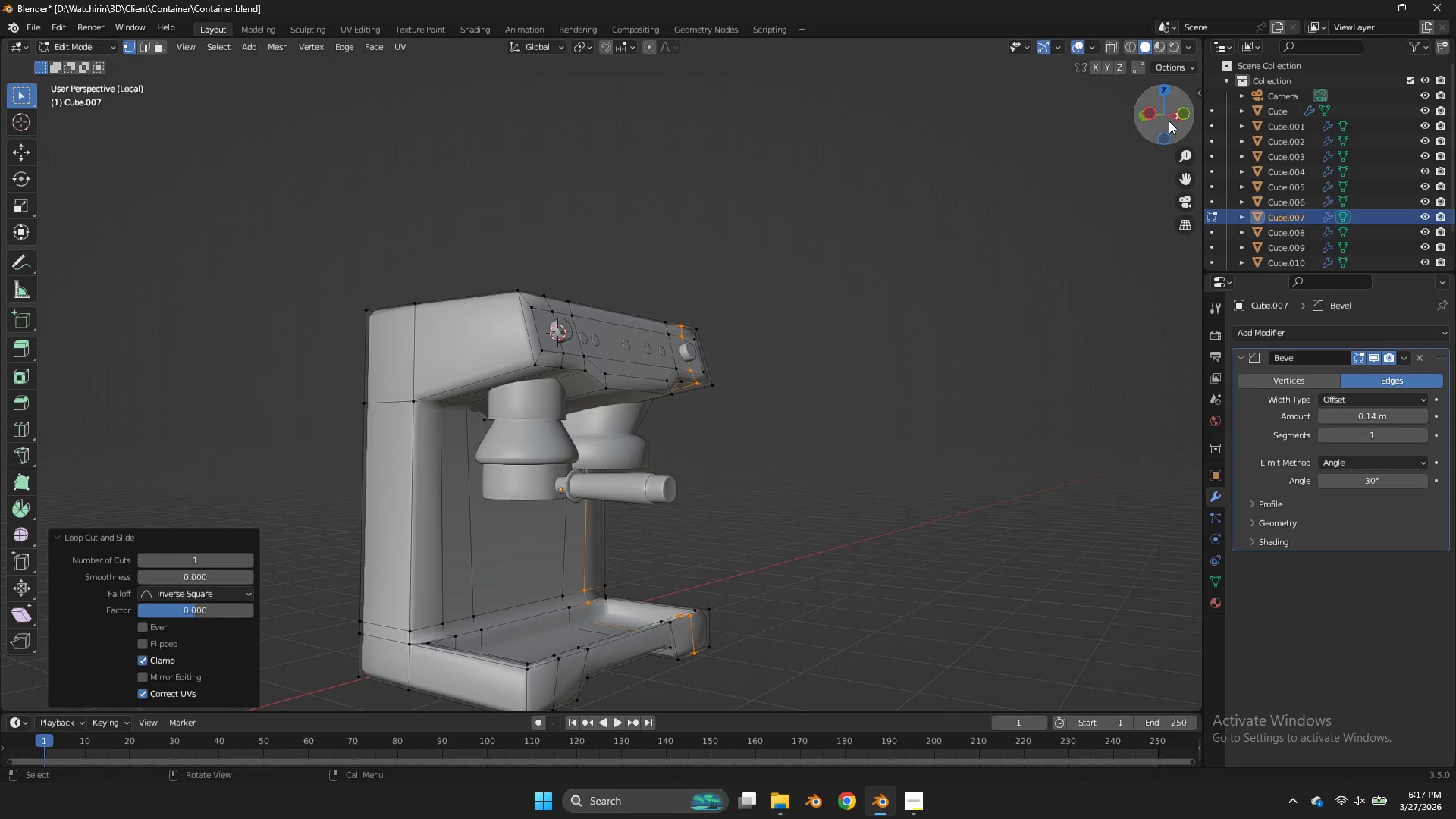 
key(Tab)
 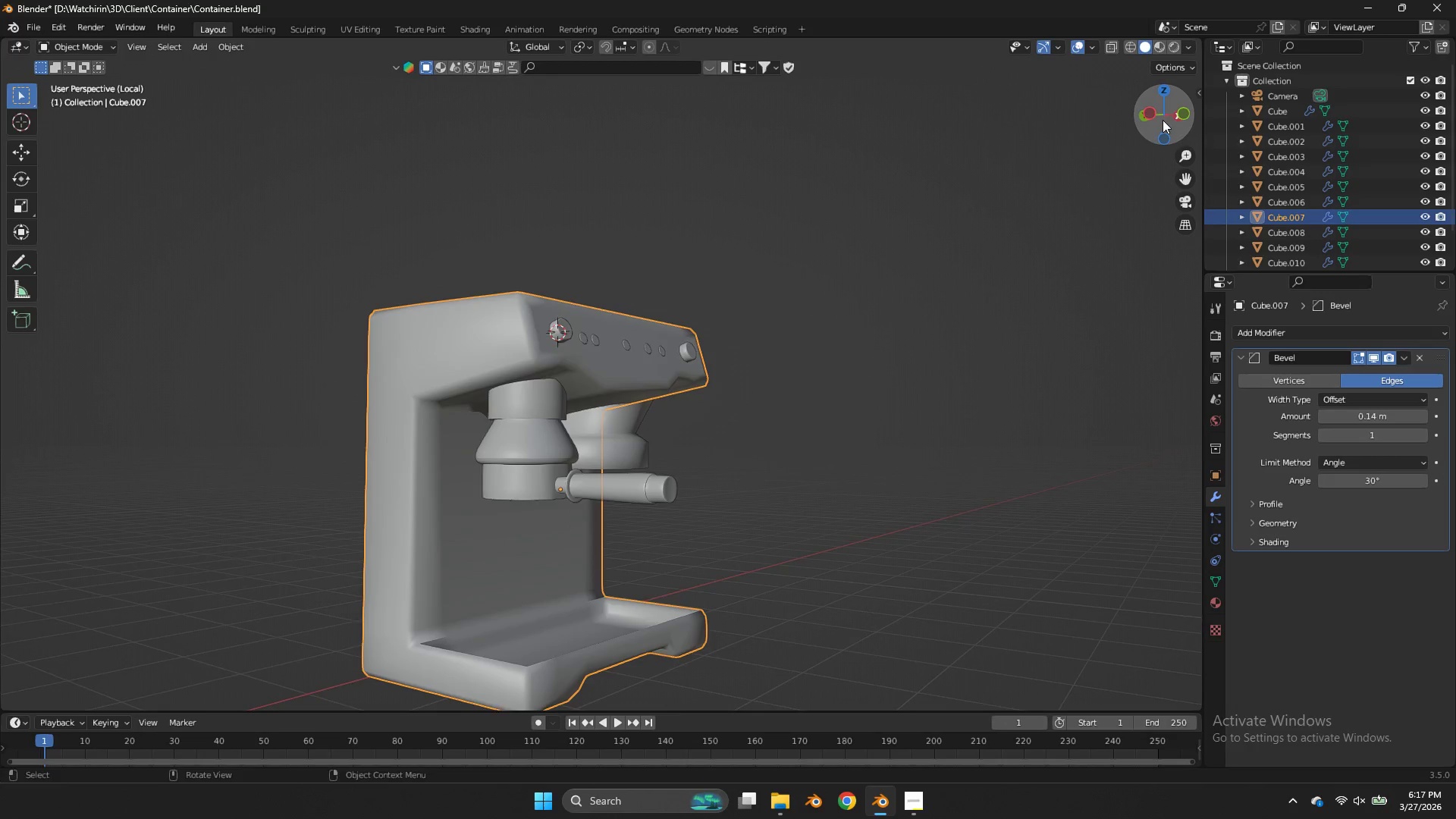 
left_click_drag(start_coordinate=[1164, 120], to_coordinate=[1034, 136])
 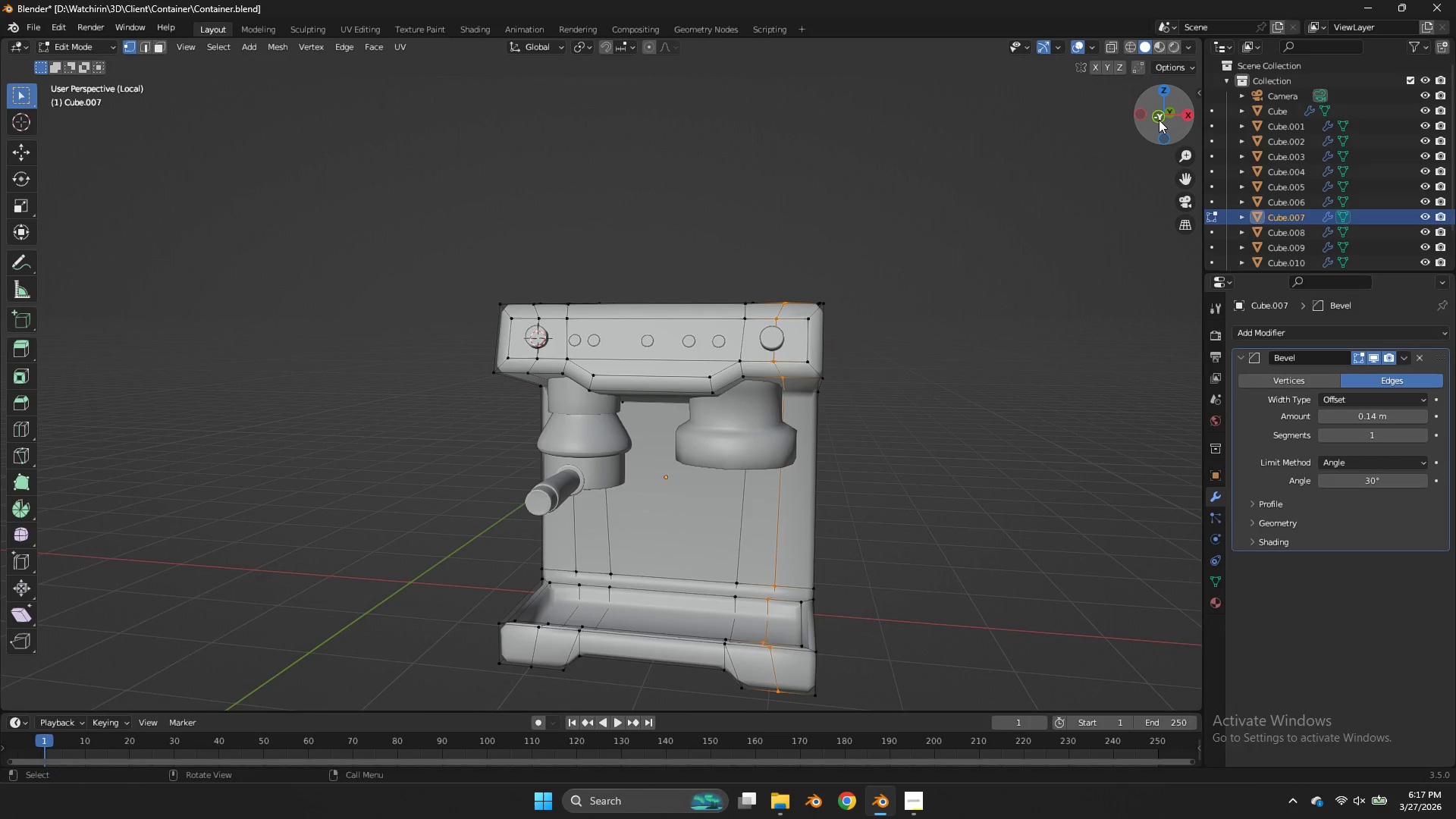 
key(Tab)
 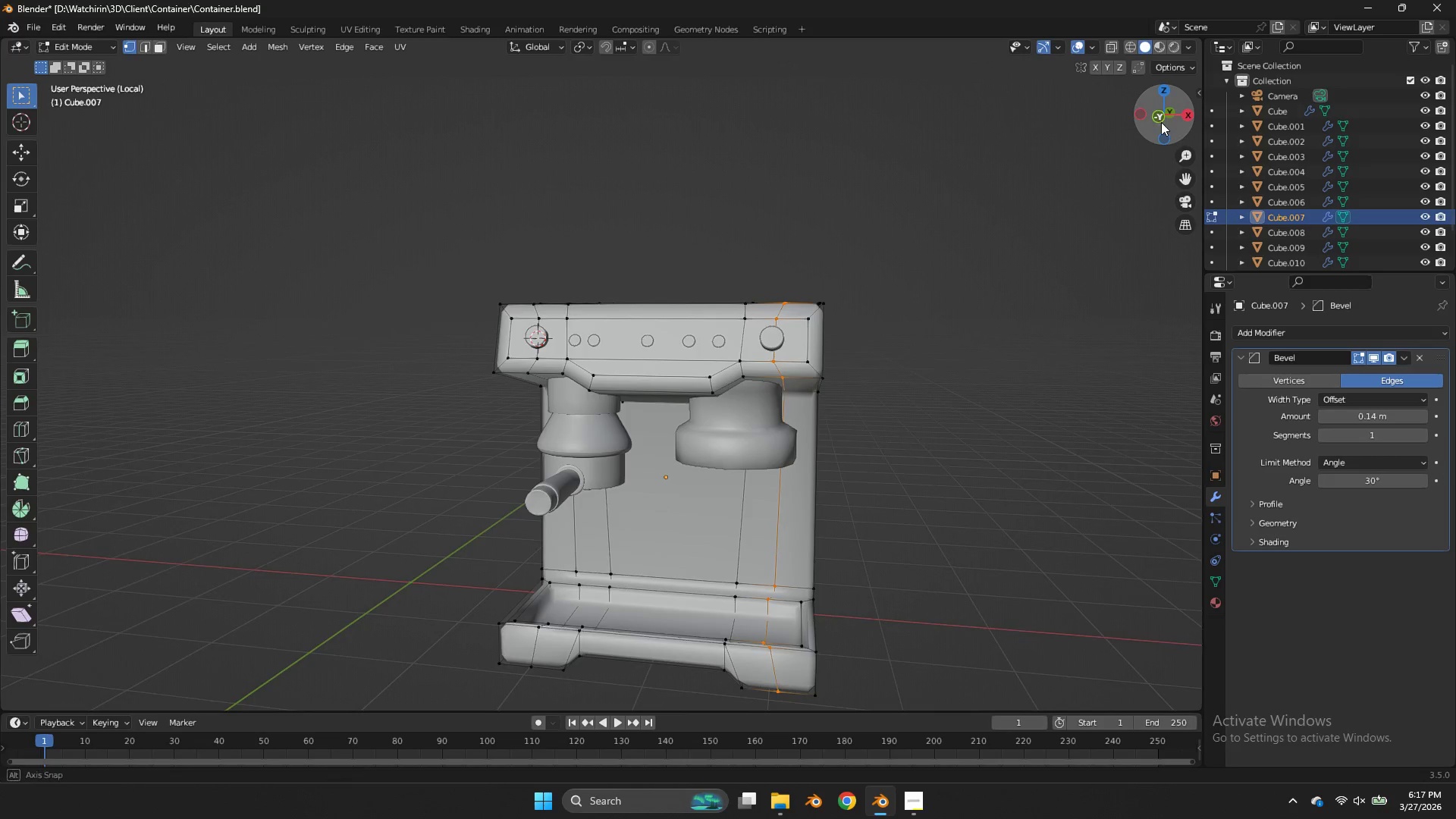 
left_click_drag(start_coordinate=[1159, 120], to_coordinate=[1175, 140])
 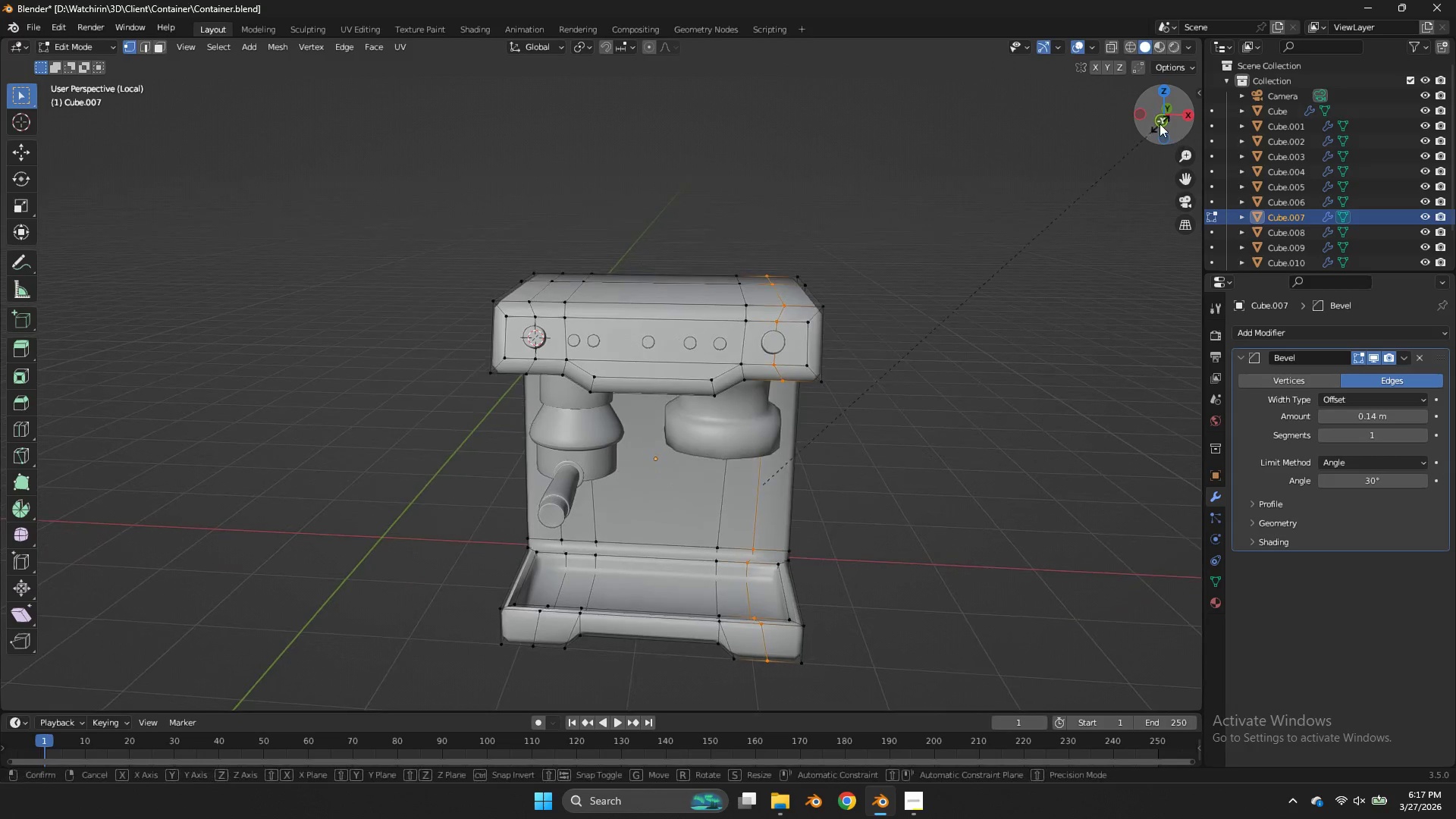 
key(S)
 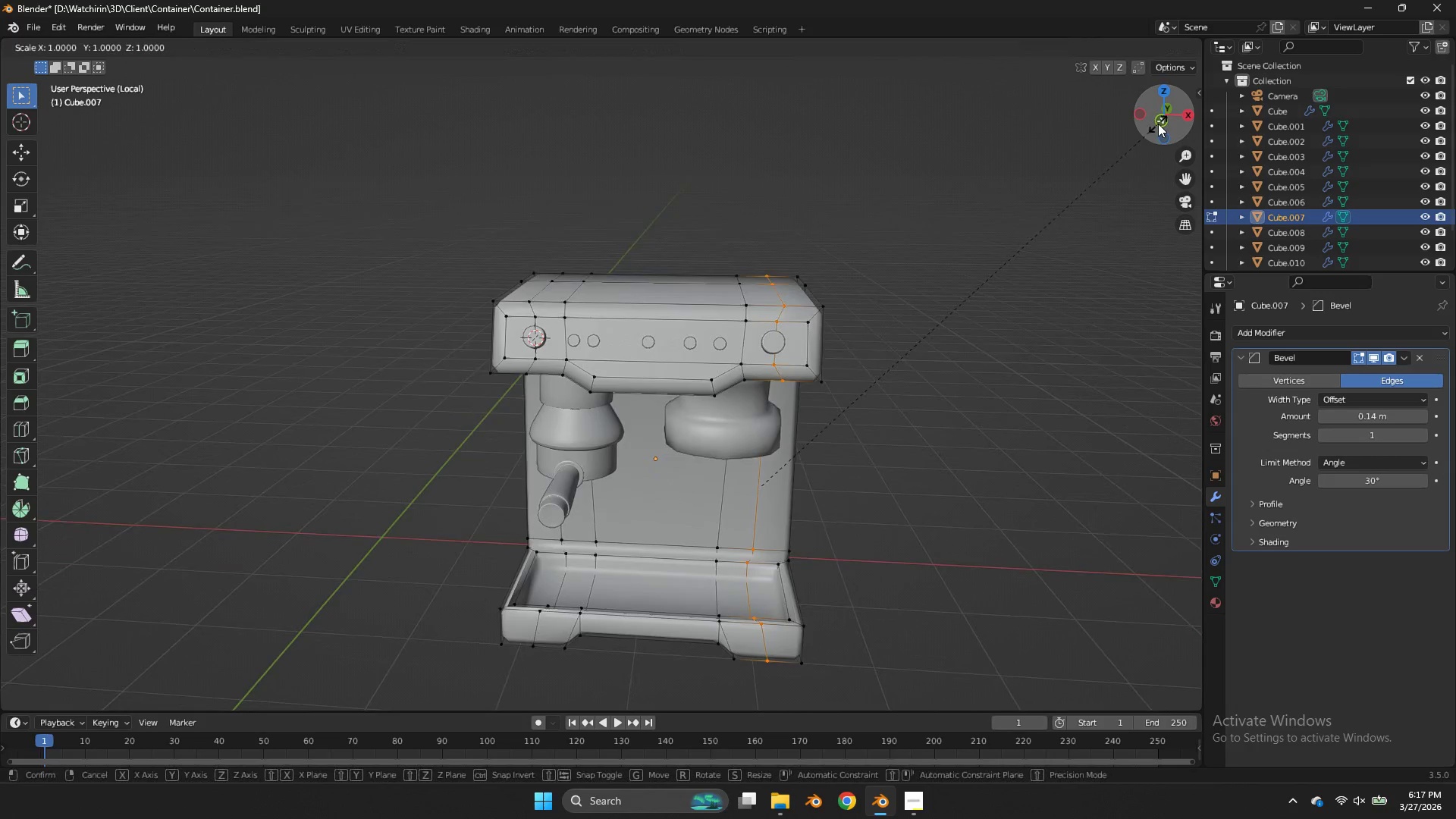 
key(Control+ControlLeft)
 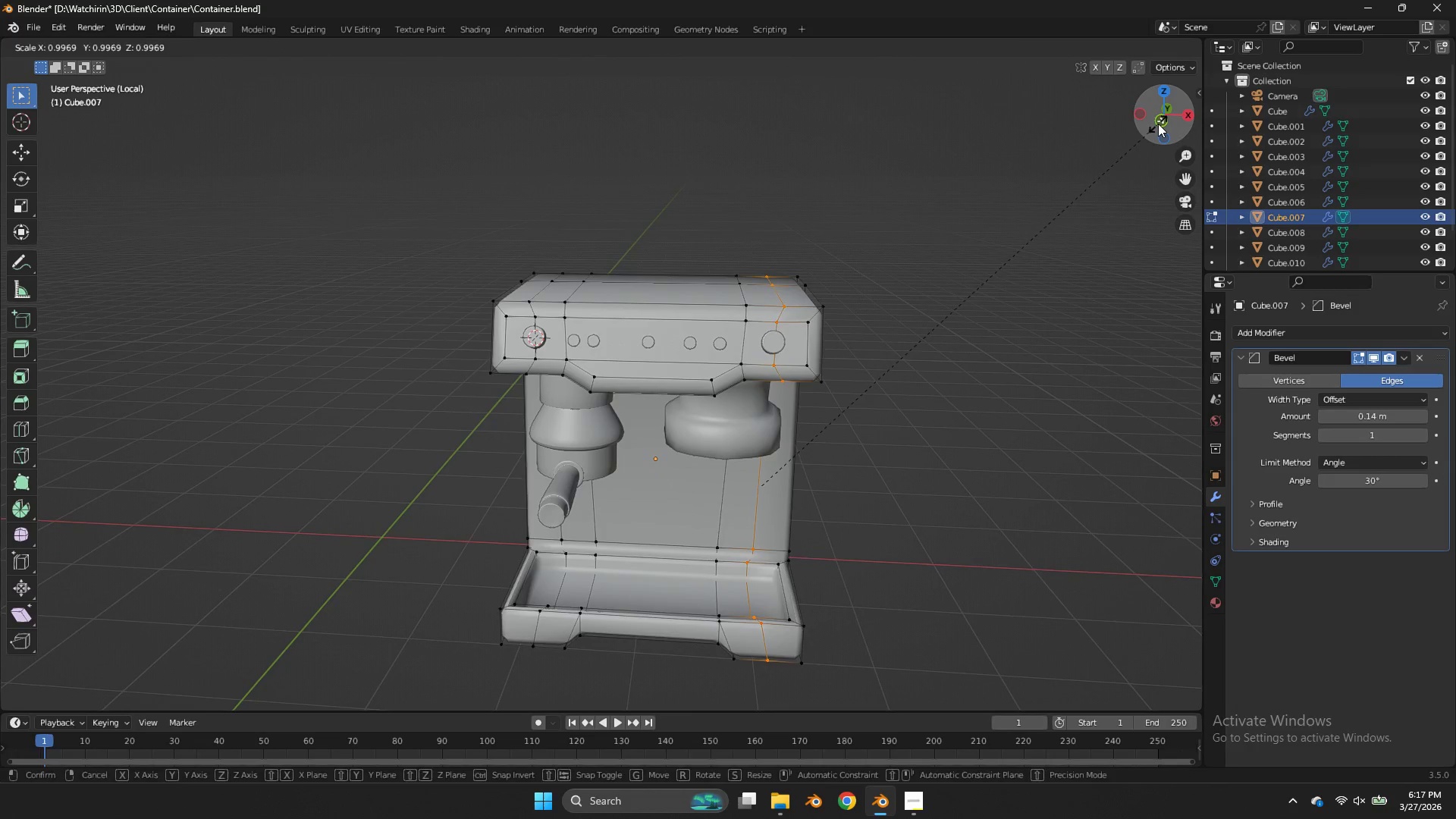 
right_click([1158, 124])
 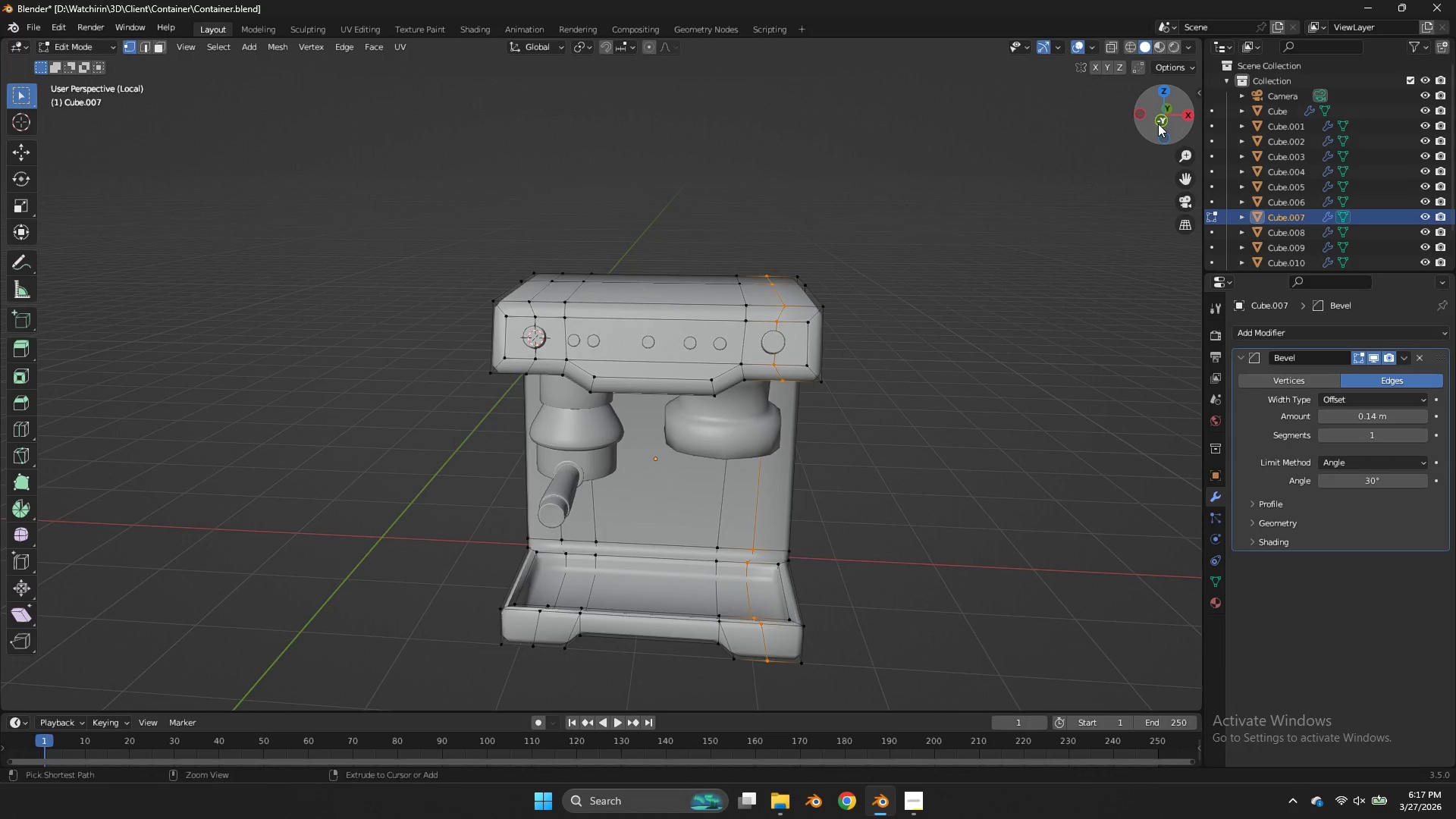 
key(Control+ControlLeft)
 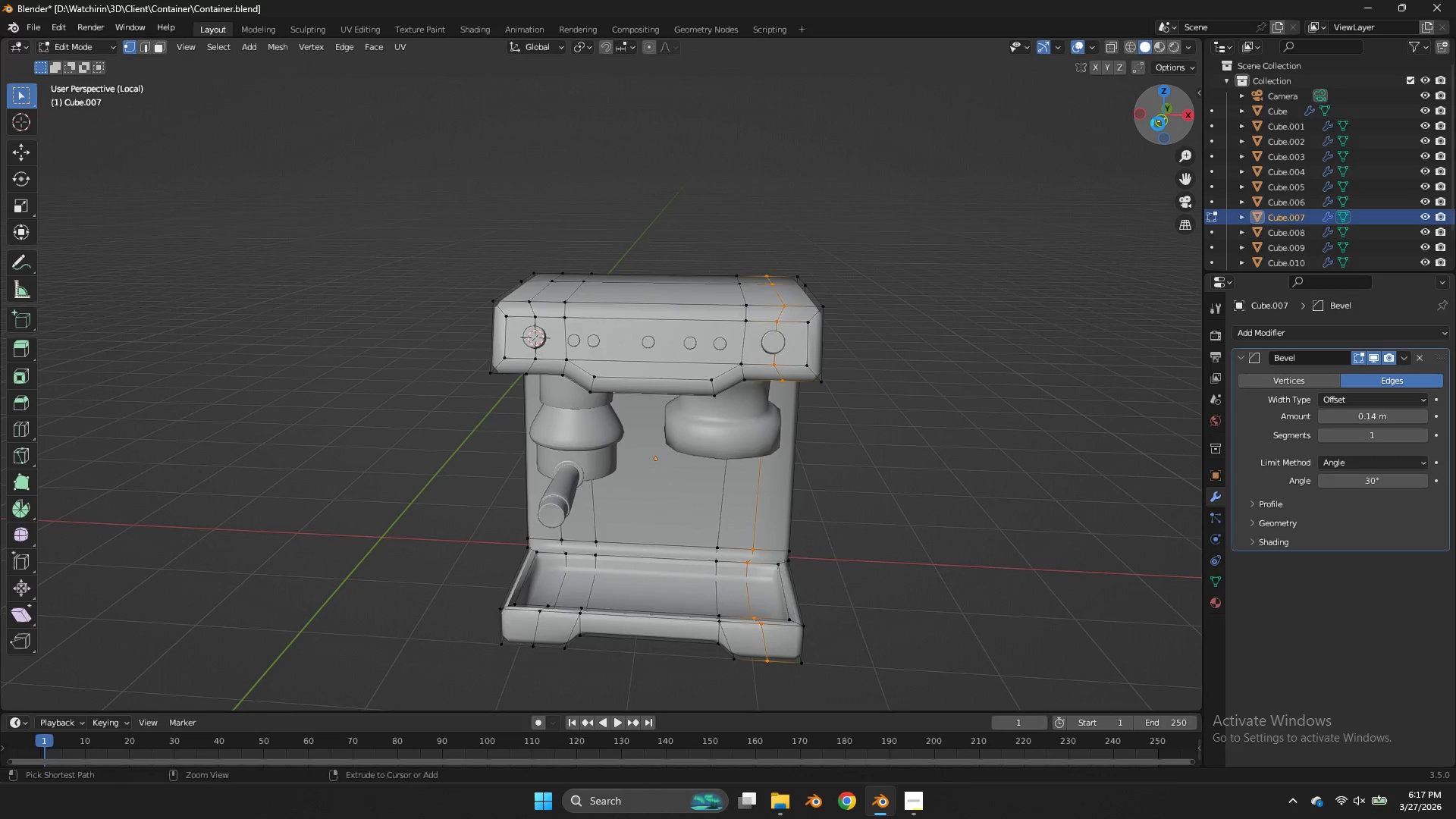 
key(Control+S)
 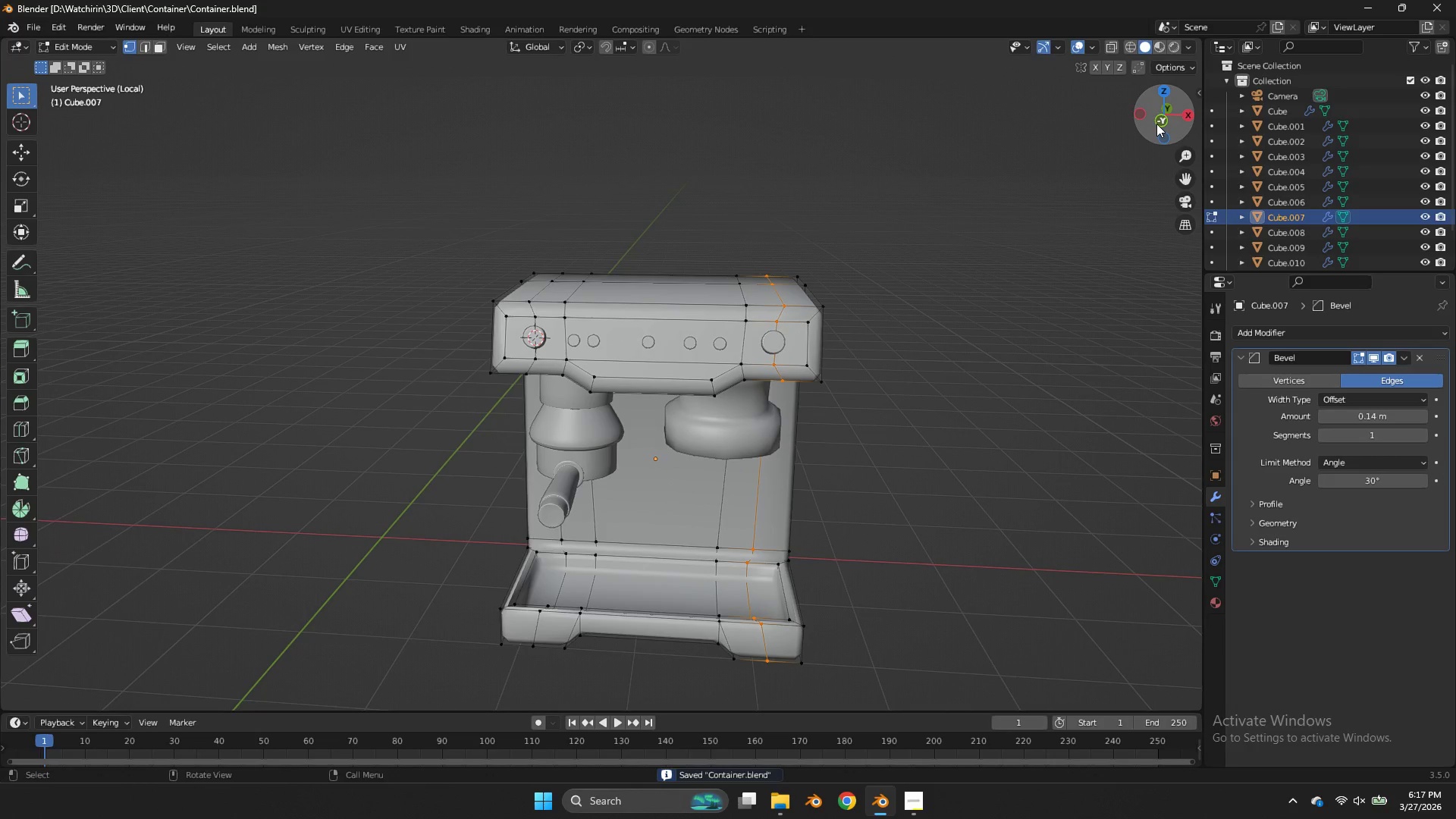 
key(Control+ControlLeft)
 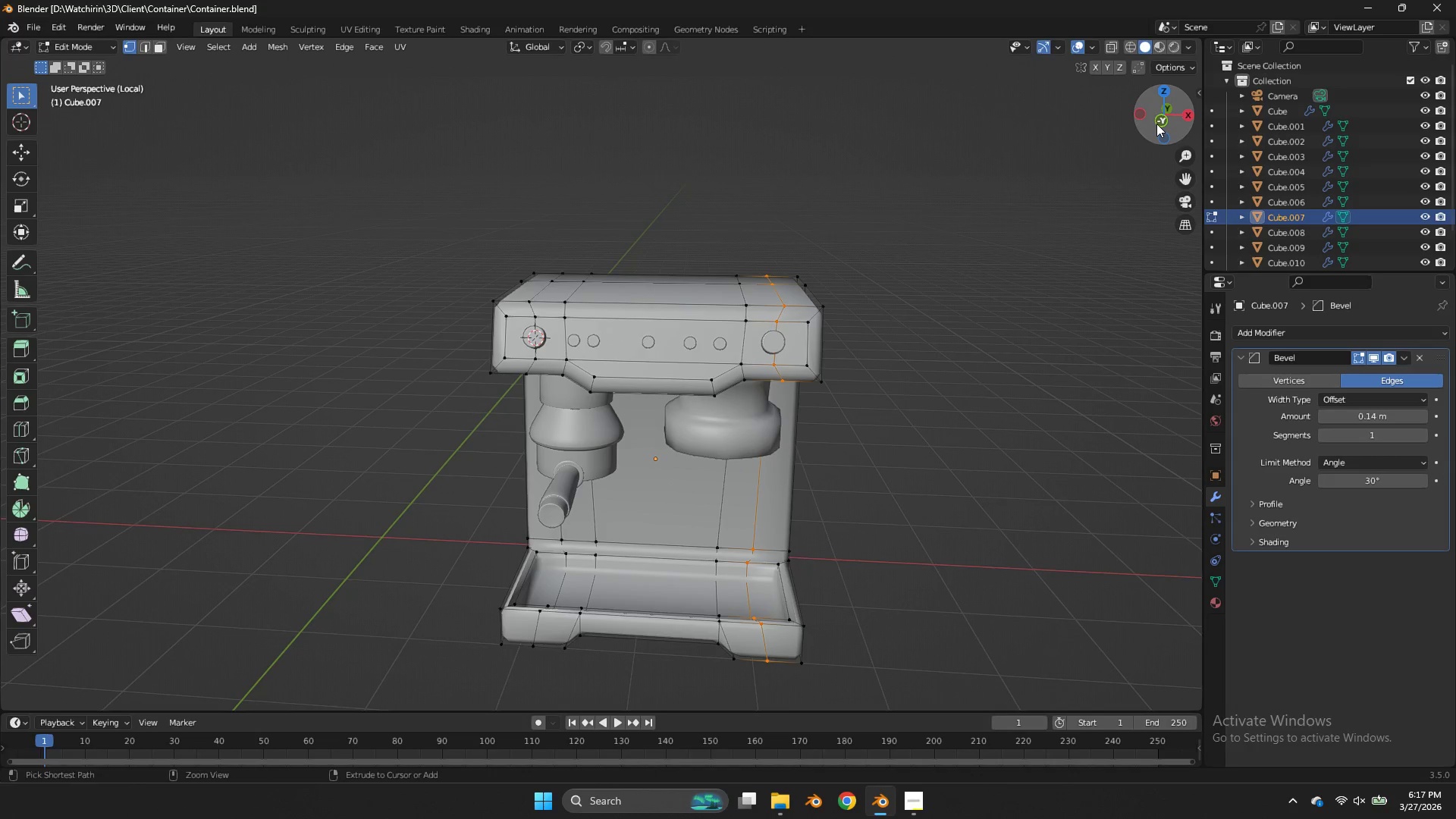 
key(Control+S)
 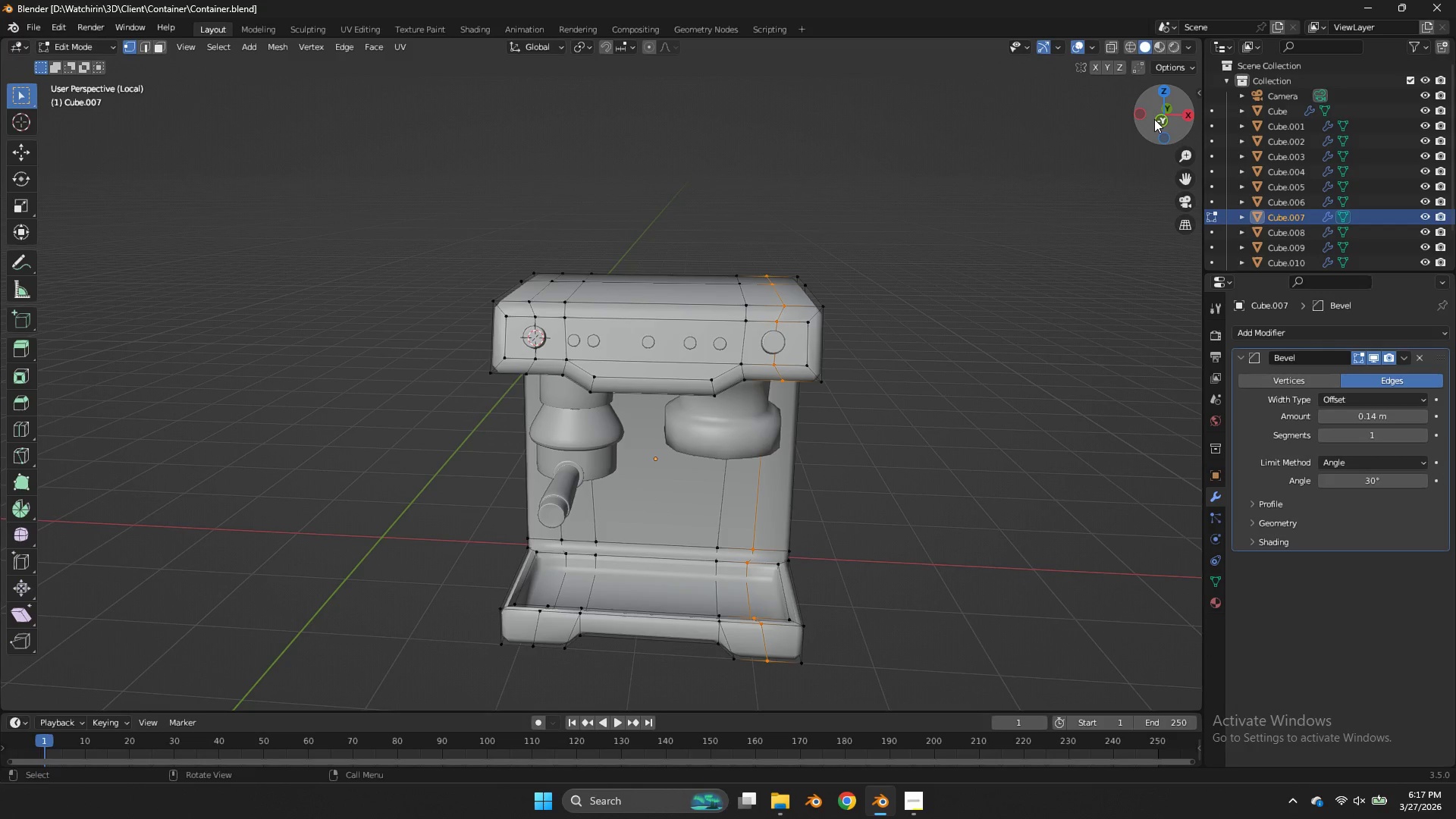 
wait(24.41)
 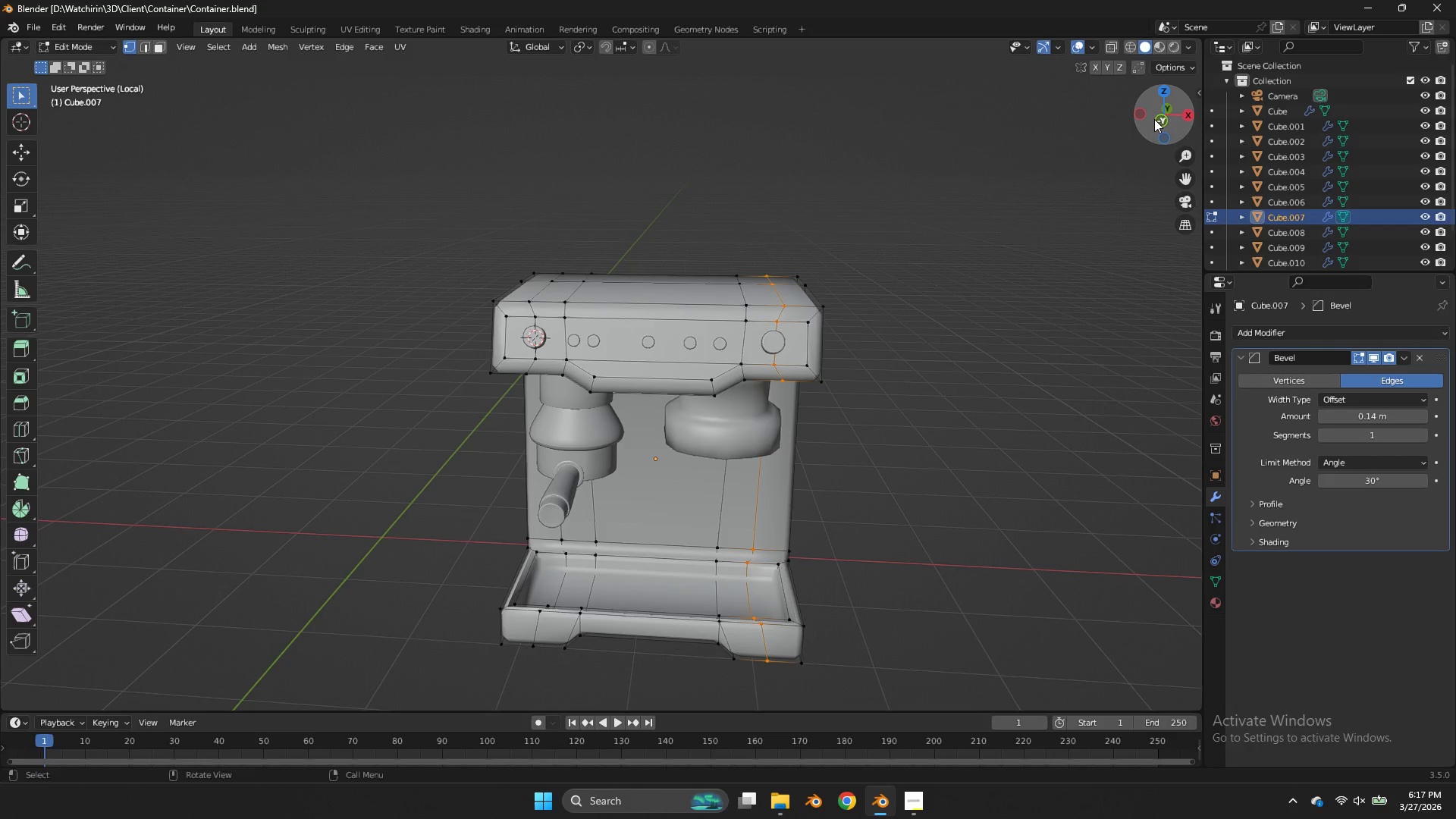 
left_click([1163, 93])
 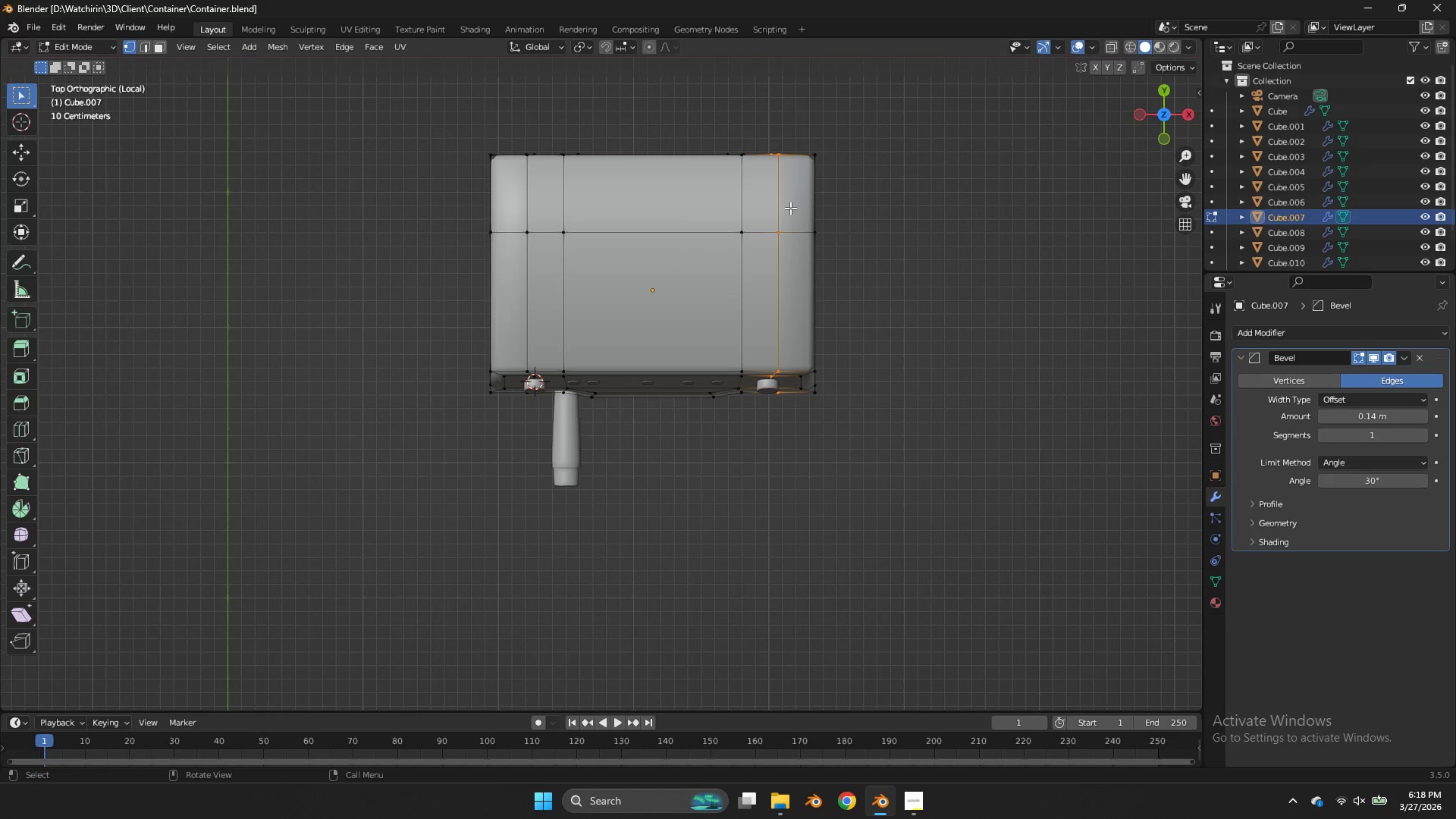 
left_click([158, 46])
 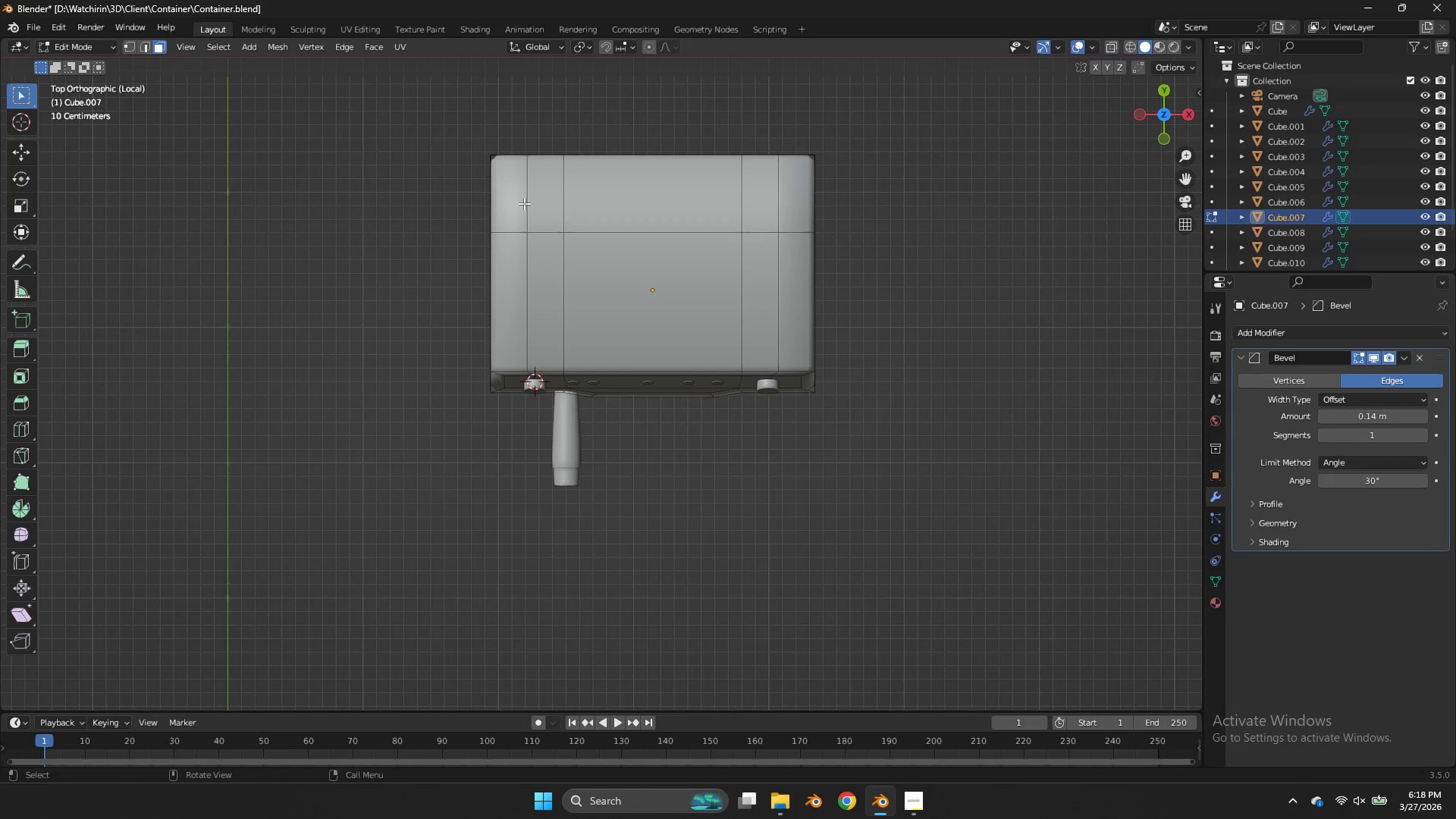 
left_click([519, 200])
 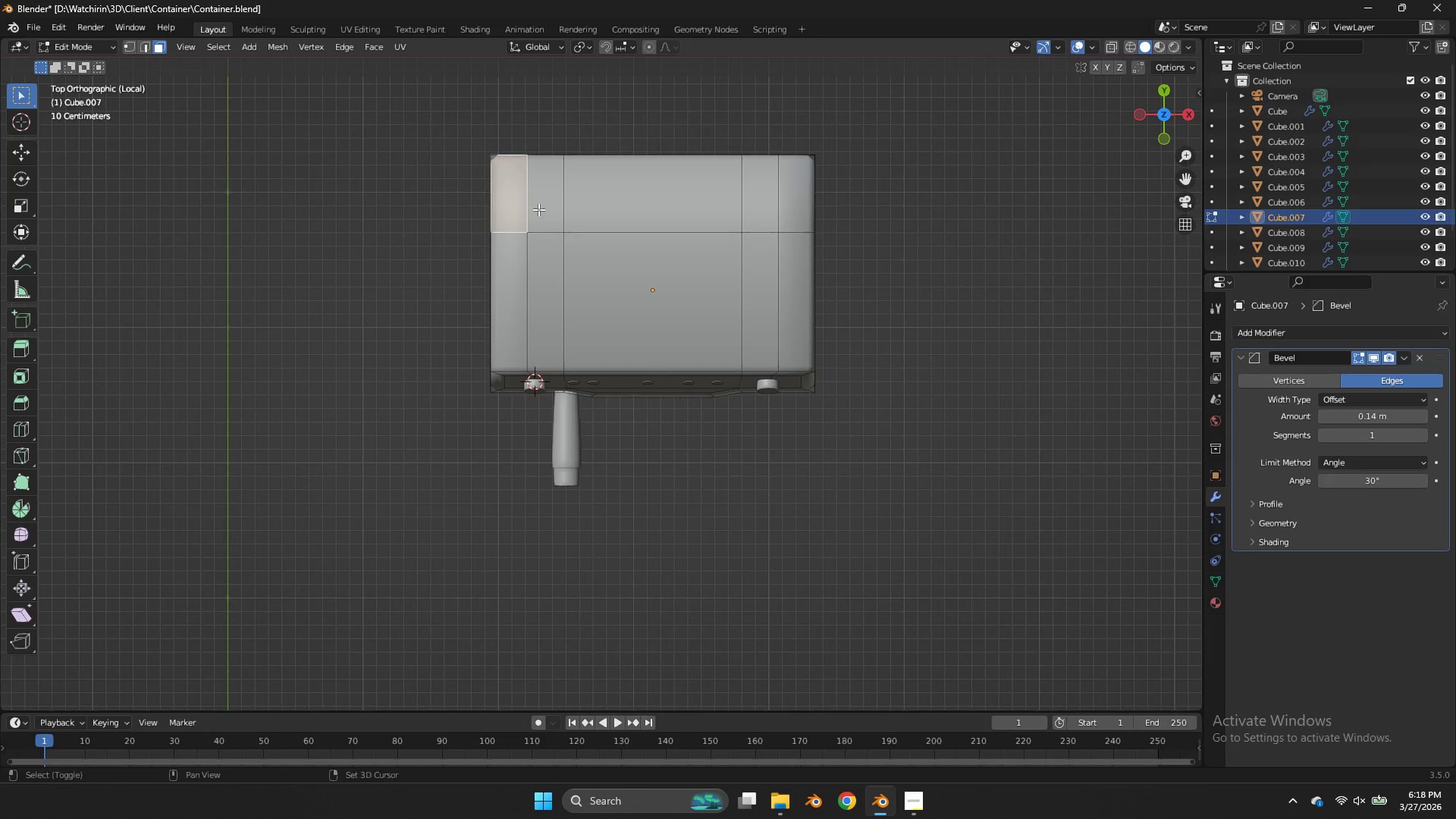 
hold_key(key=ShiftLeft, duration=3.22)
double_click([538, 209])
 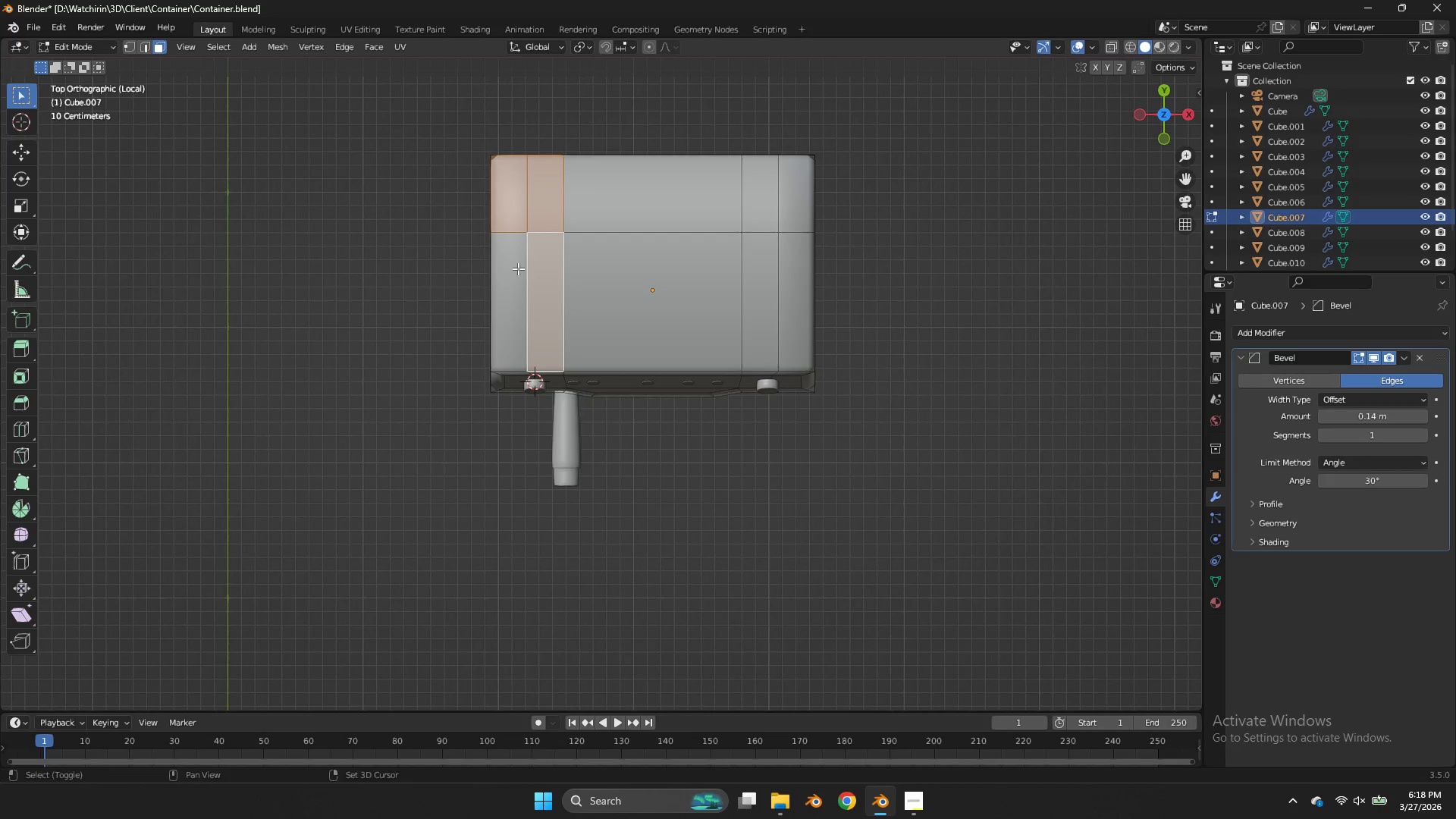 
triple_click([518, 268])
 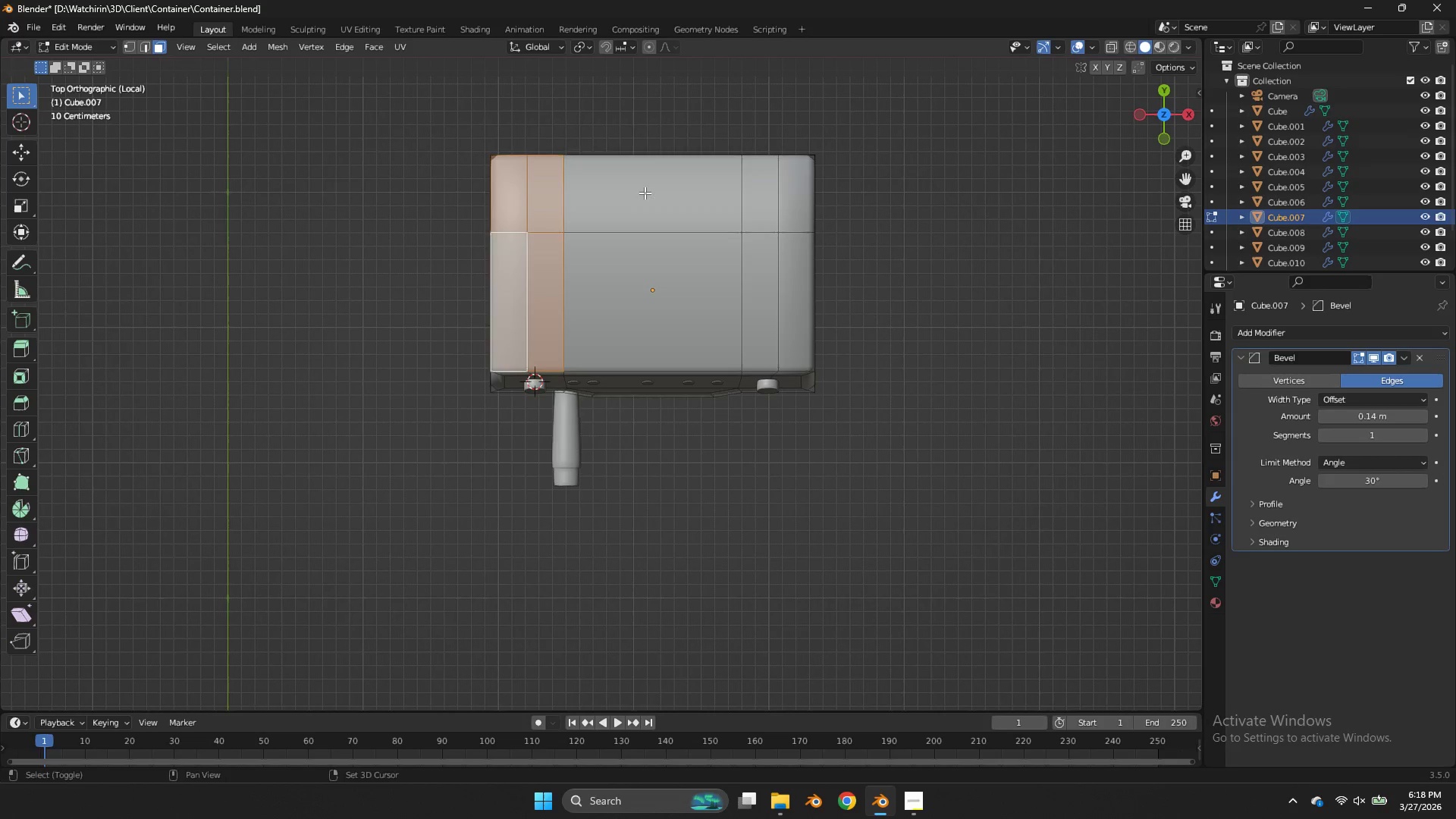 
triple_click([645, 193])
 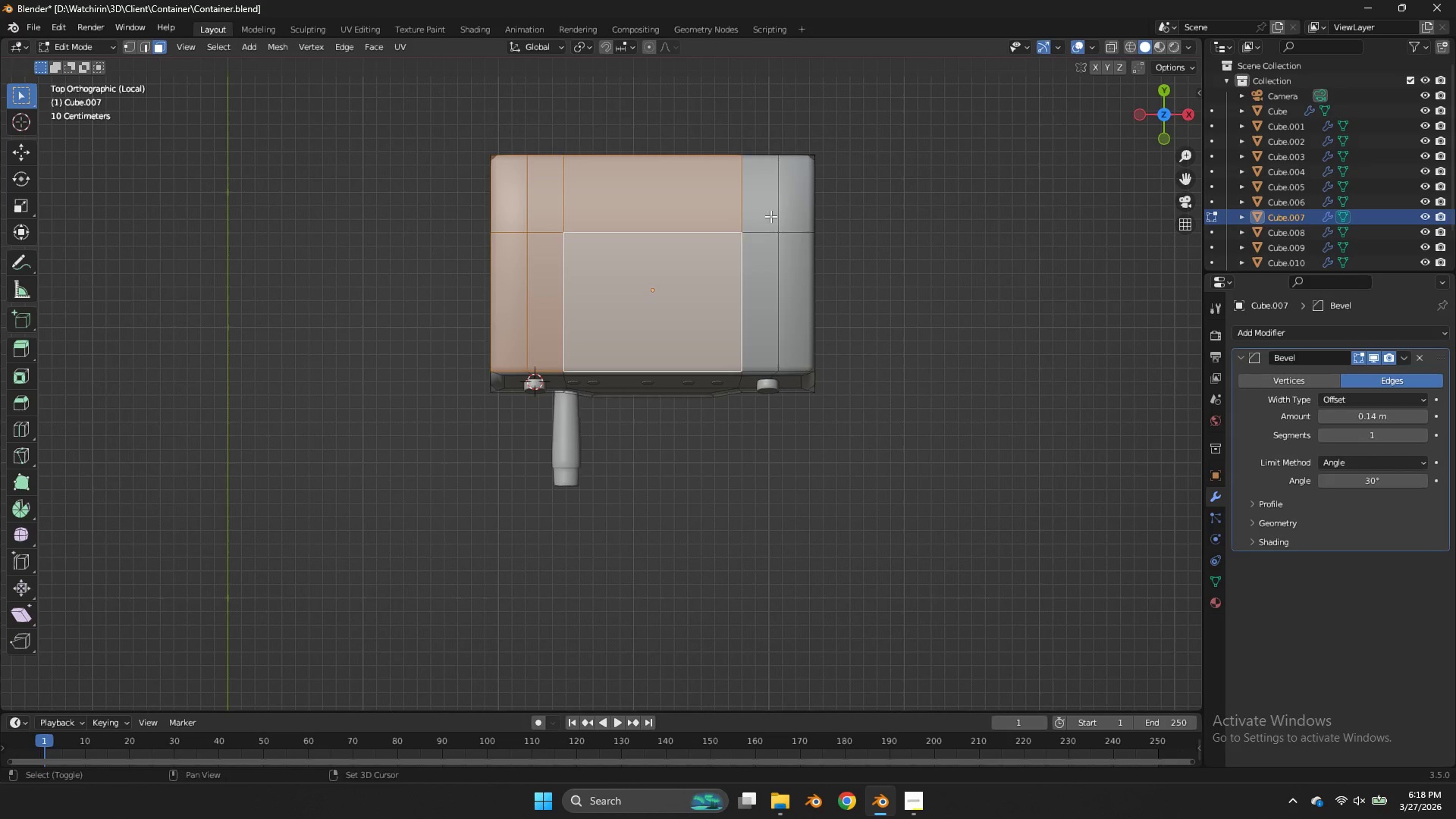 
triple_click([785, 206])
 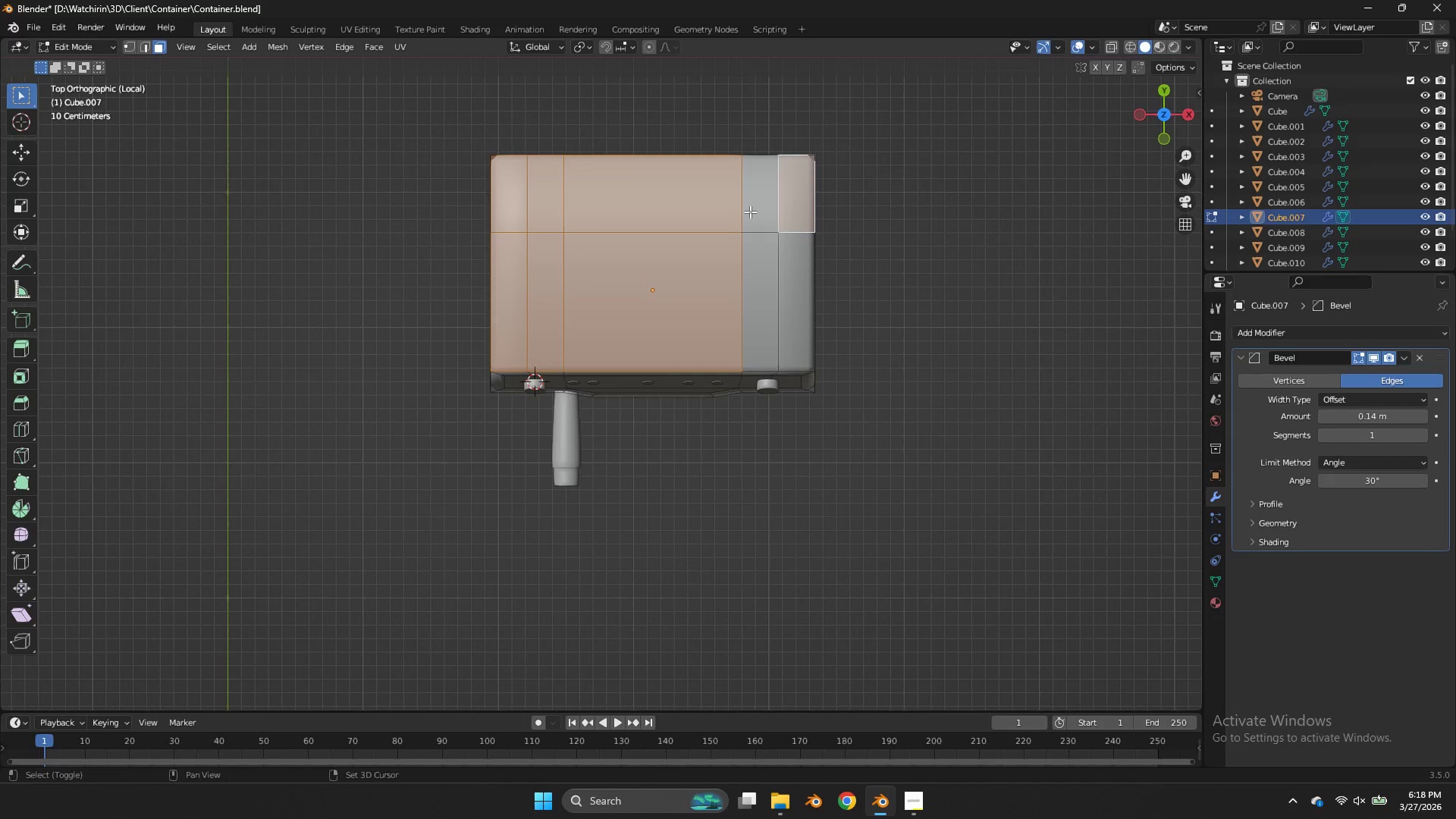 
triple_click([750, 212])
 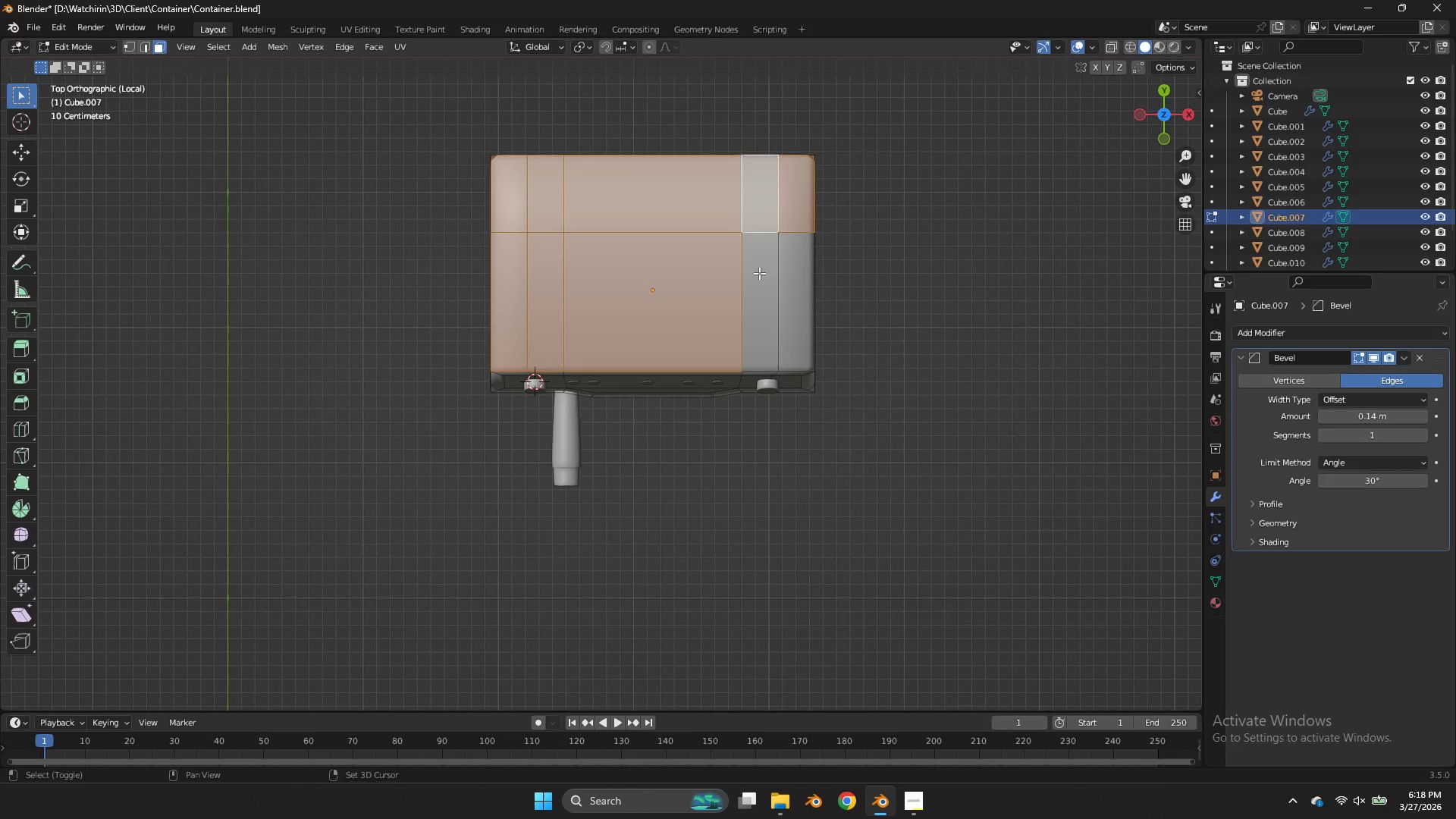 
triple_click([759, 273])
 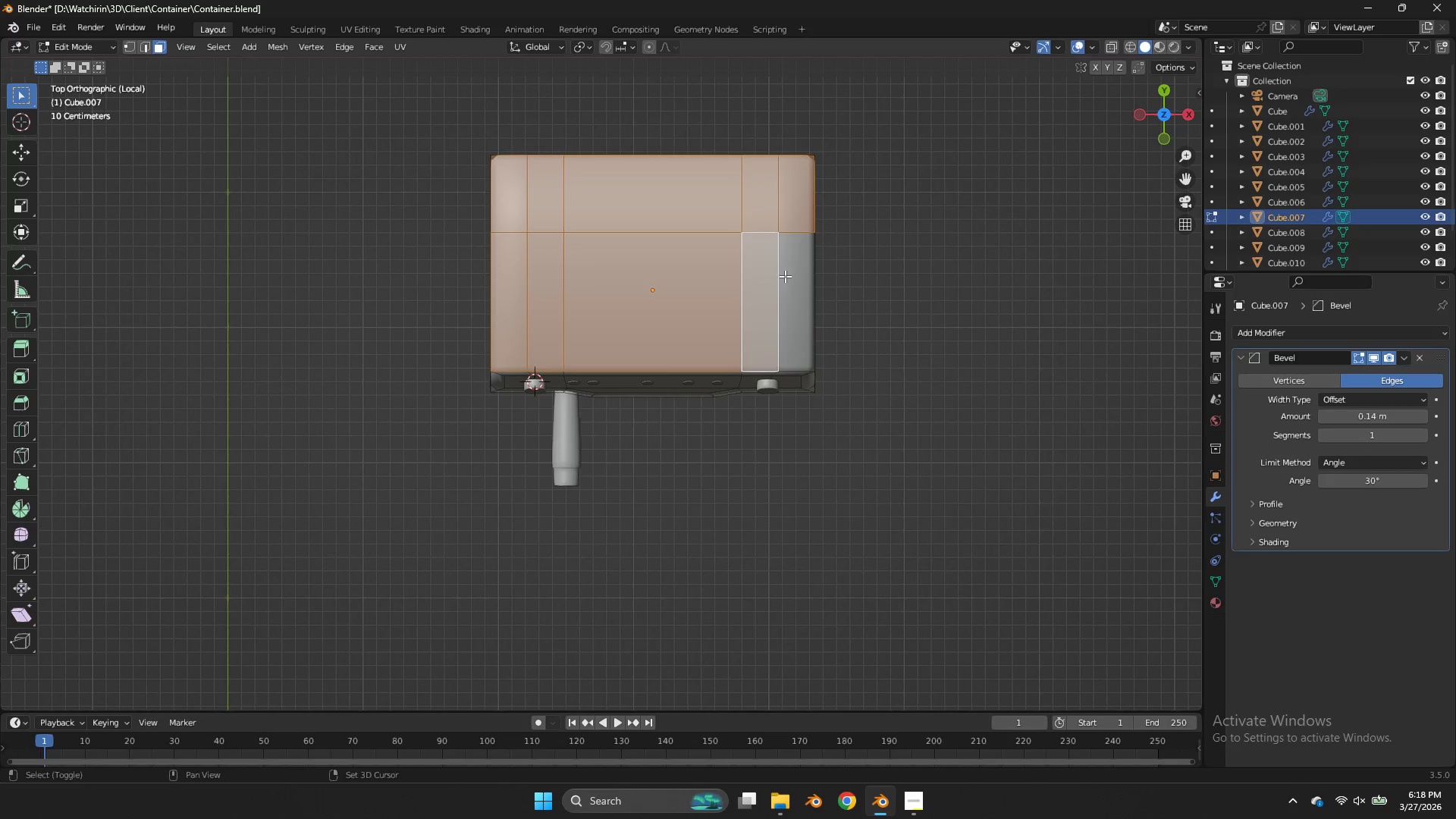 
triple_click([785, 276])
 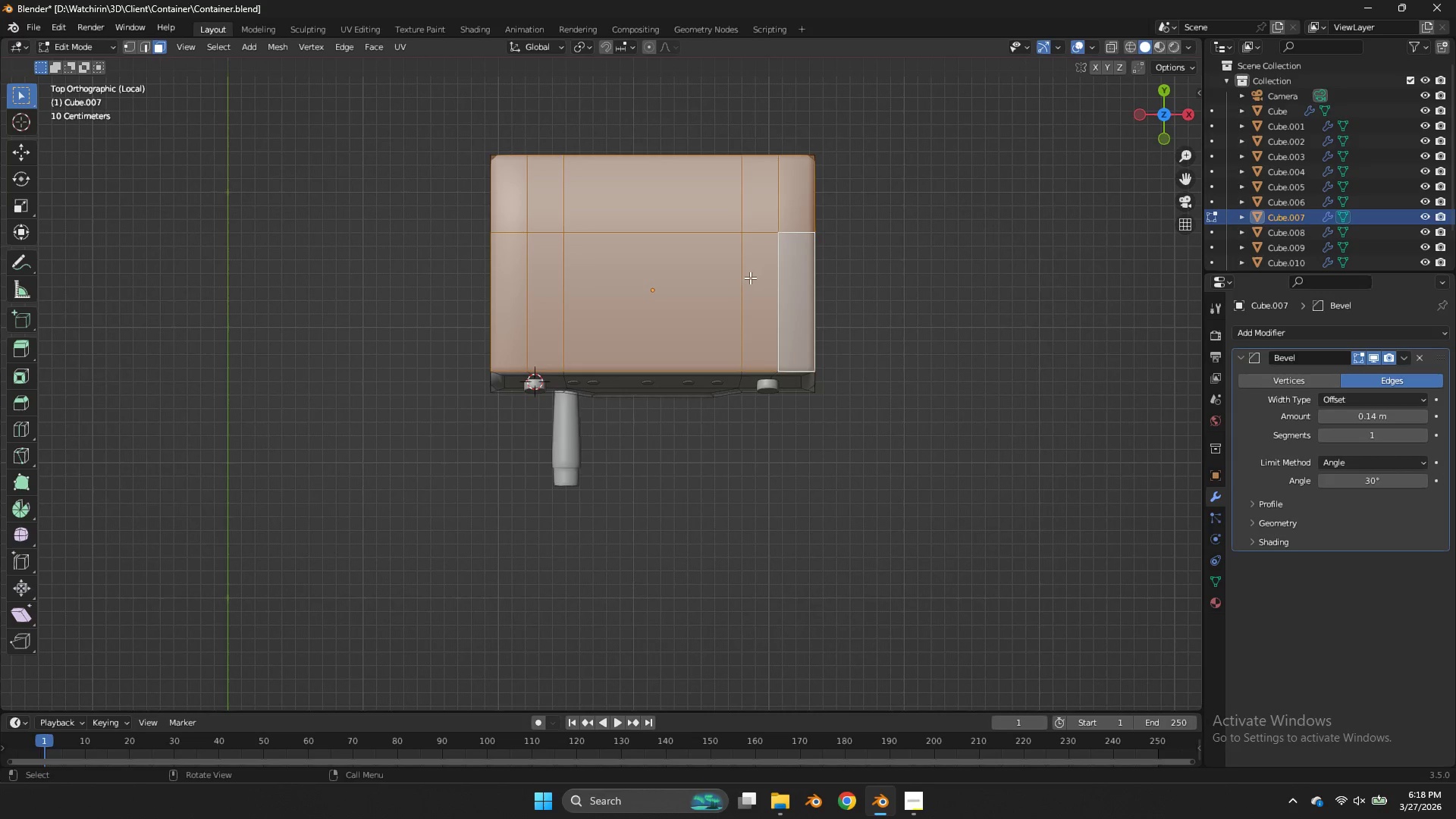 
wait(6.75)
 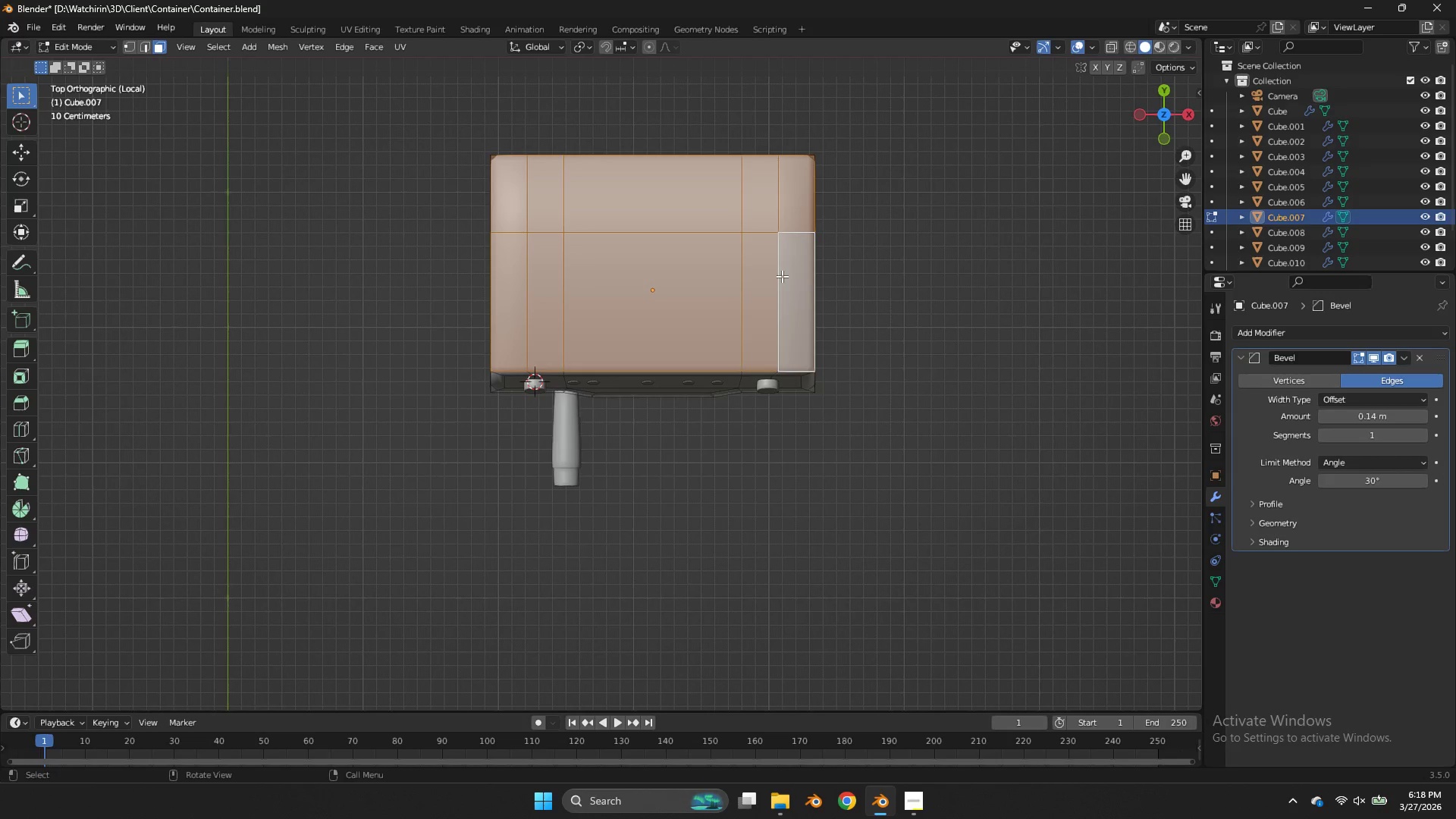 
key(I)
 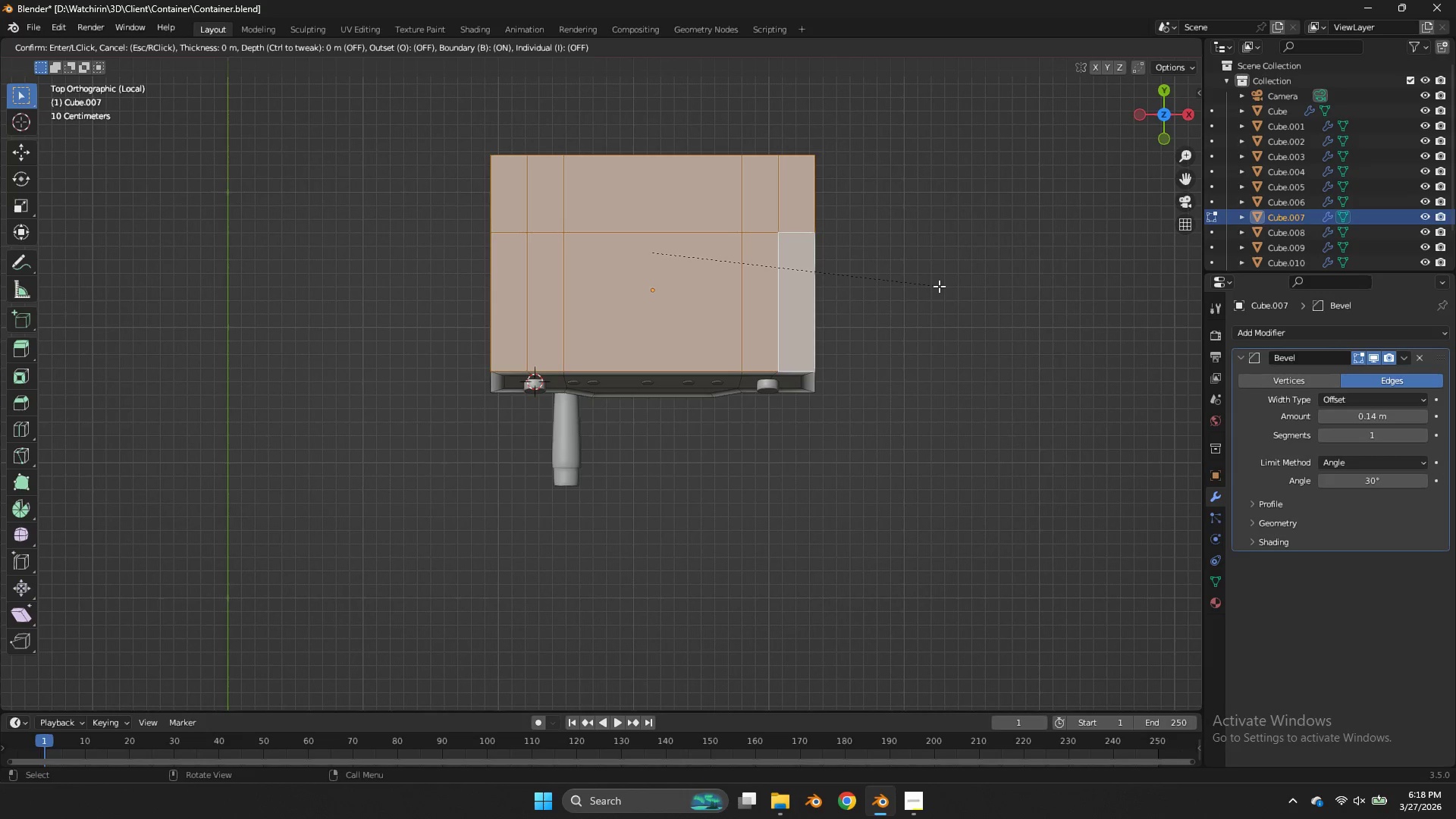 
hold_key(key=ShiftLeft, duration=2.77)
 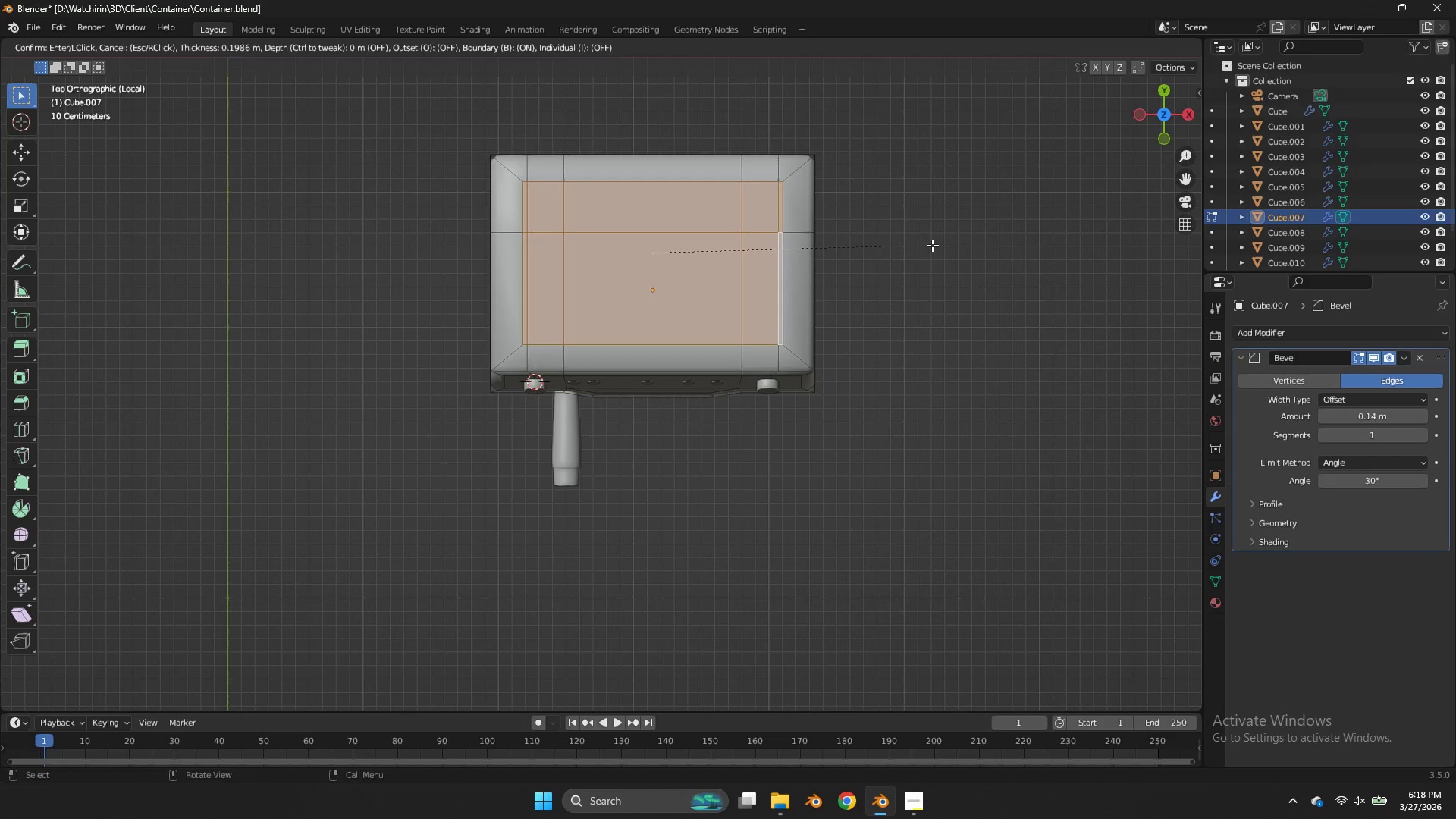 
hold_key(key=ShiftLeft, duration=0.81)
 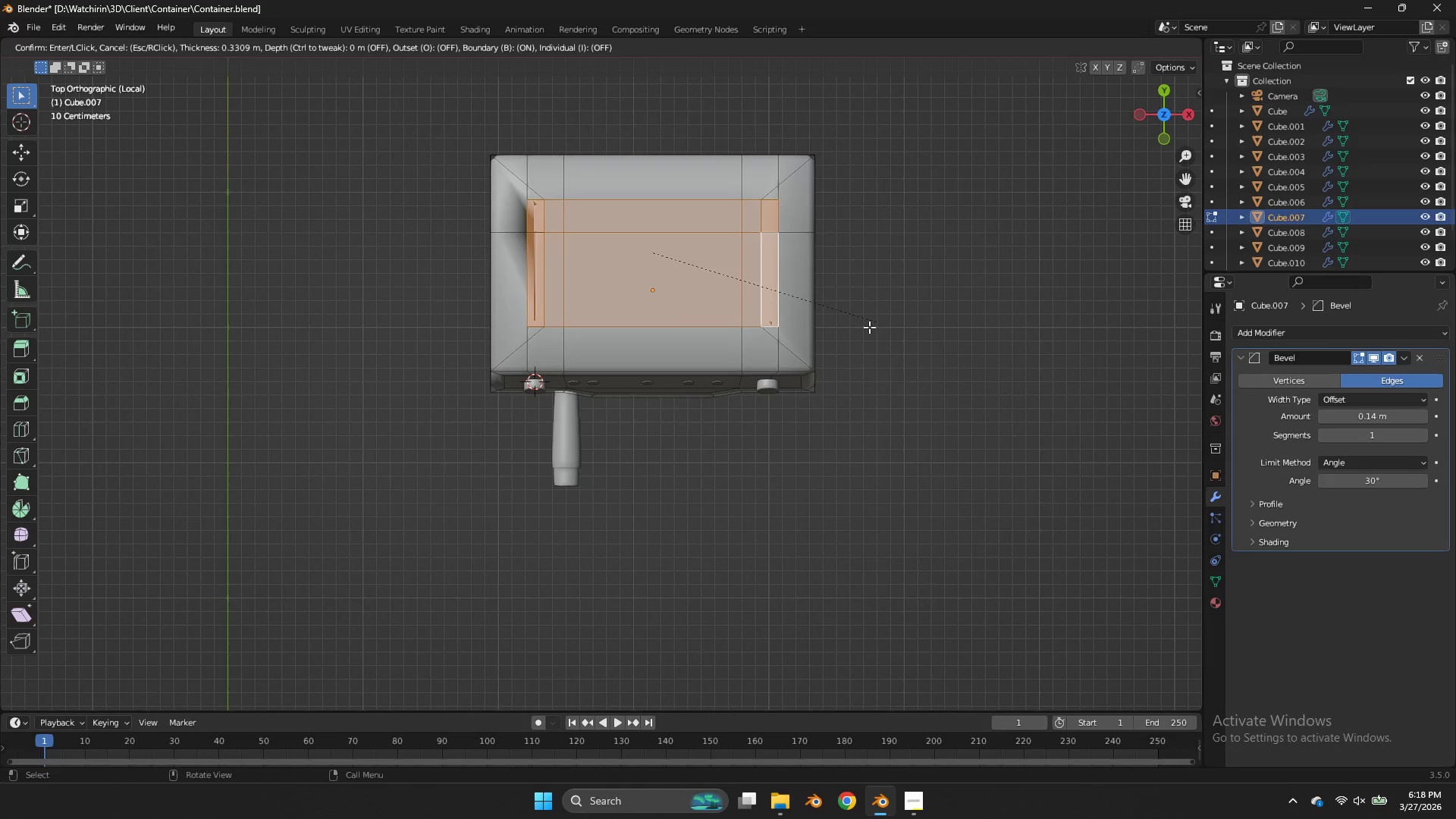 
hold_key(key=ShiftLeft, duration=2.03)
left_click([408, 165])
 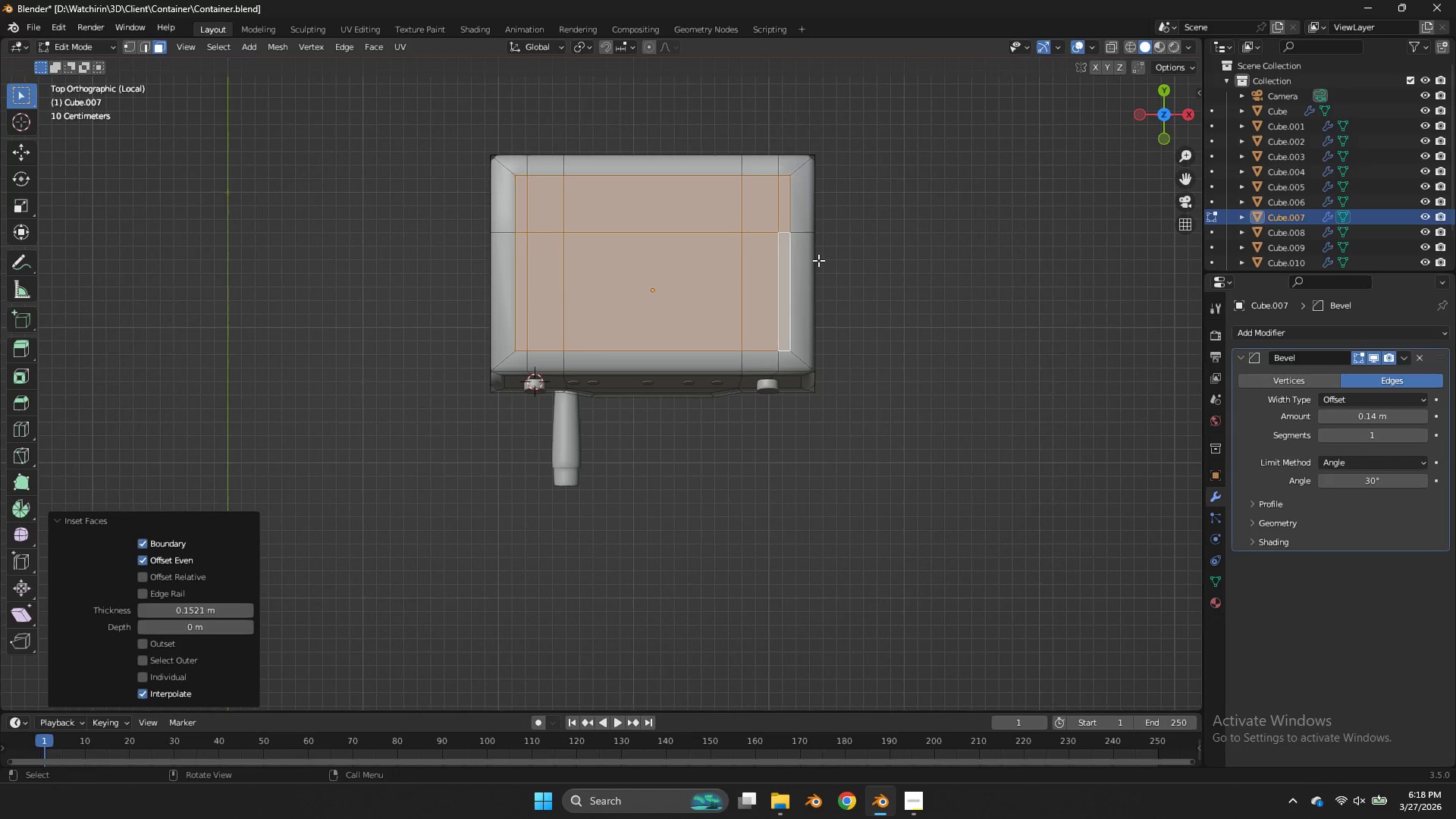 
key(S)
 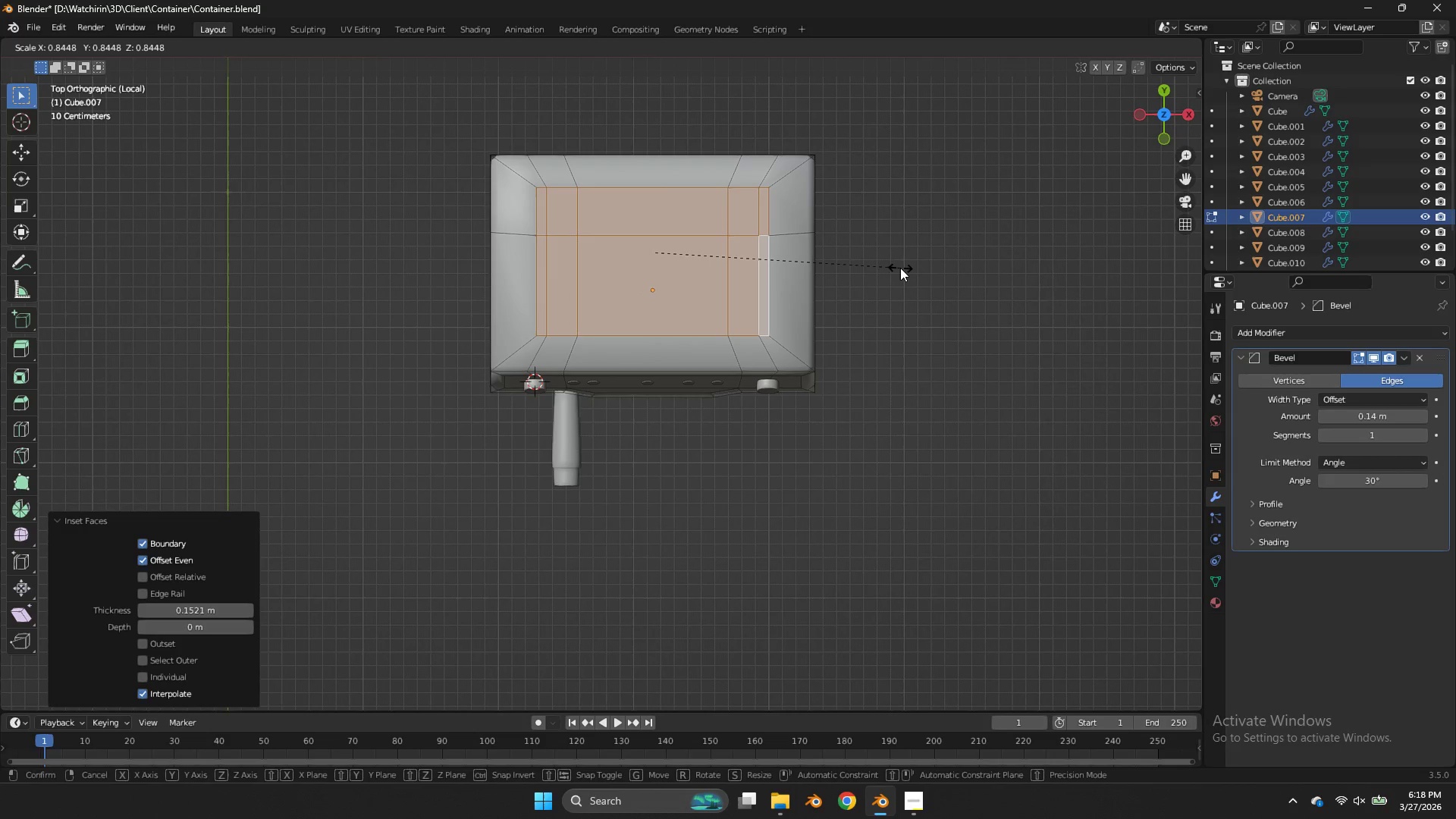 
left_click([900, 268])
 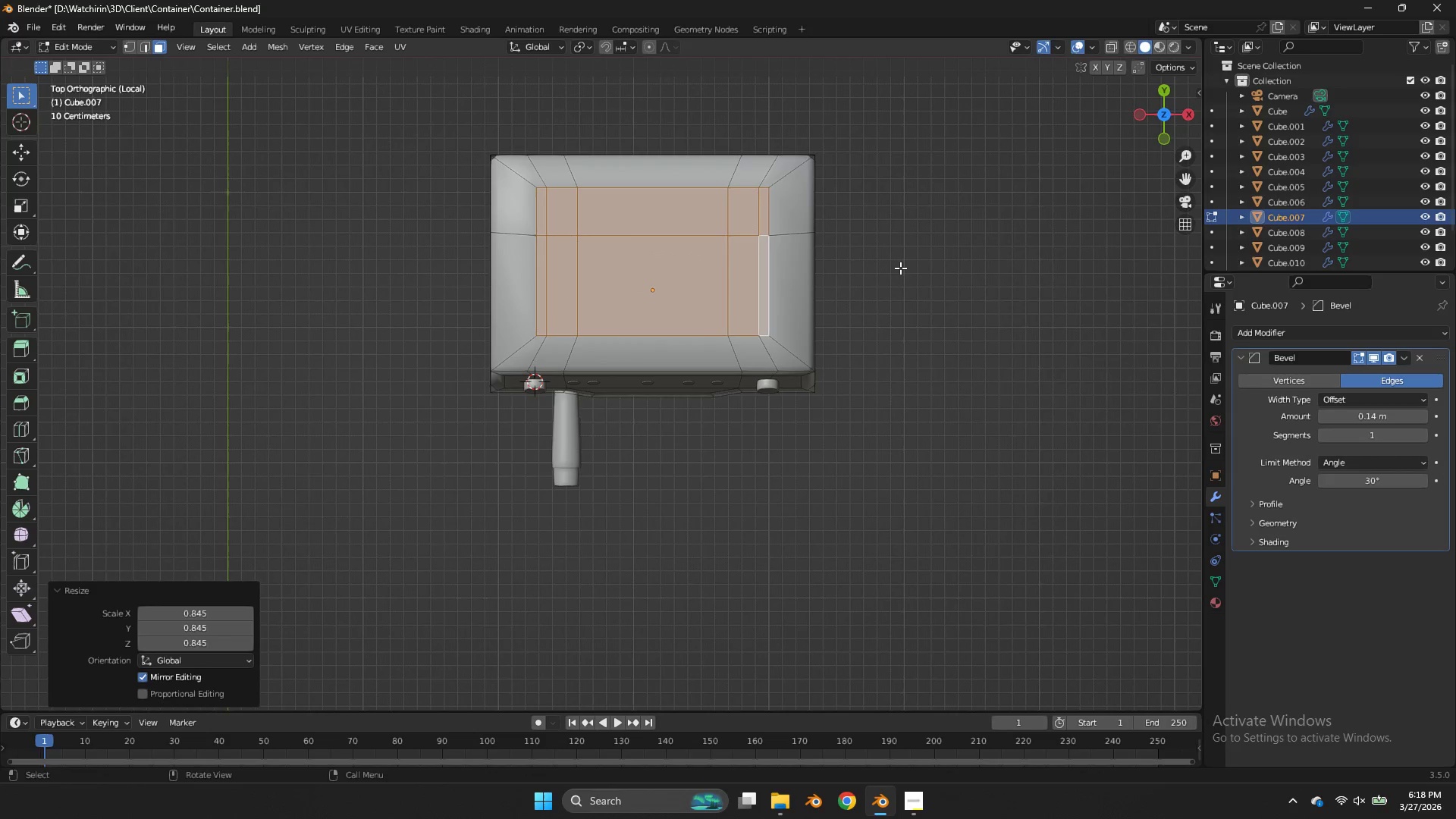 
key(Control+Z)
 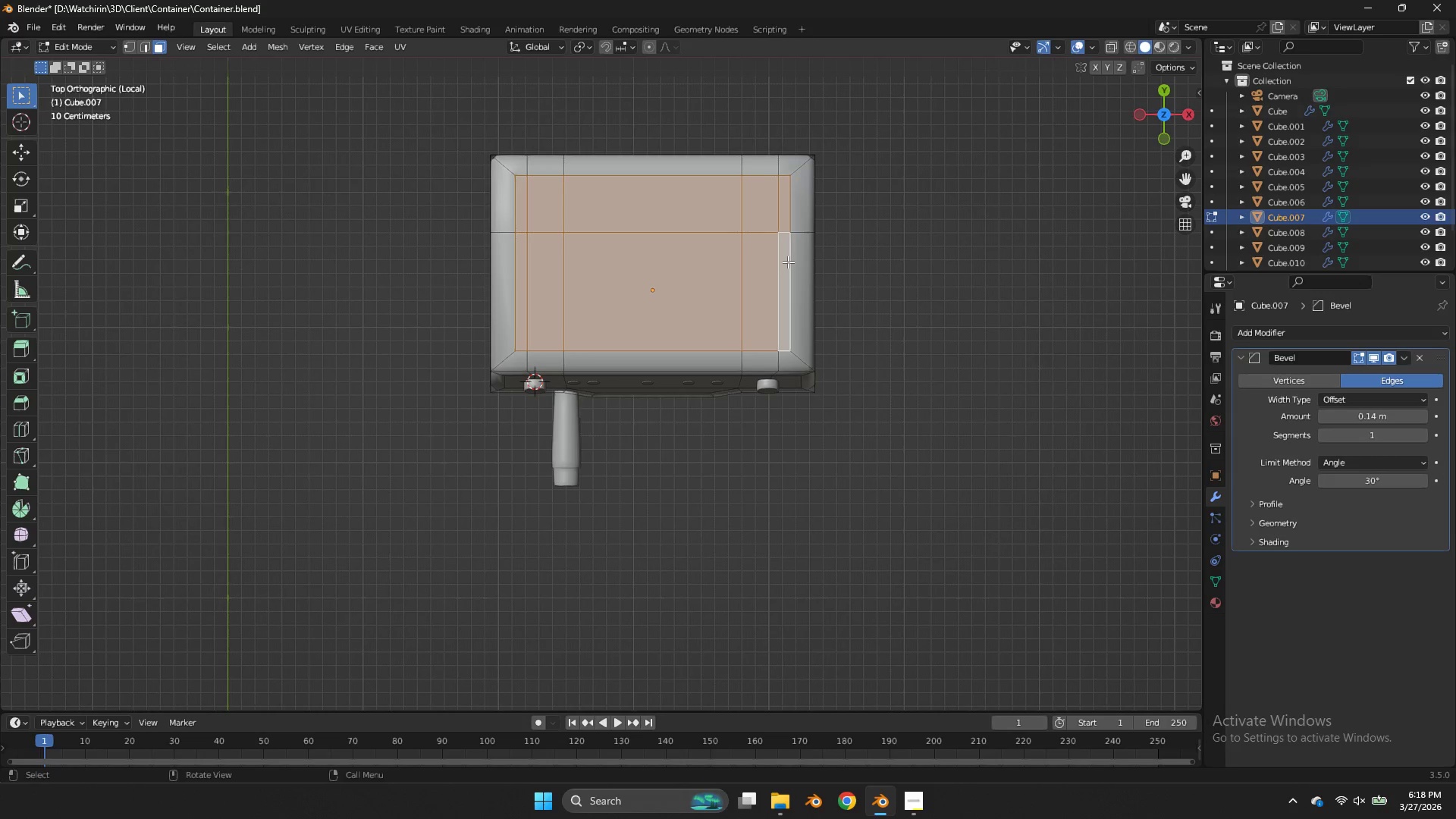 
wait(8.23)
 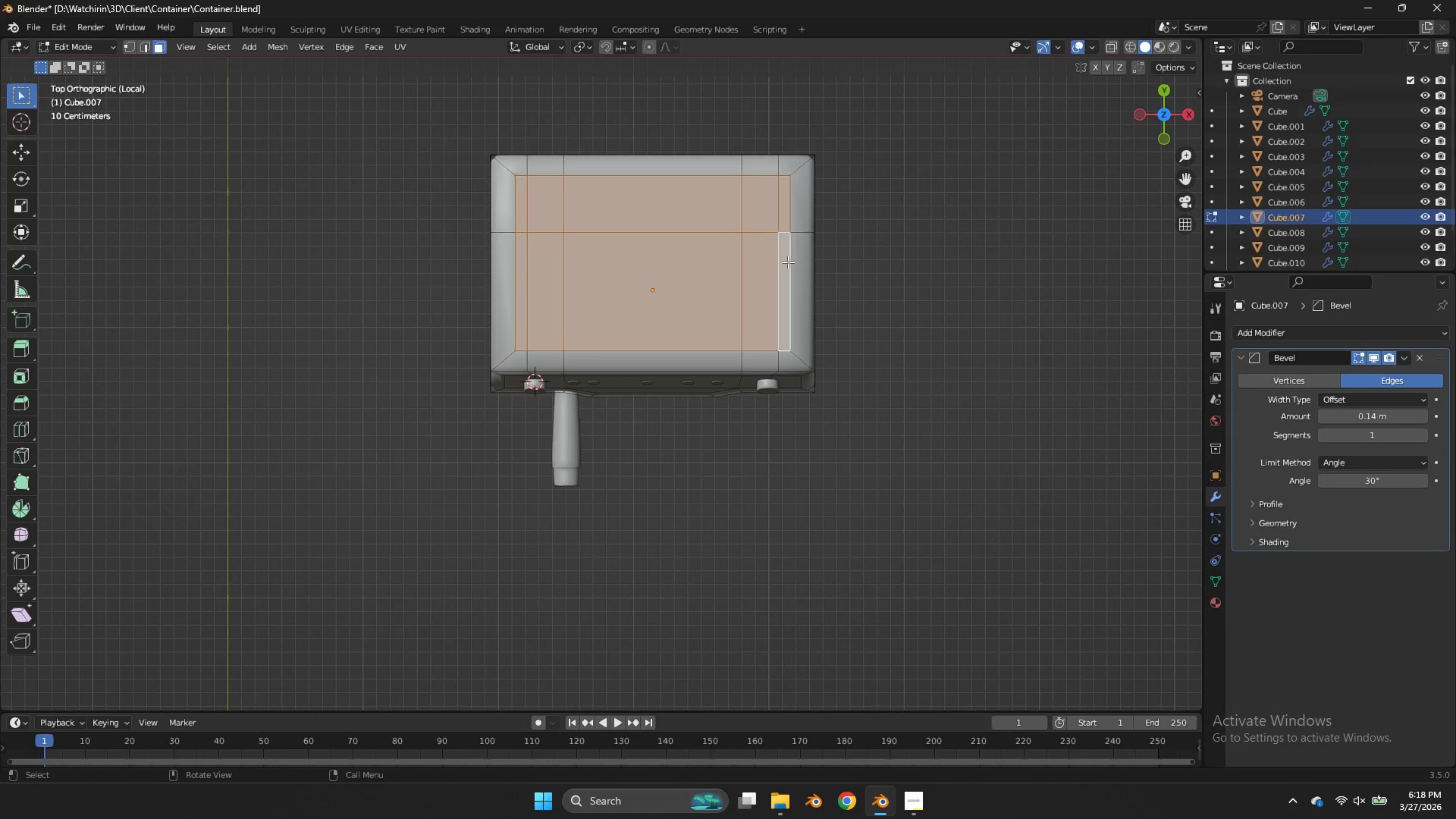 
left_click([1166, 143])
 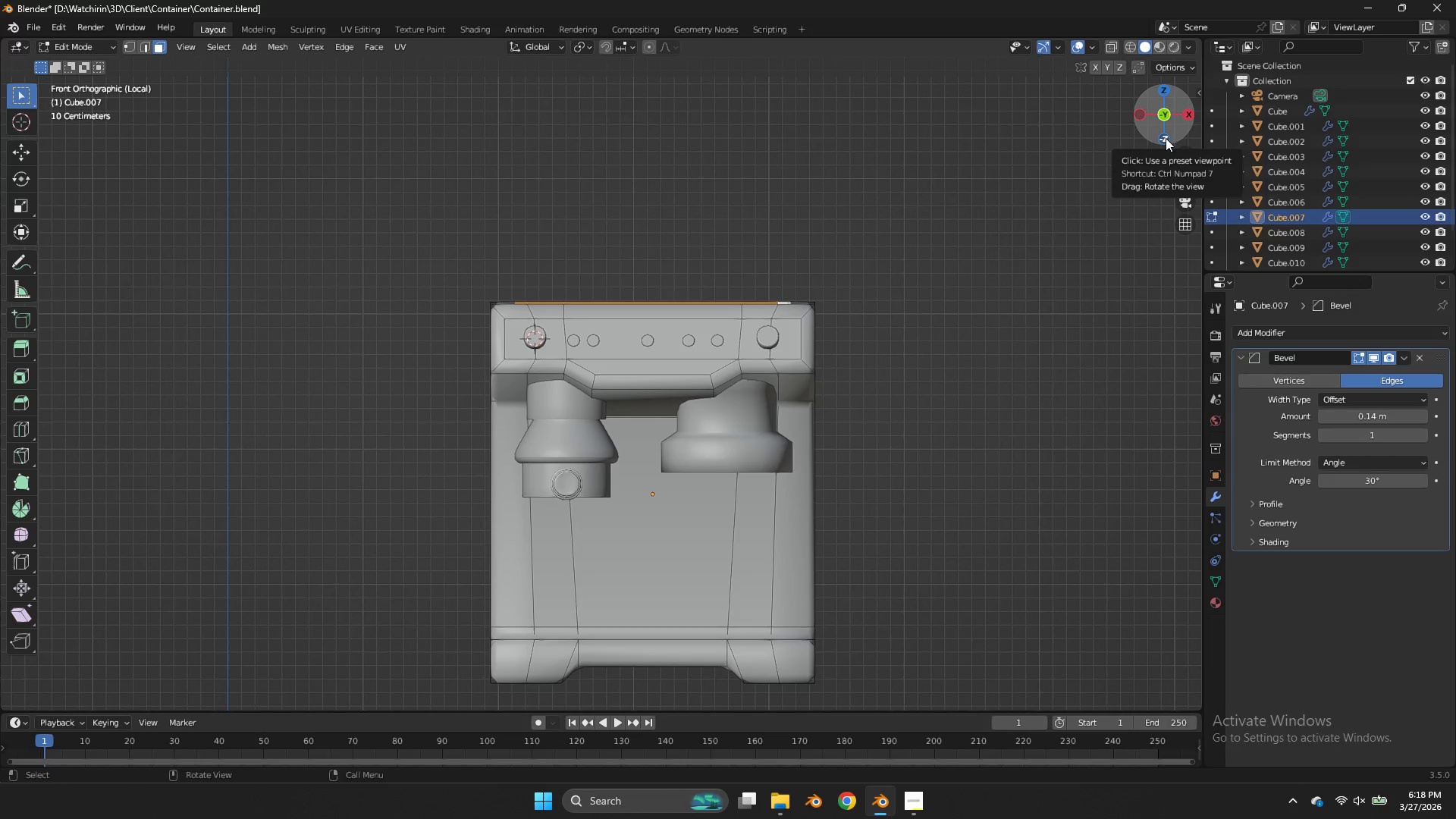 
left_click_drag(start_coordinate=[1166, 138], to_coordinate=[1171, 292])
 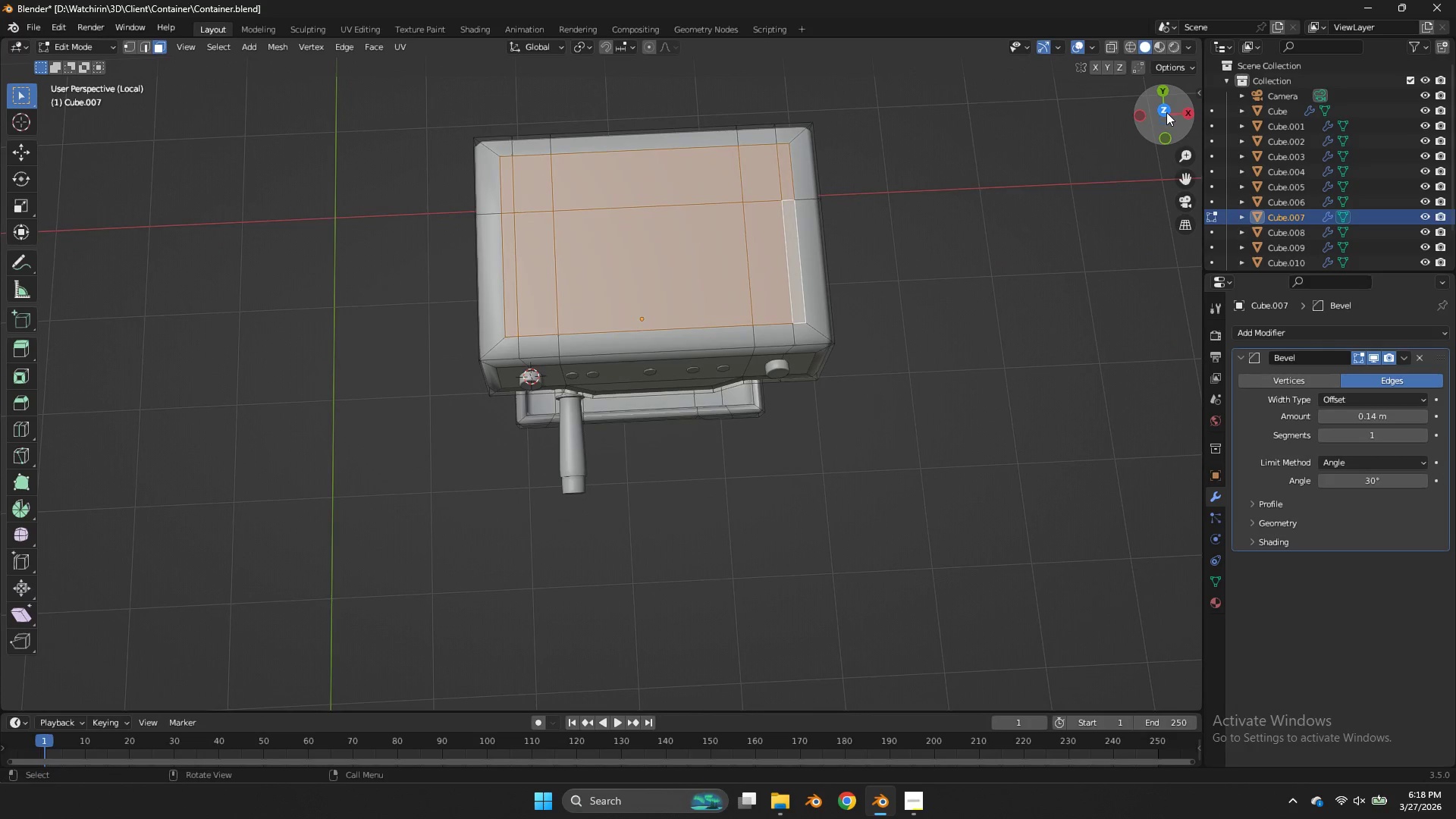 
left_click([1166, 112])
 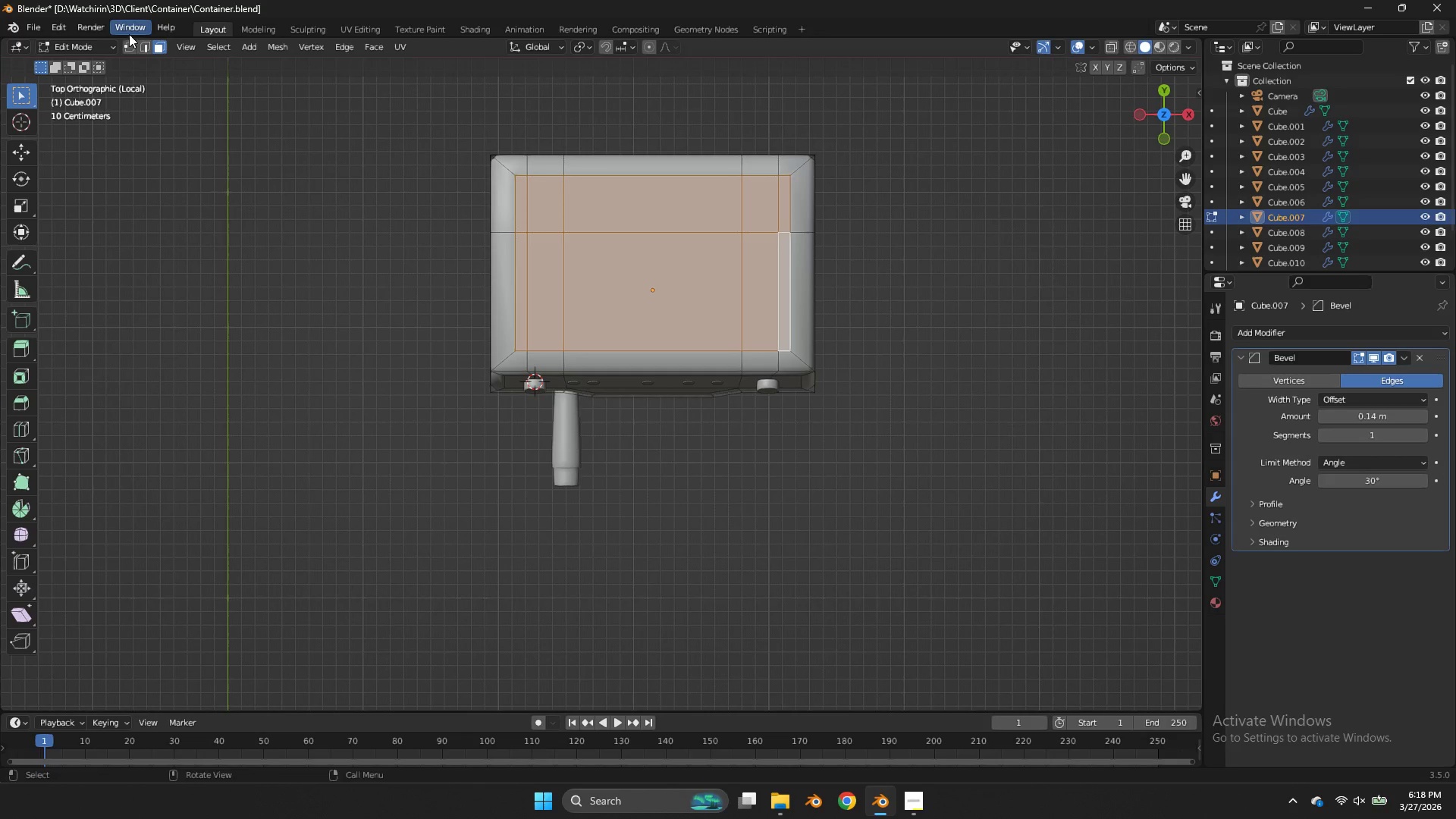 
left_click([129, 46])
 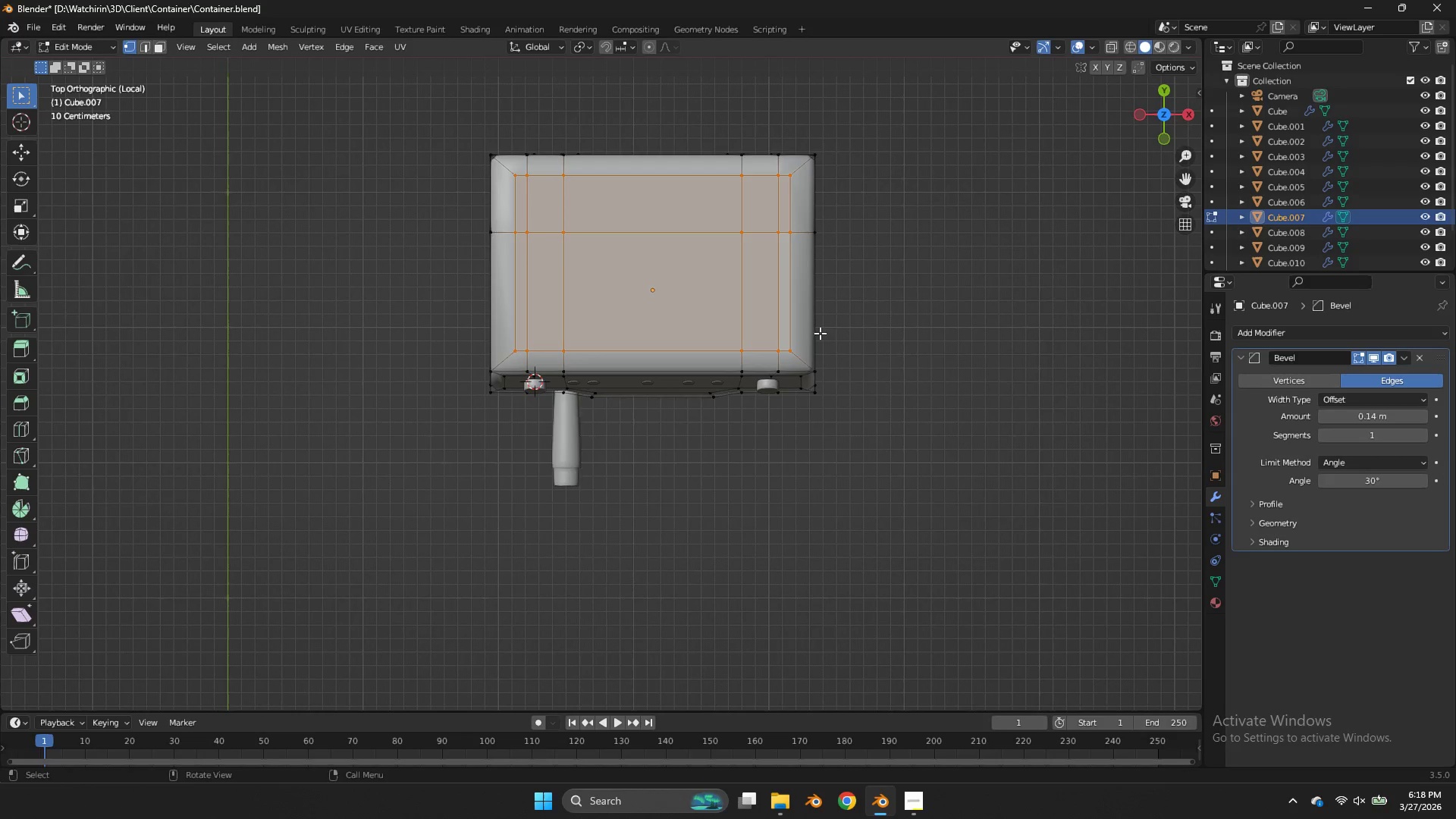 
left_click_drag(start_coordinate=[811, 331], to_coordinate=[728, 356])
 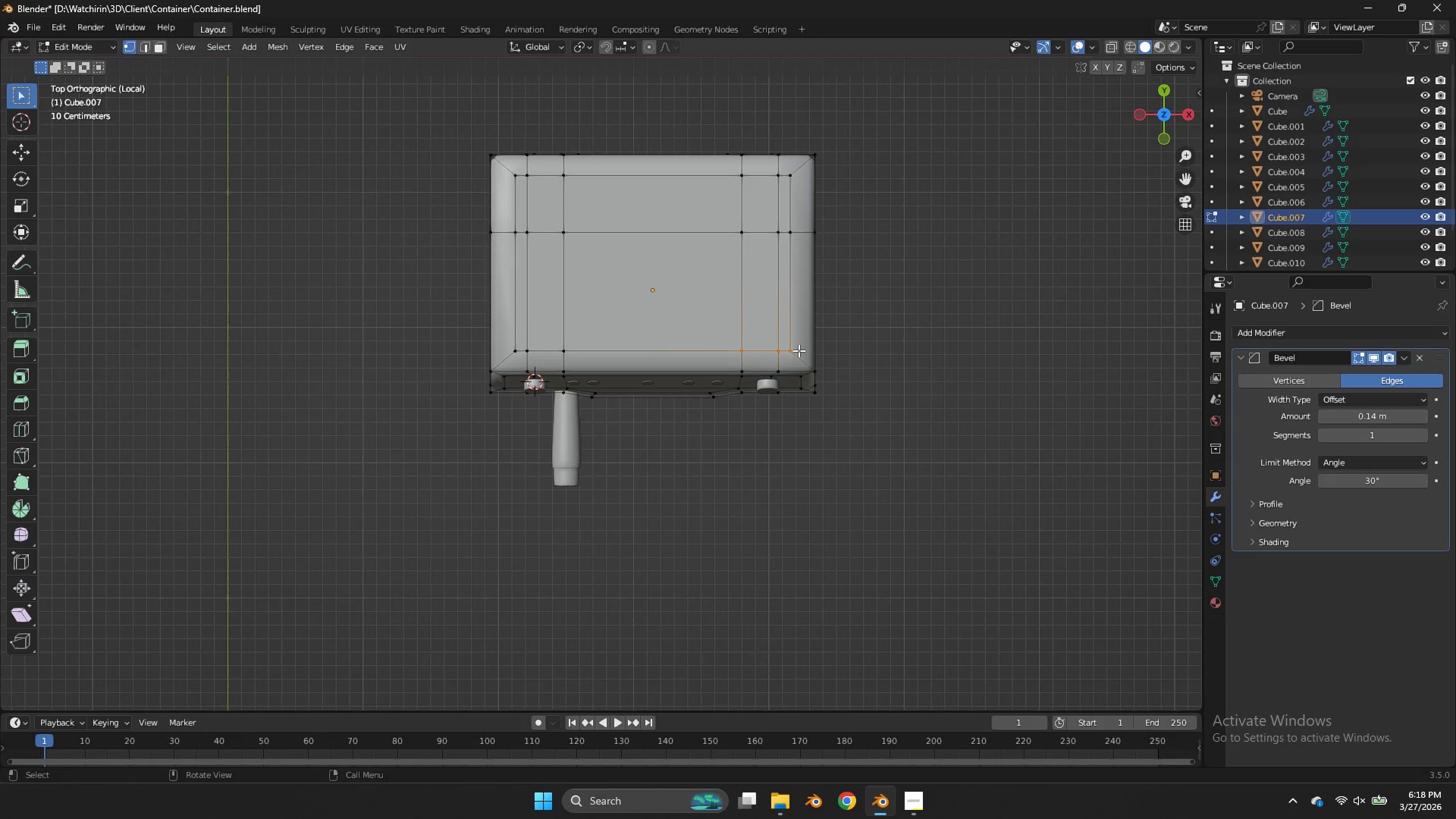 
key(G)
 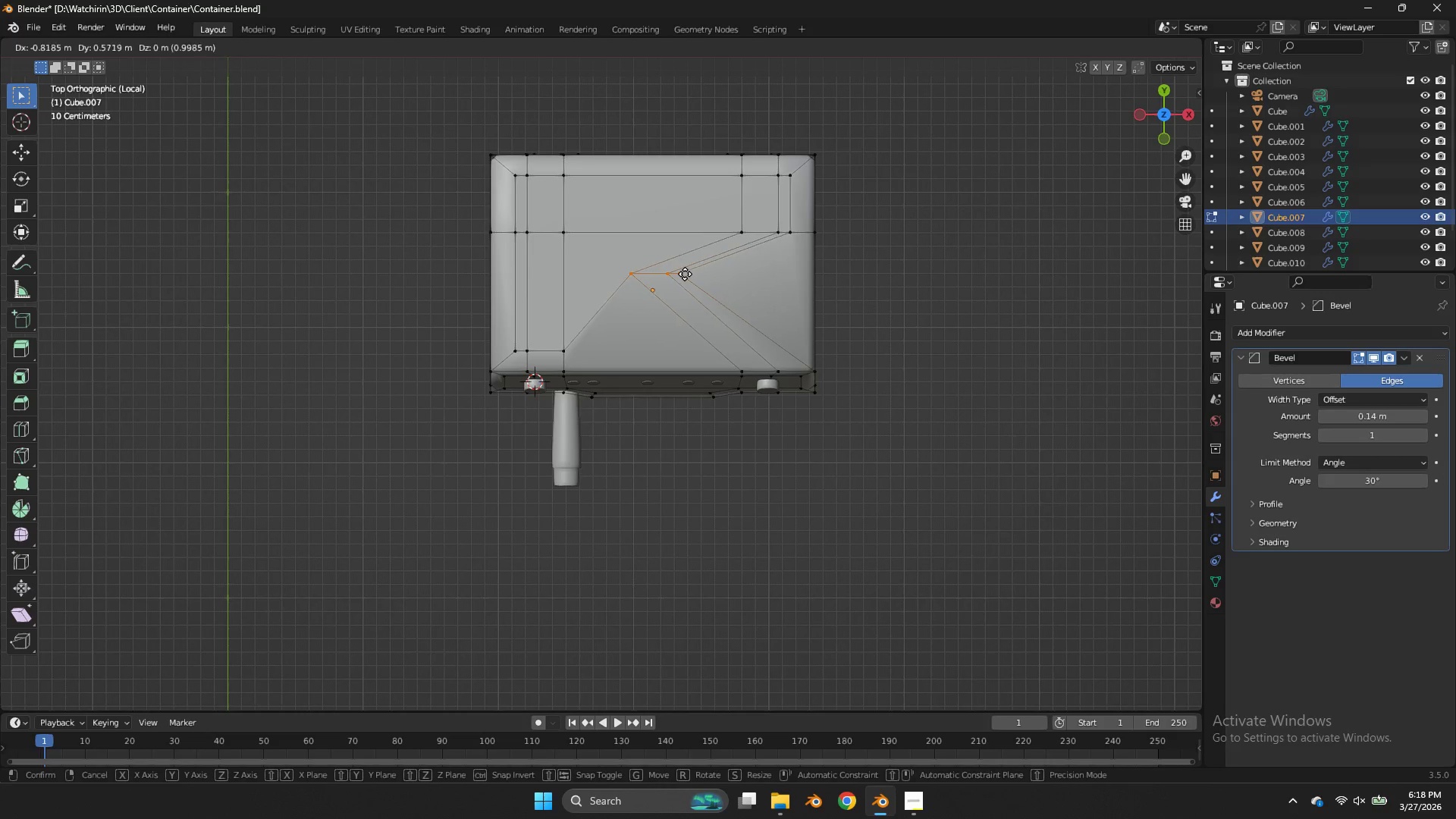 
left_click([678, 274])
 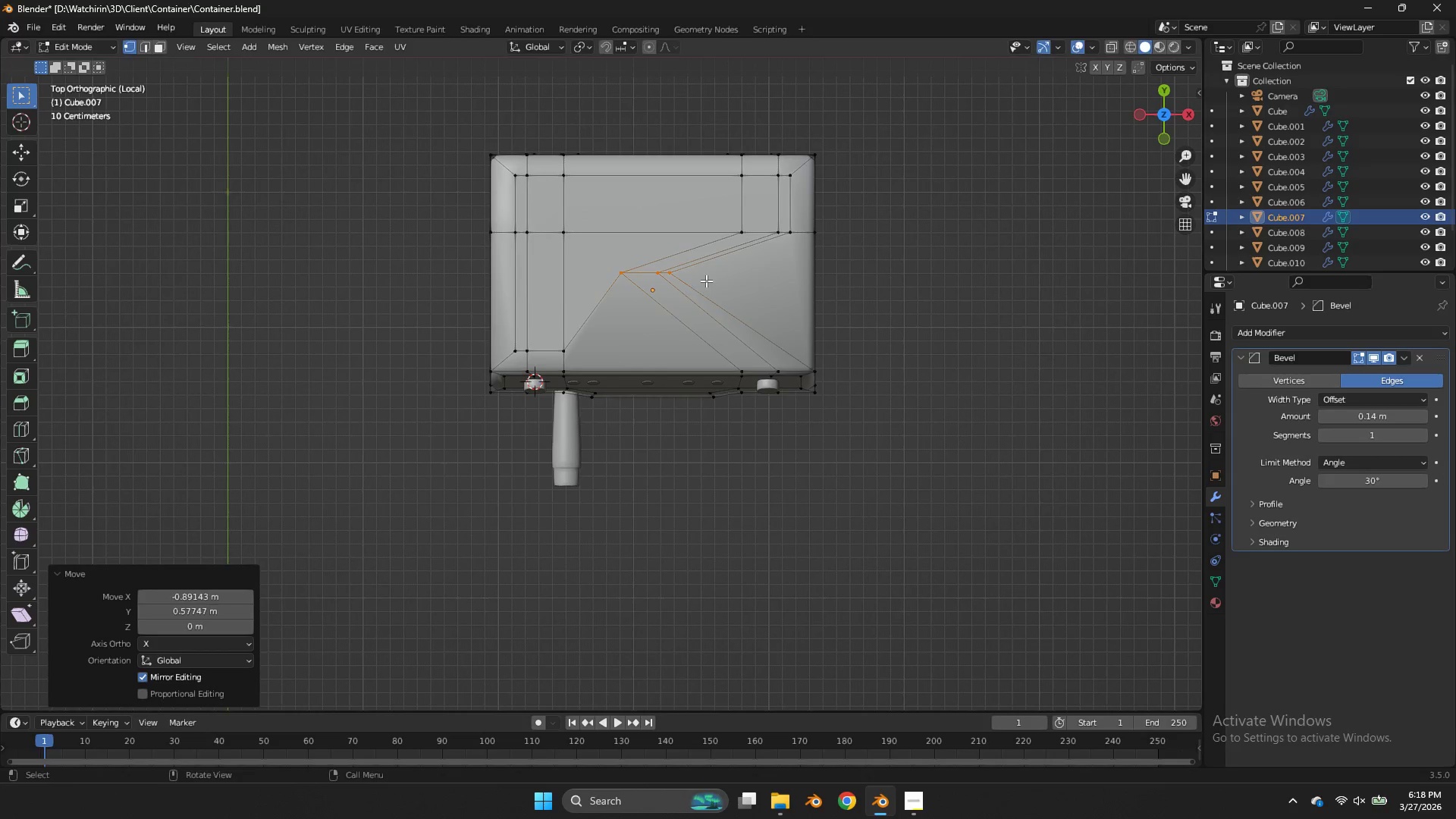 
key(R)
 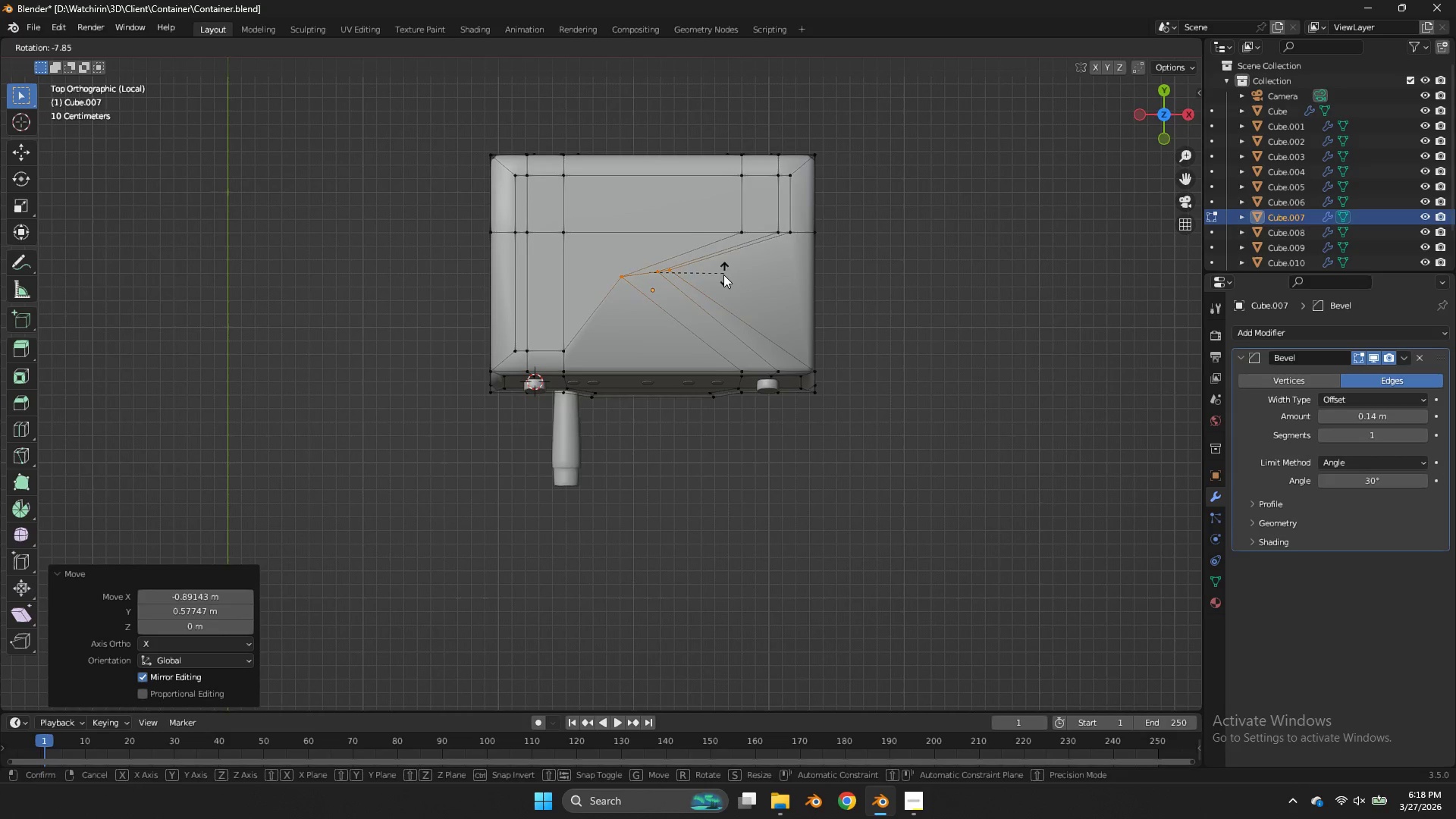 
left_click([724, 280])
 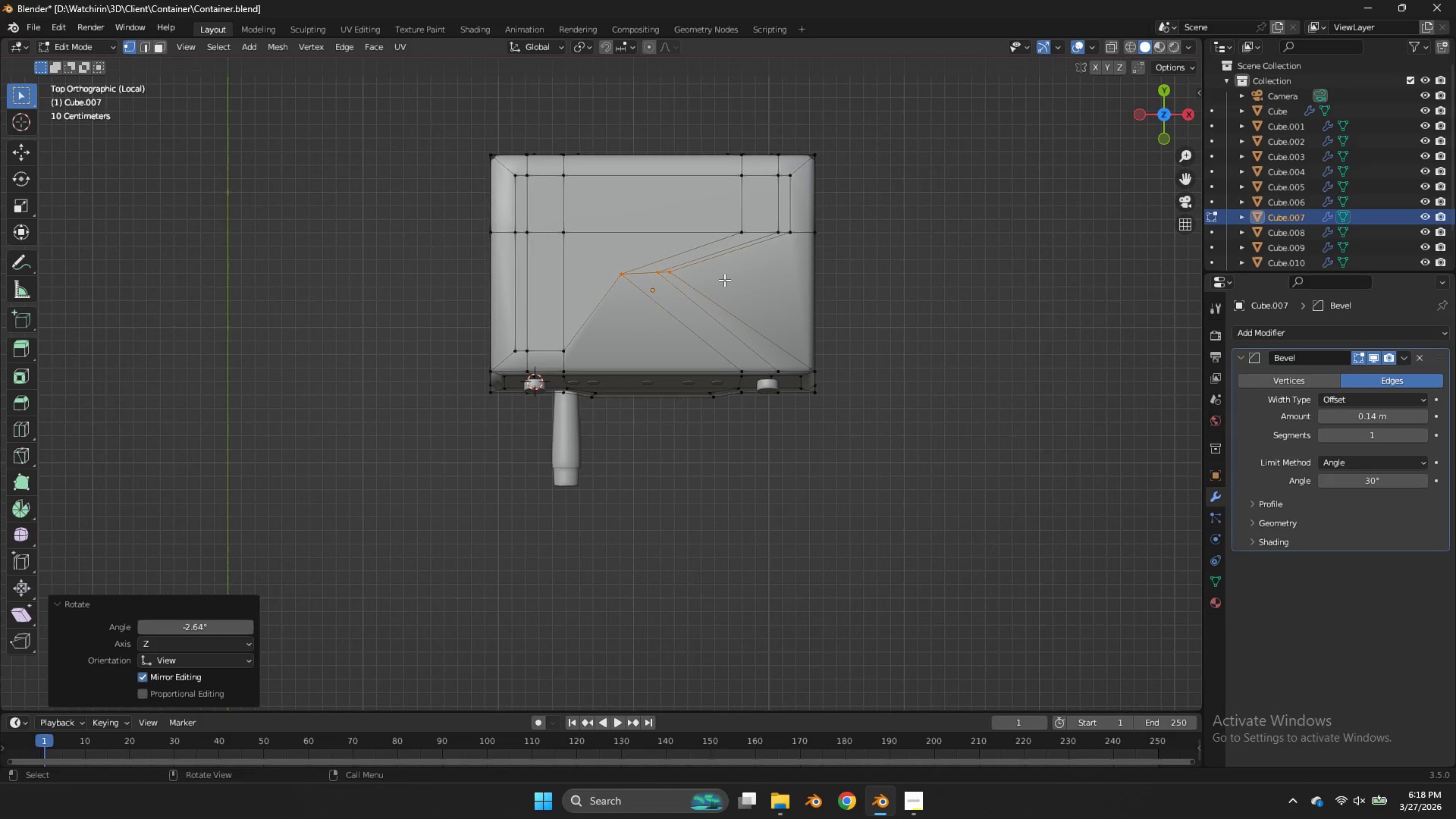 
key(G)
 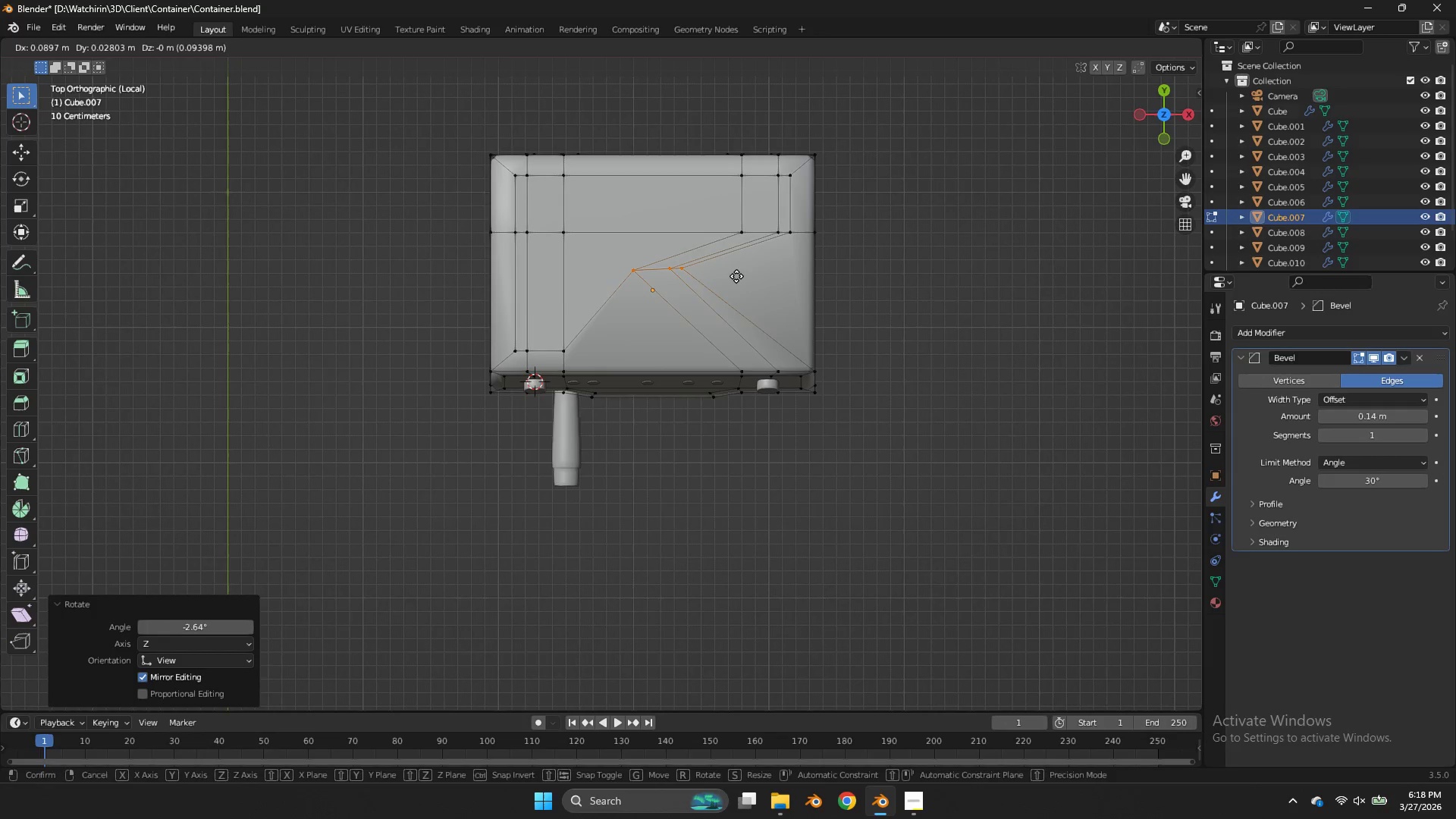 
left_click([736, 276])
 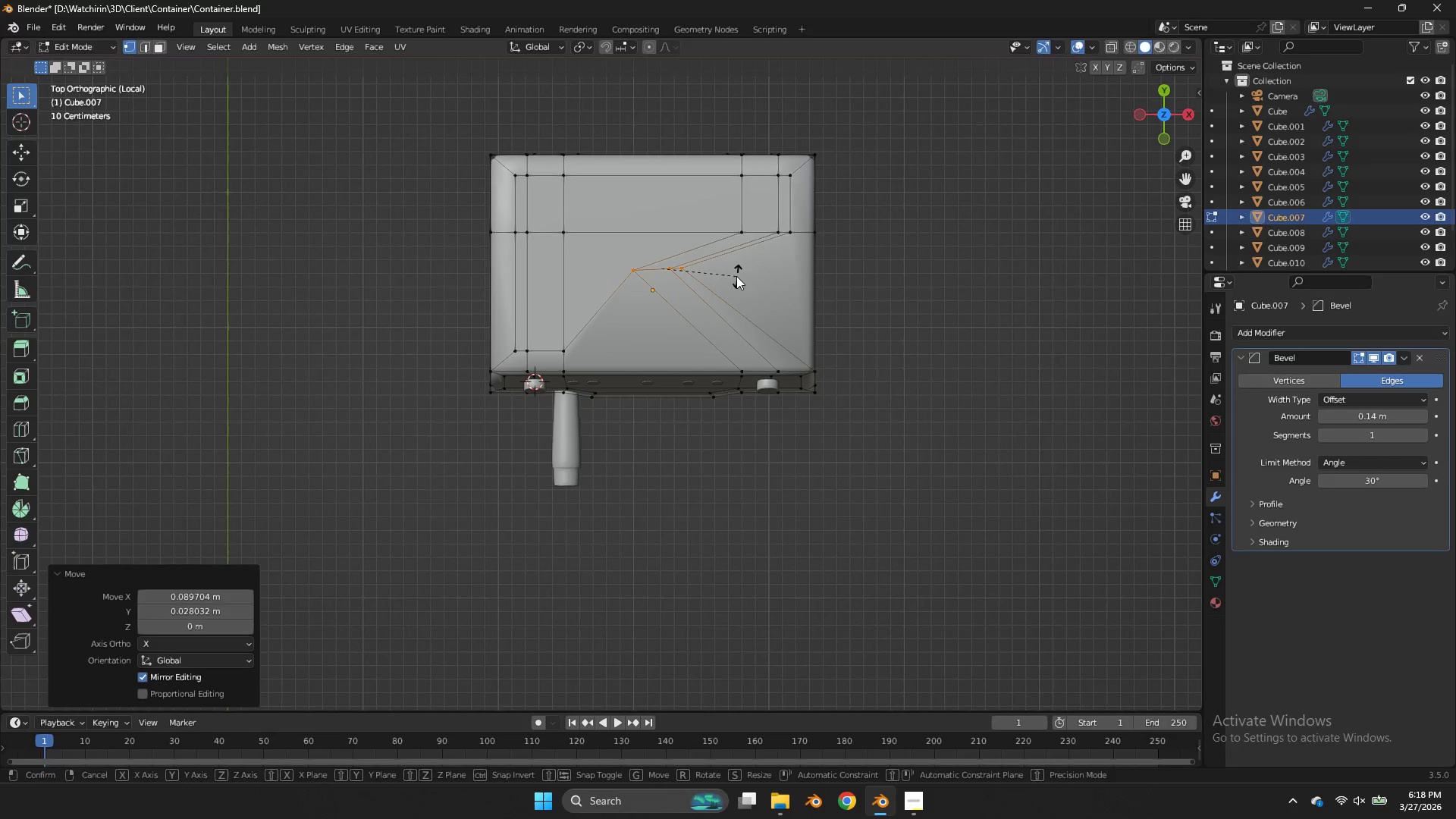 
key(R)
 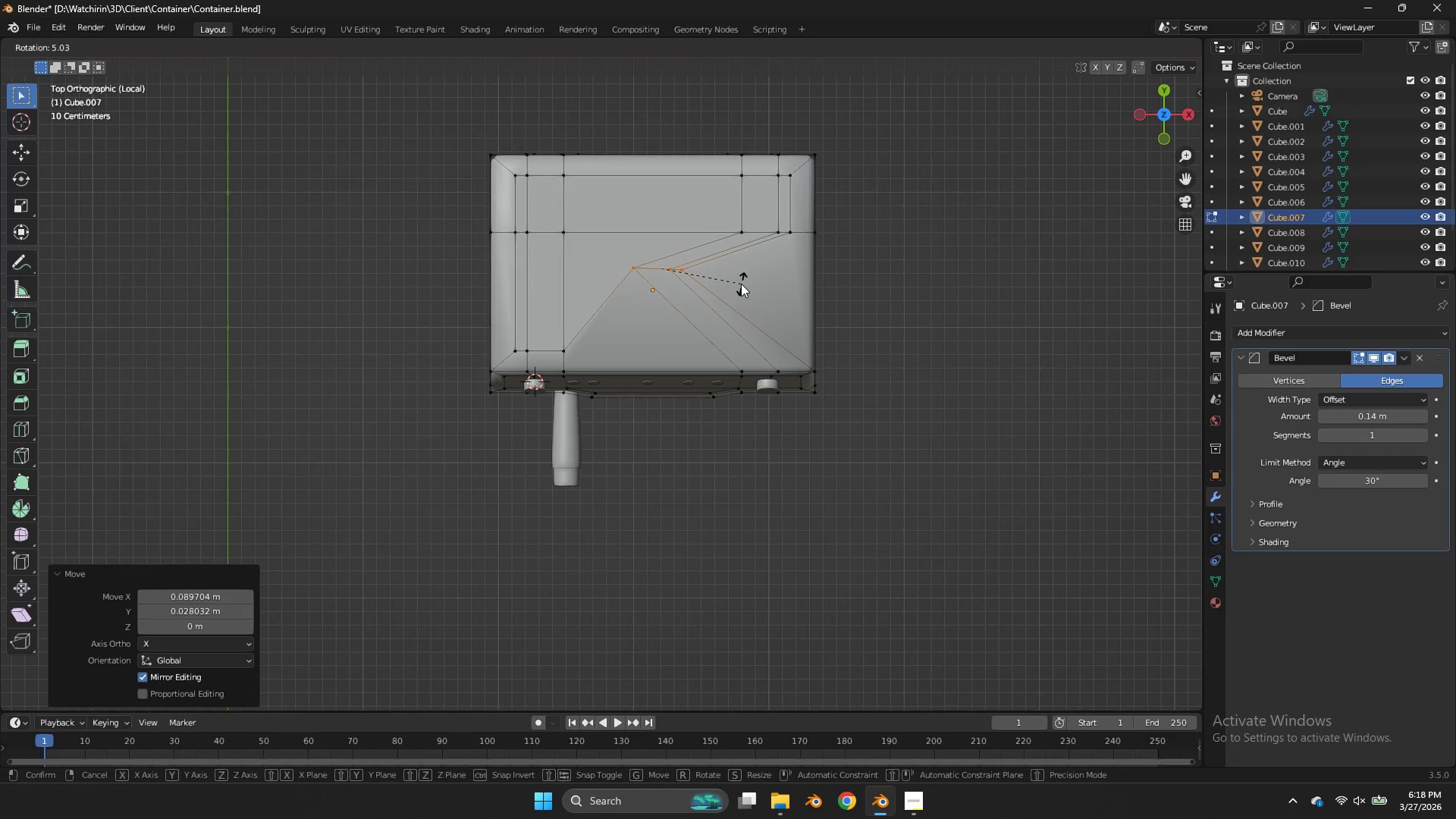 
left_click([741, 284])
 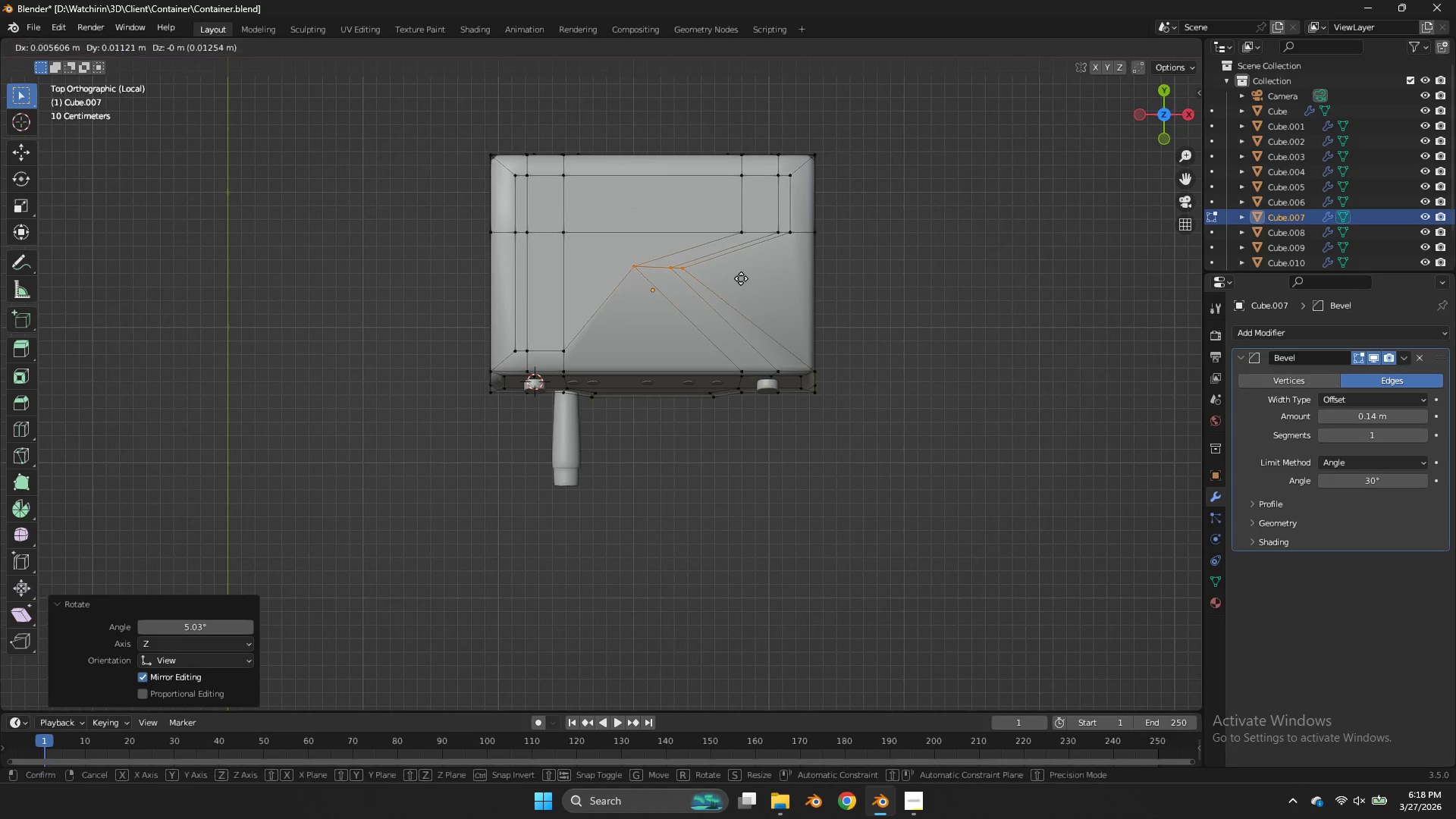 
key(G)
 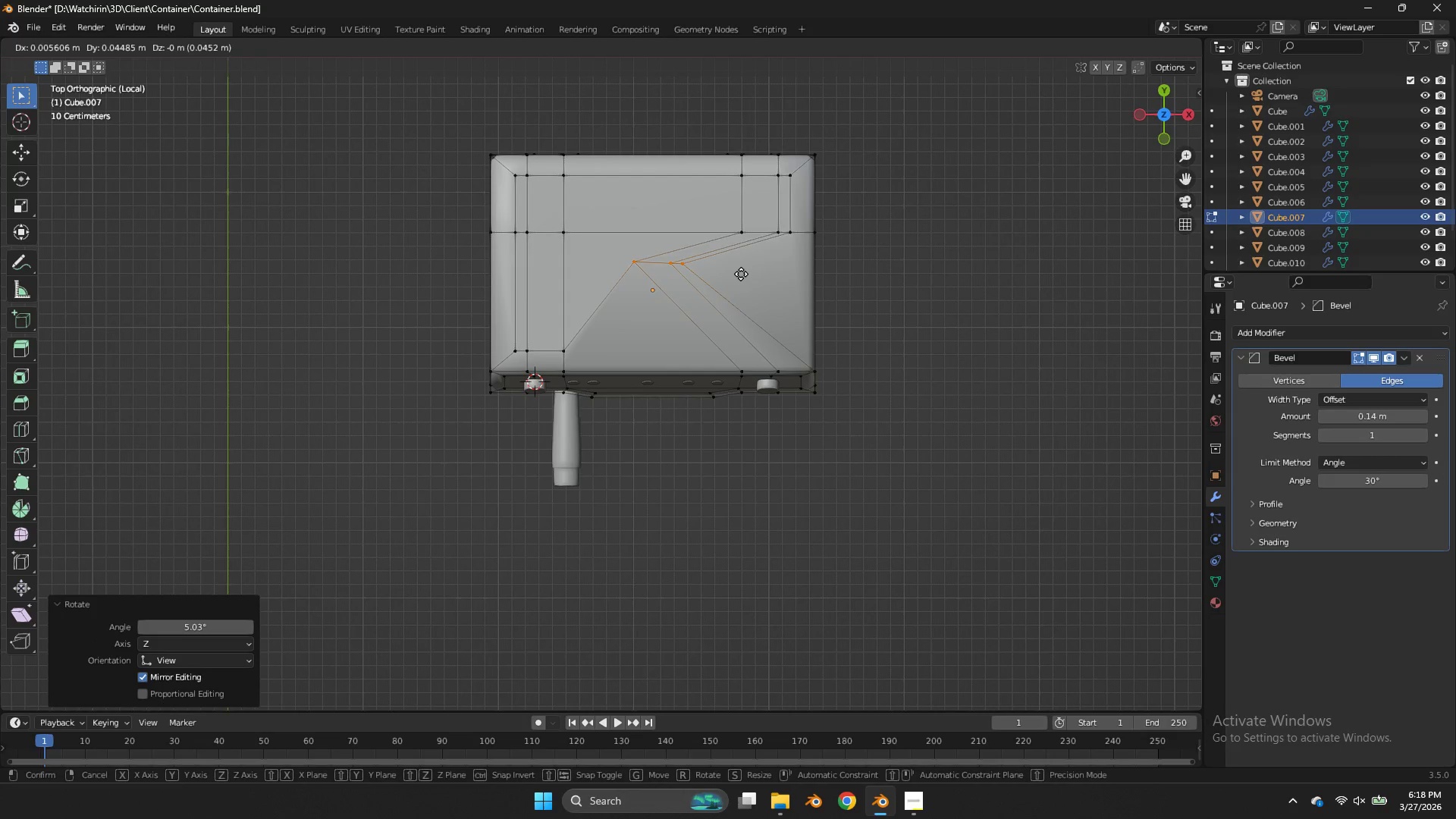 
left_click([741, 274])
 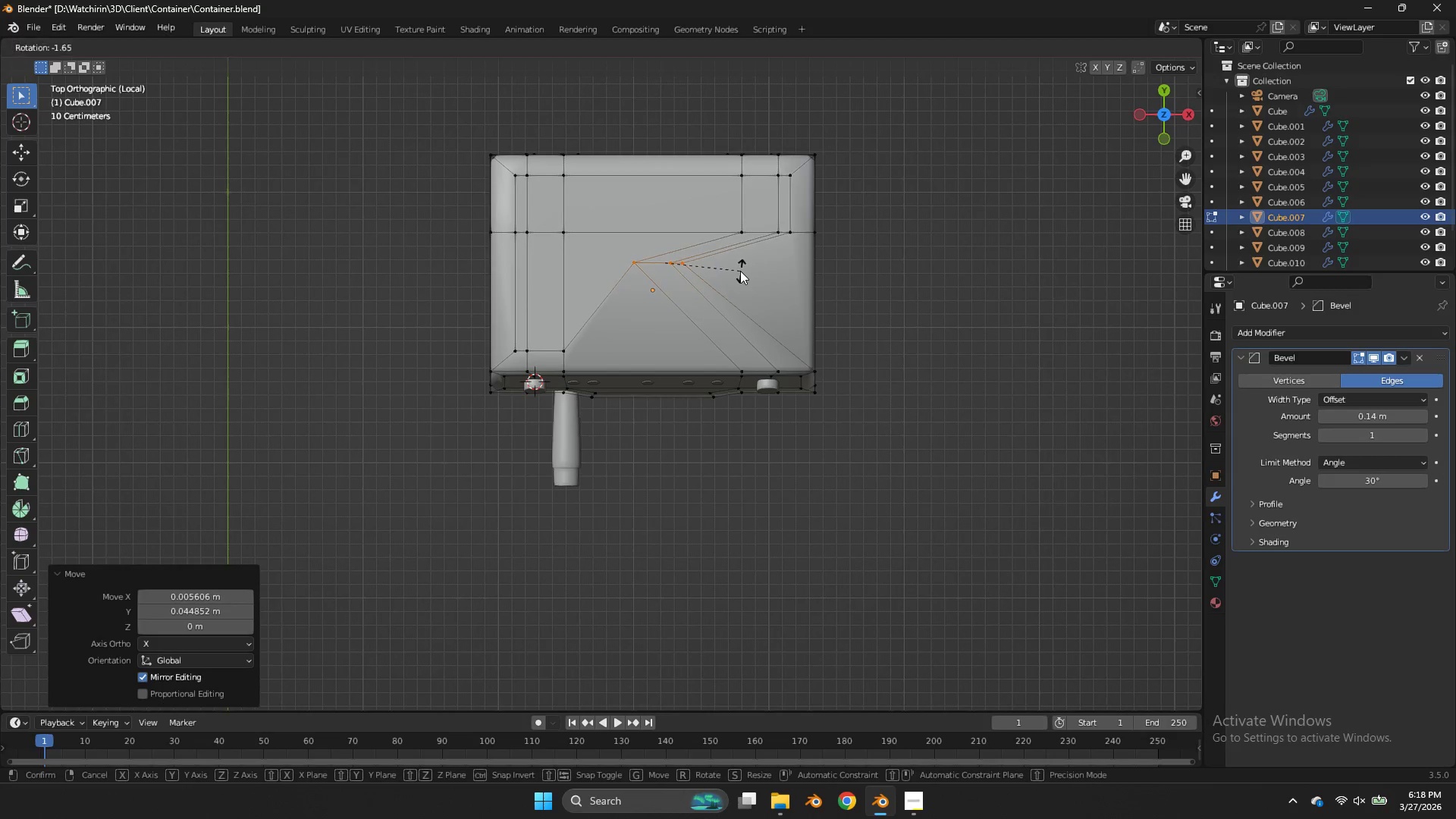 
key(R)
 